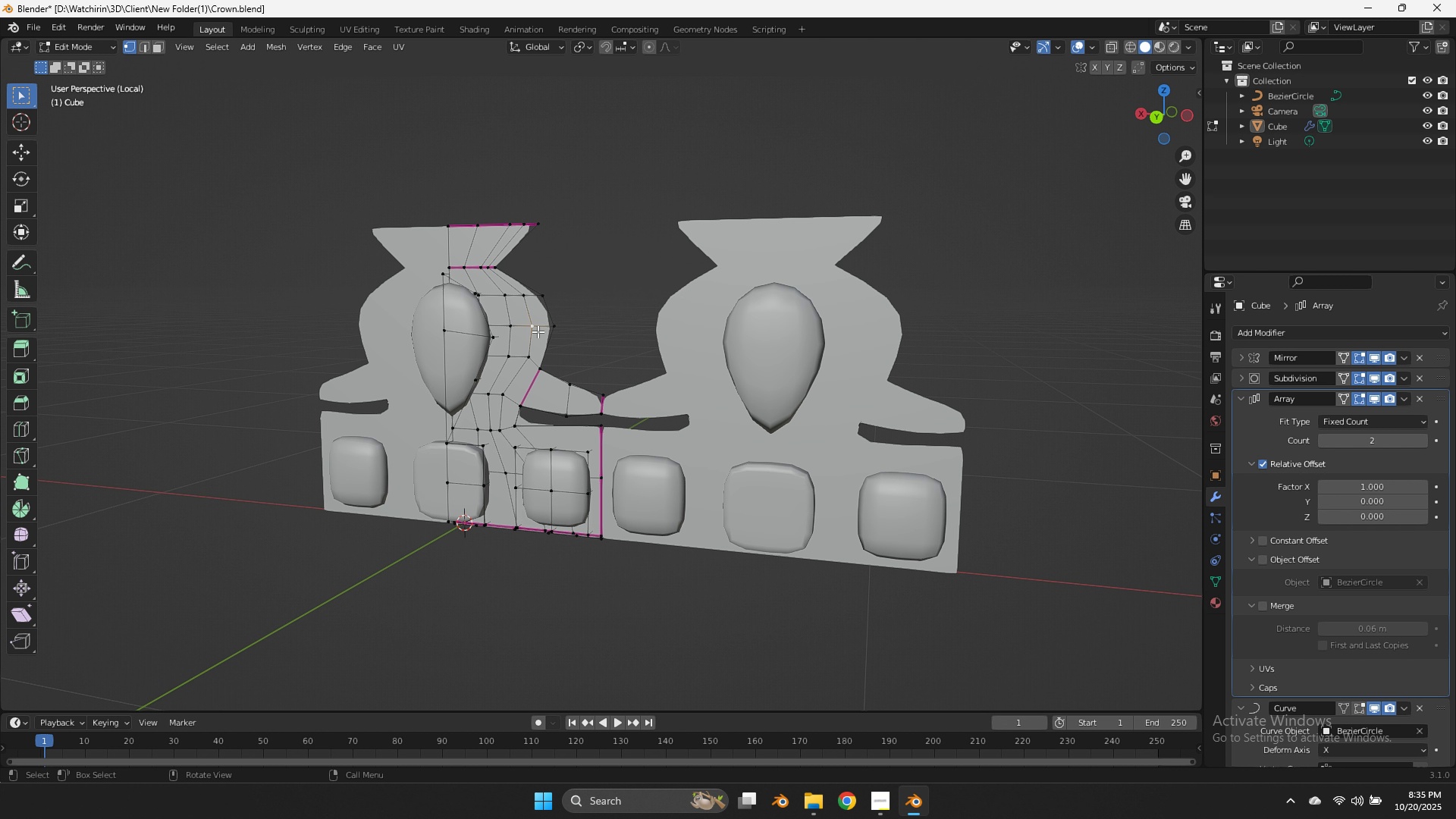 
type(lr)
 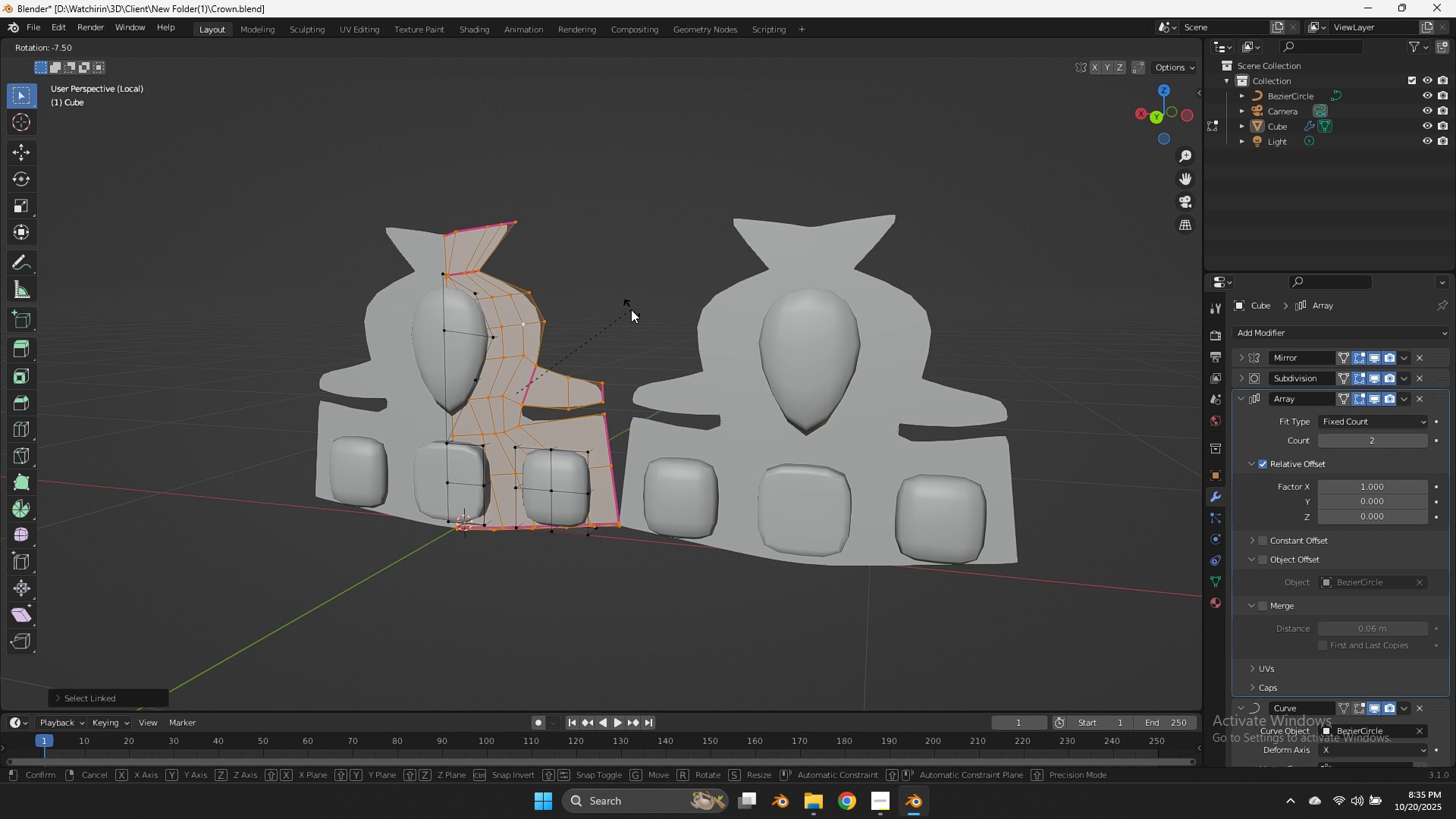 
right_click([631, 309])
 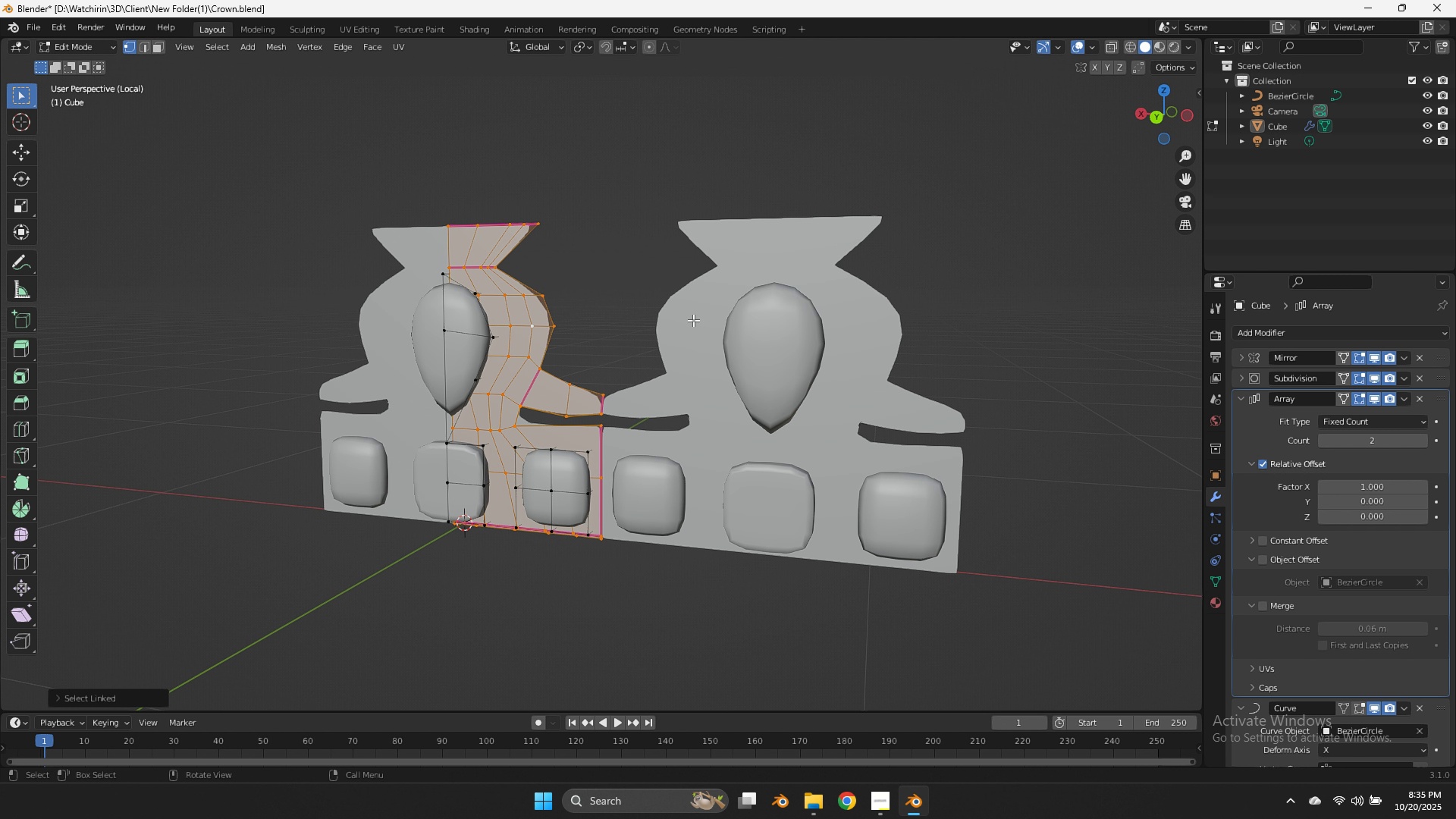 
key(E)
 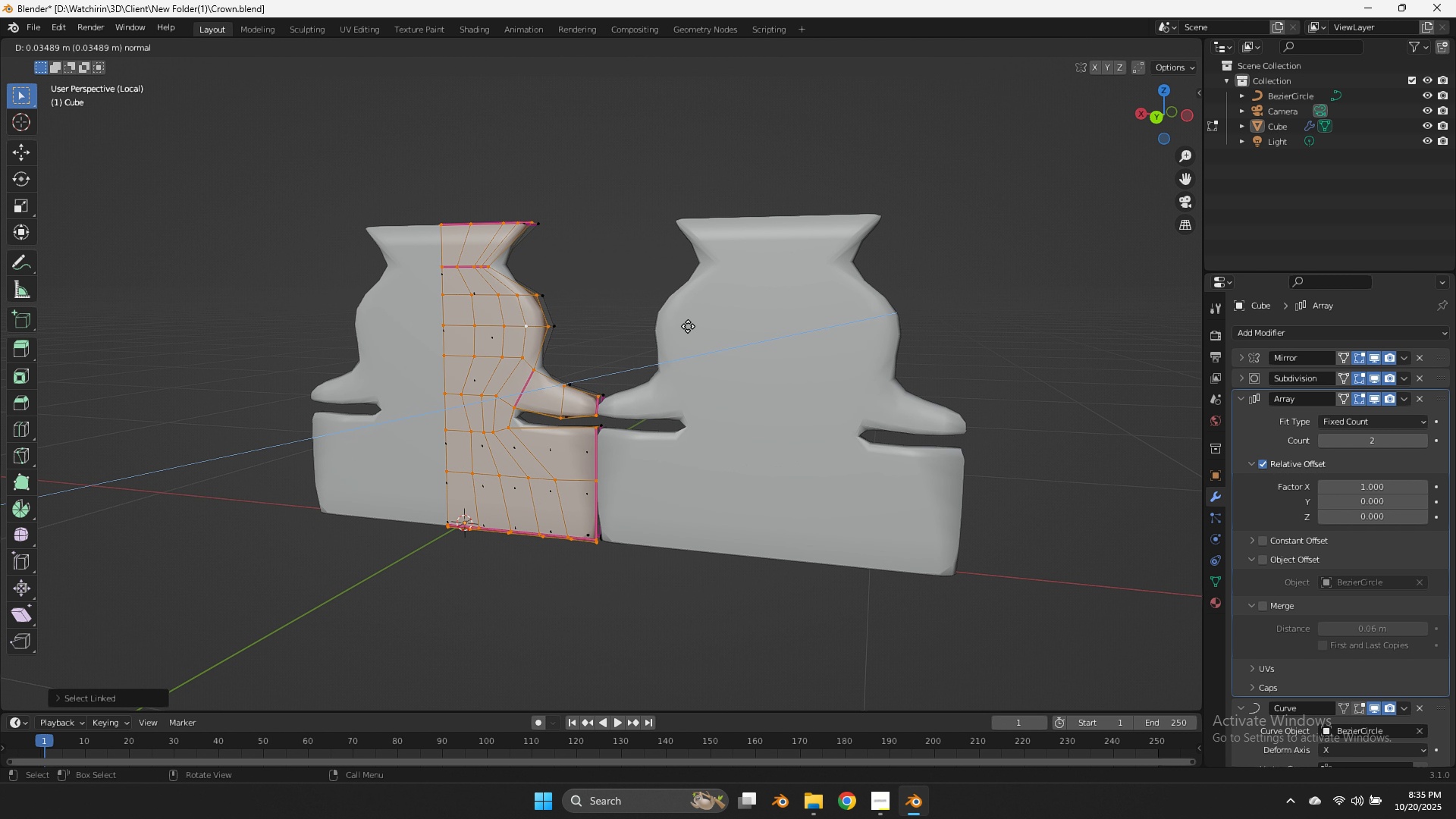 
hold_key(key=ShiftLeft, duration=0.73)
left_click([695, 318])
 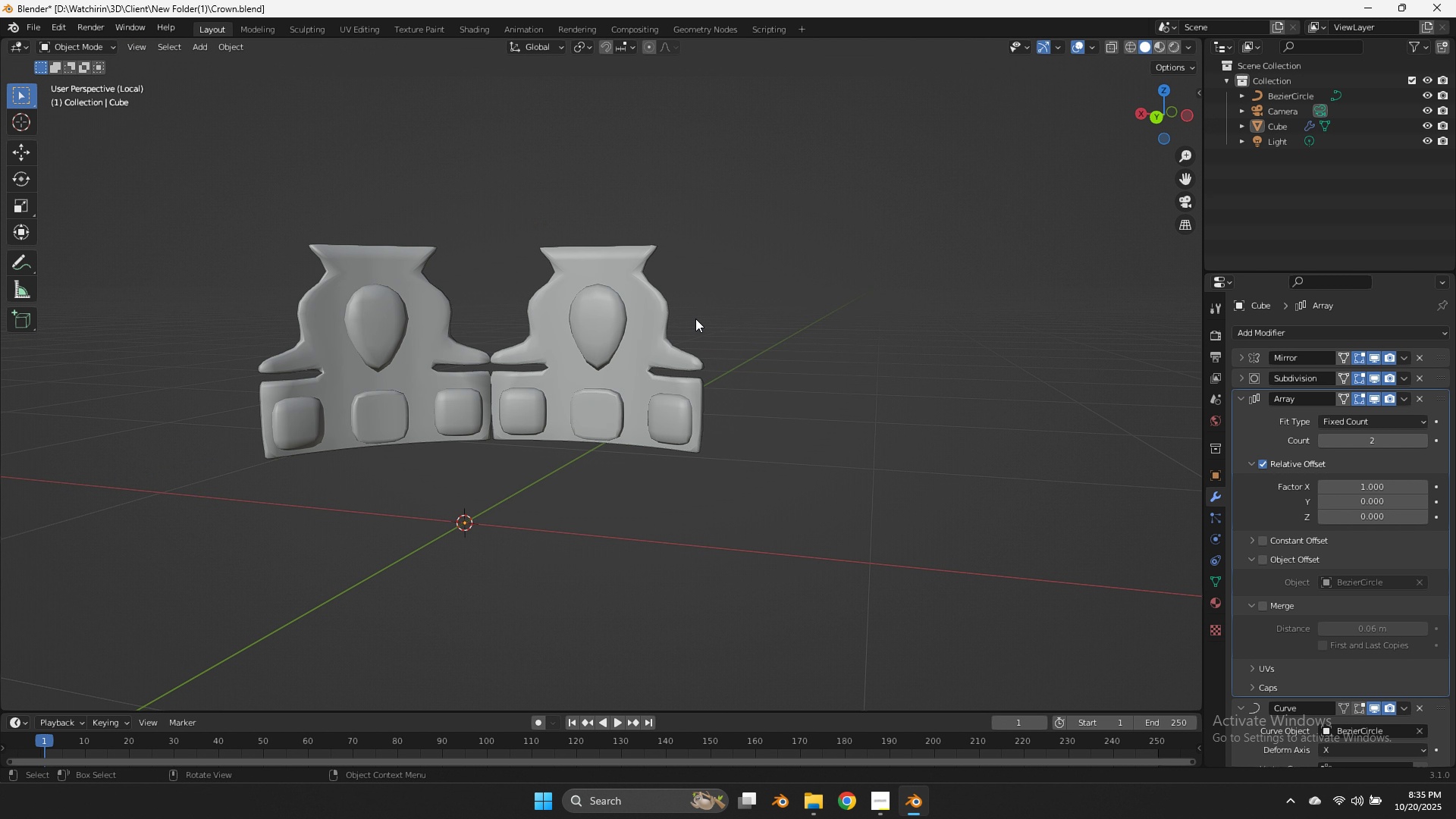 
key(Tab)
 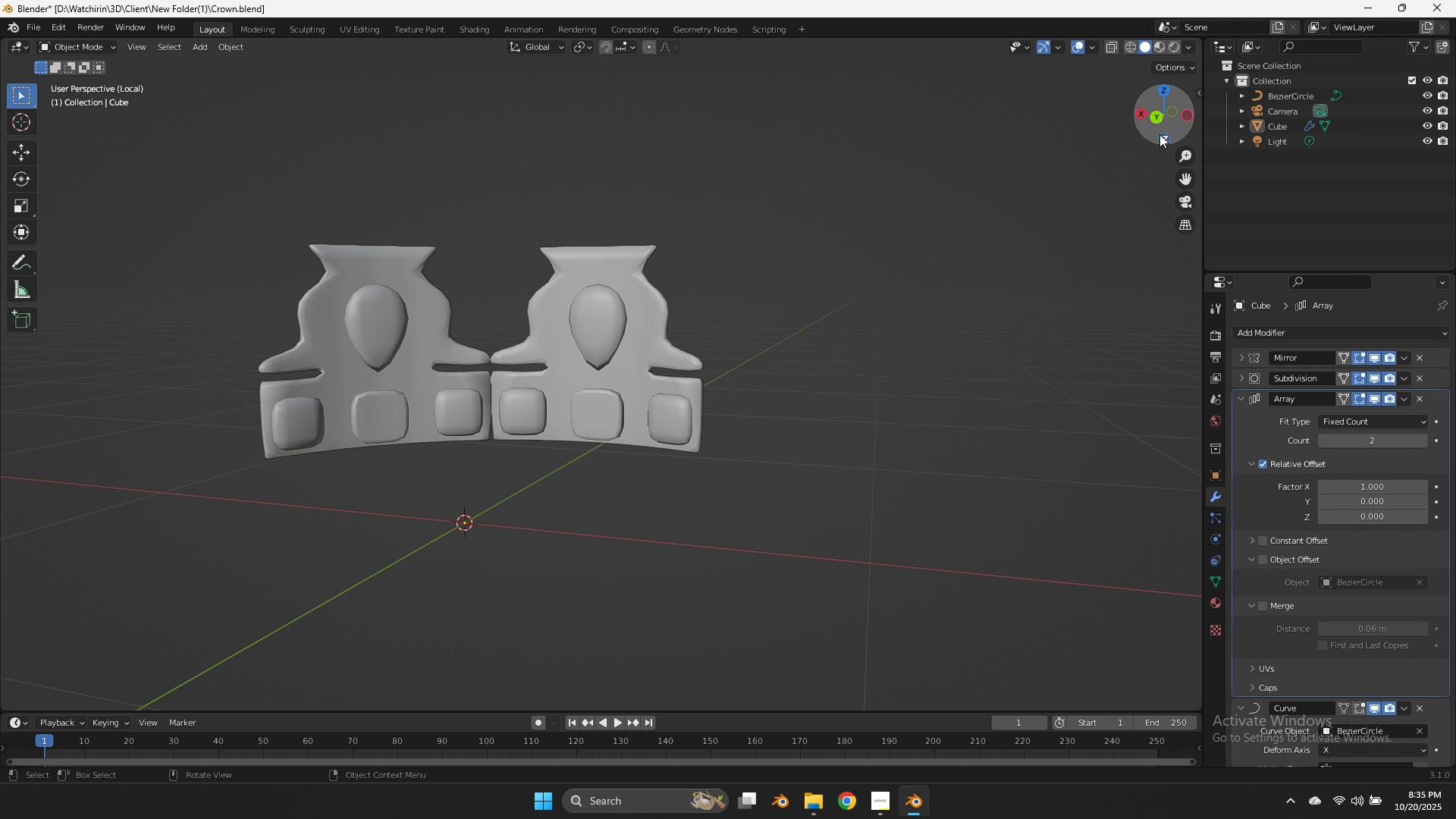 
left_click_drag(start_coordinate=[1158, 128], to_coordinate=[205, 123])
 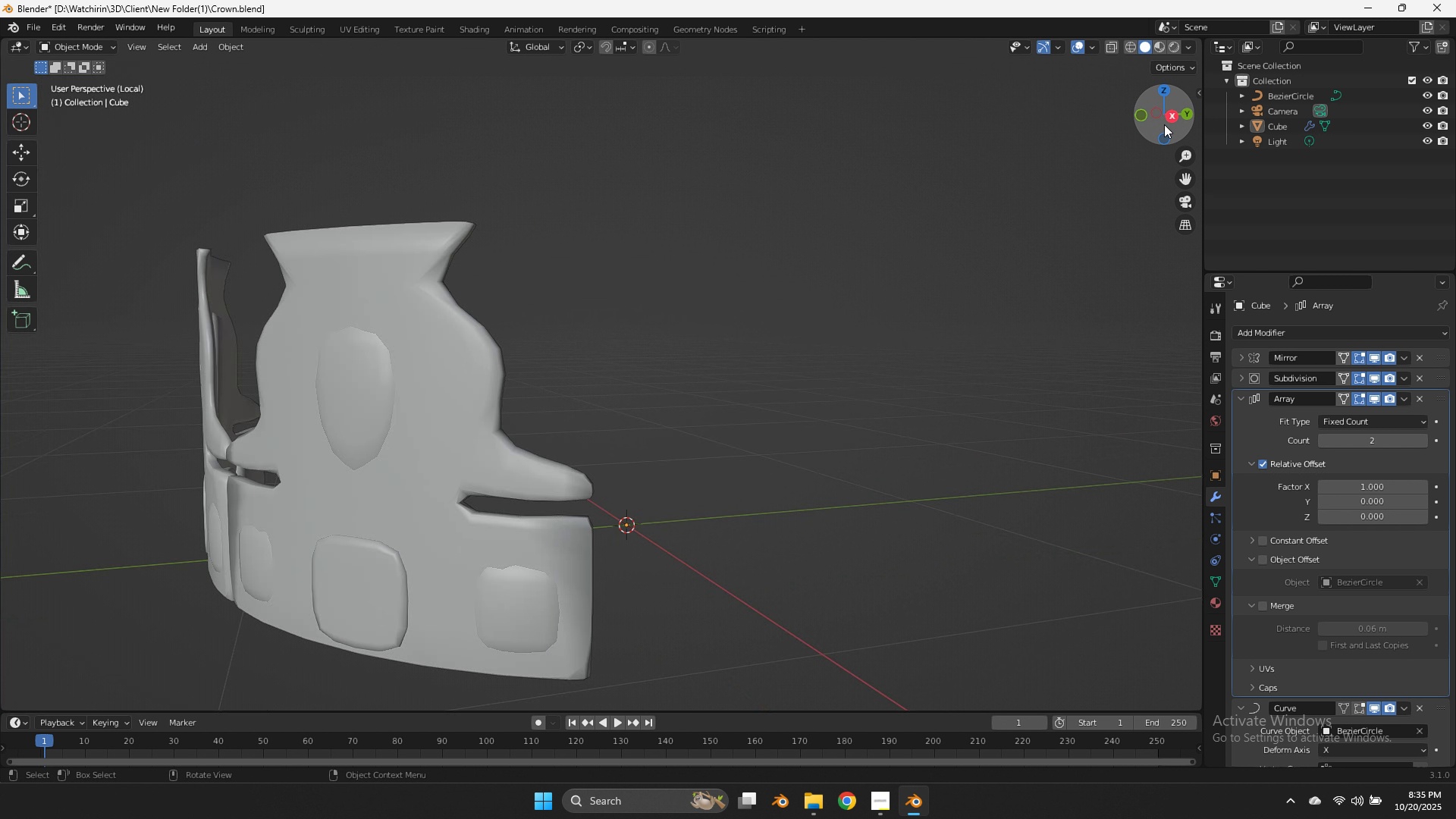 
scroll: coordinate [1164, 124], scroll_direction: down, amount: 2.0
 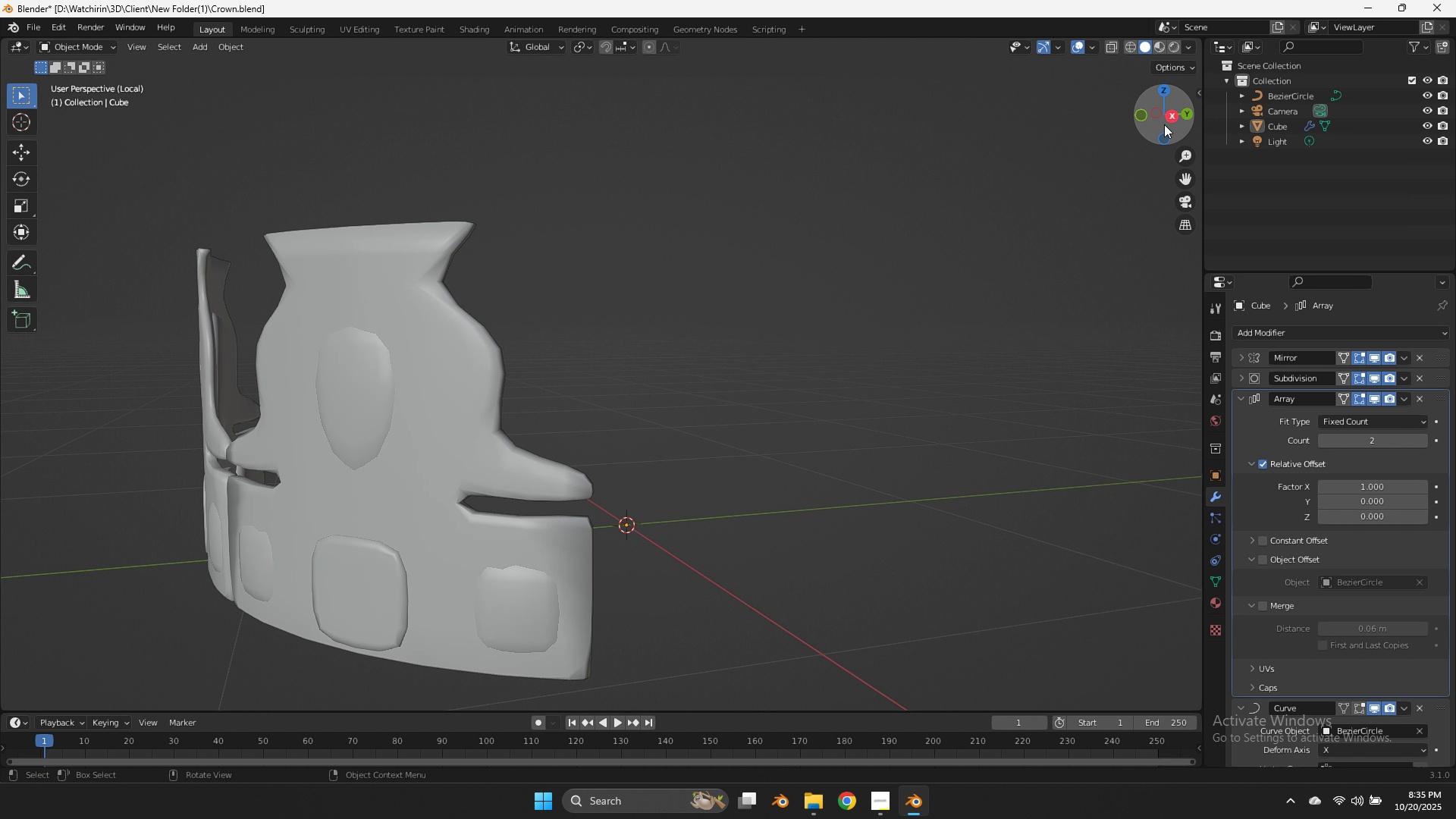 
left_click_drag(start_coordinate=[1165, 124], to_coordinate=[1049, 174])
 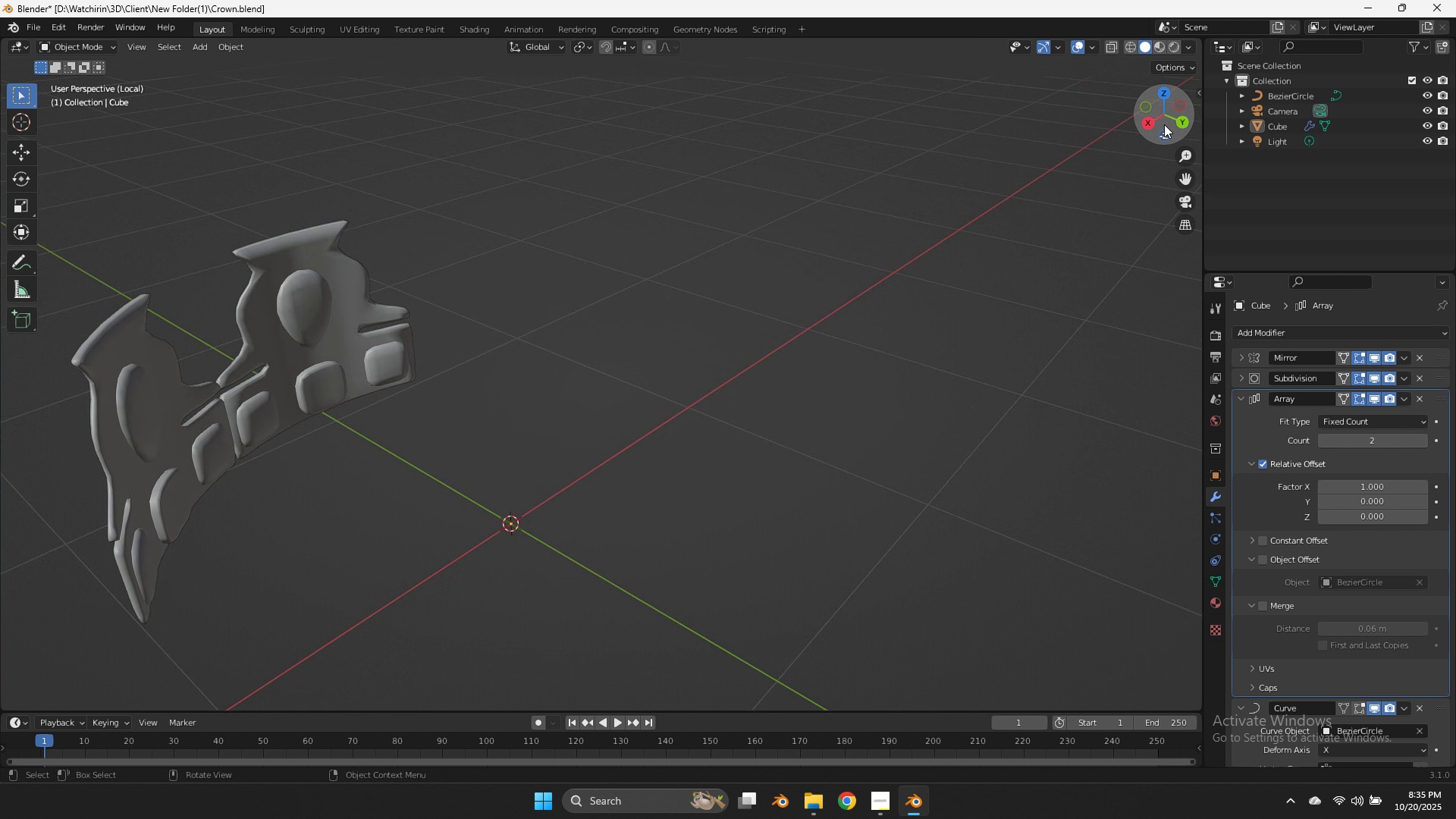 
left_click_drag(start_coordinate=[1164, 124], to_coordinate=[156, 78])
 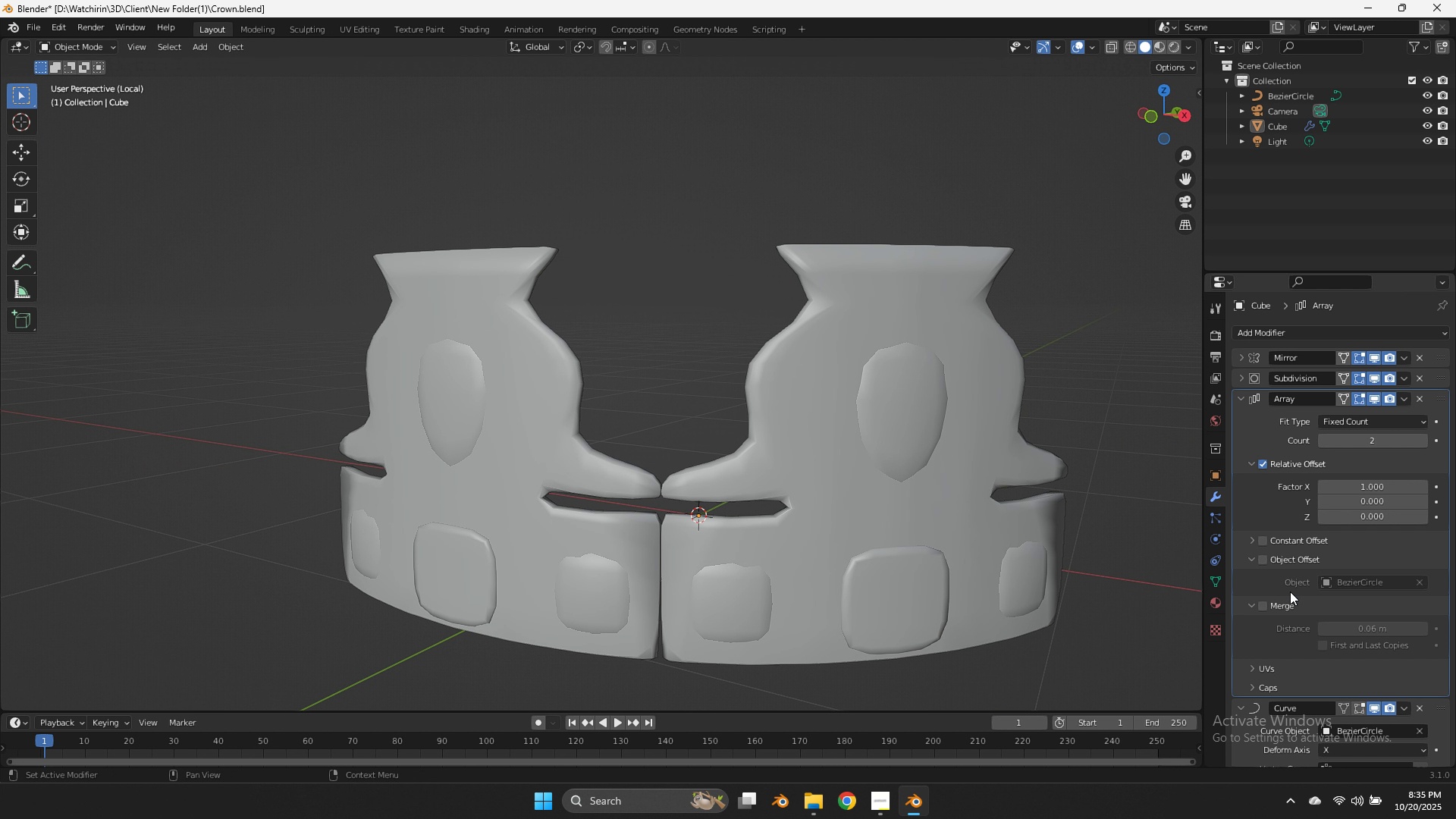 
left_click([1268, 604])
 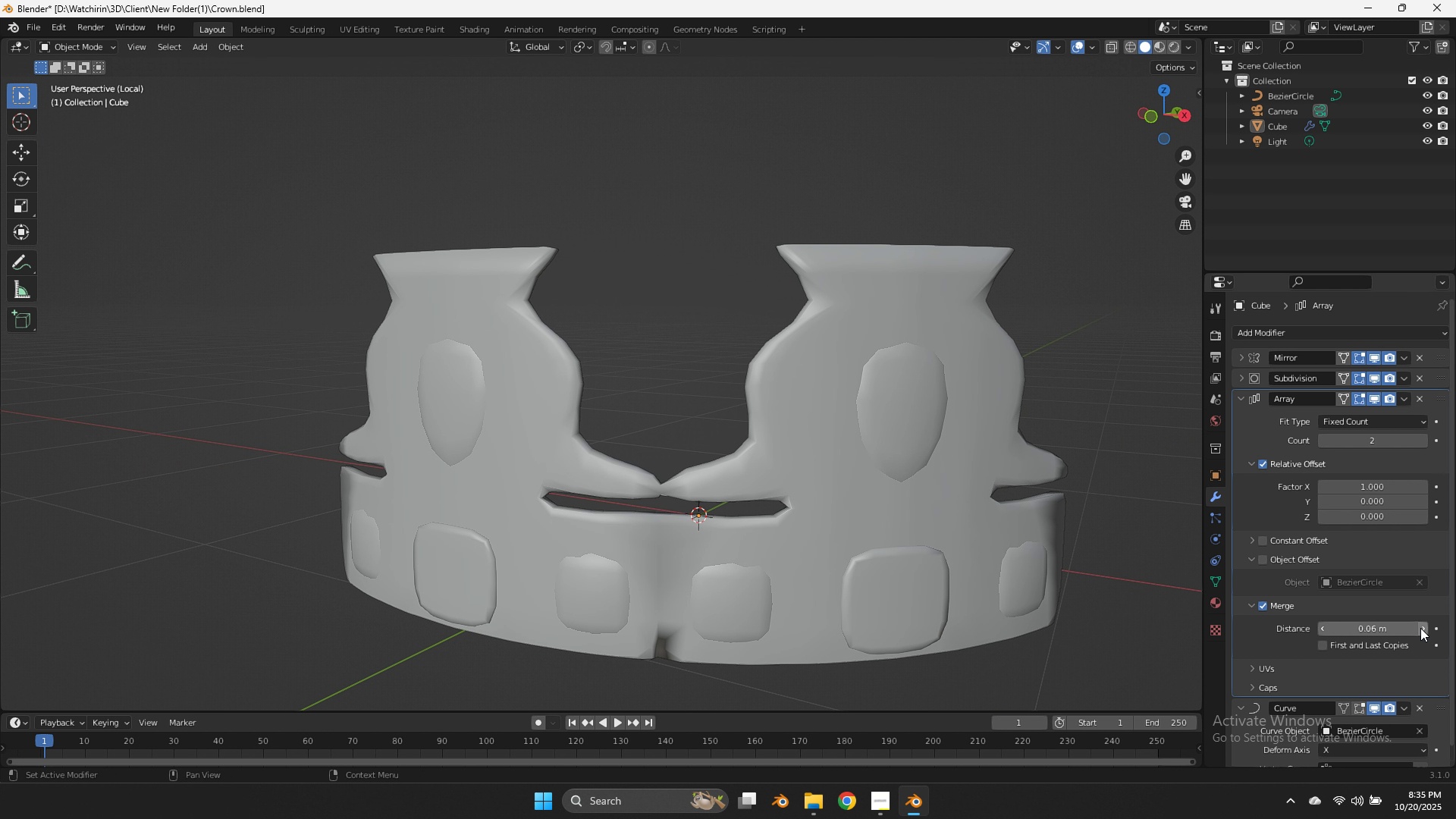 
double_click([1420, 628])
 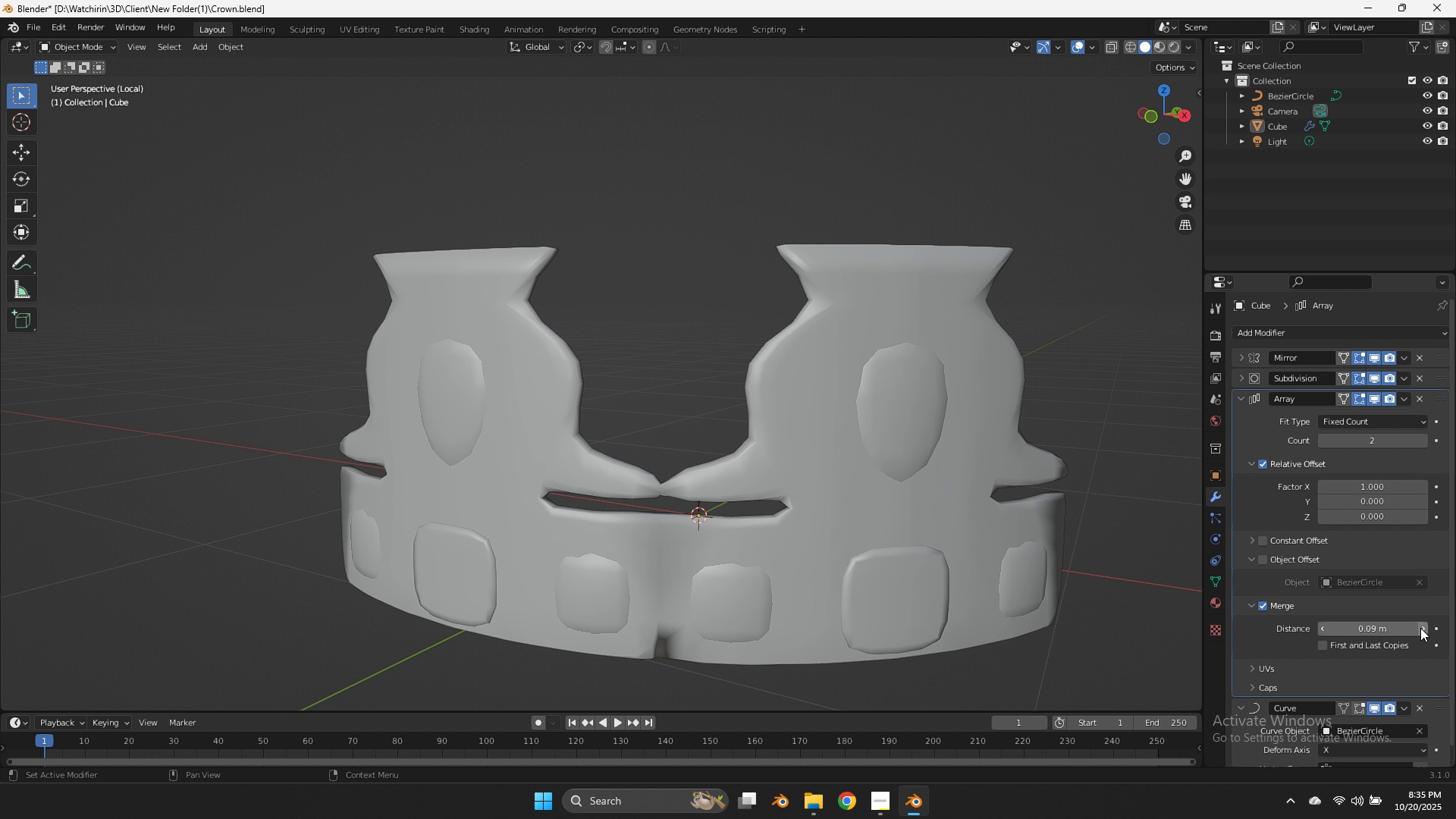 
triple_click([1420, 628])
 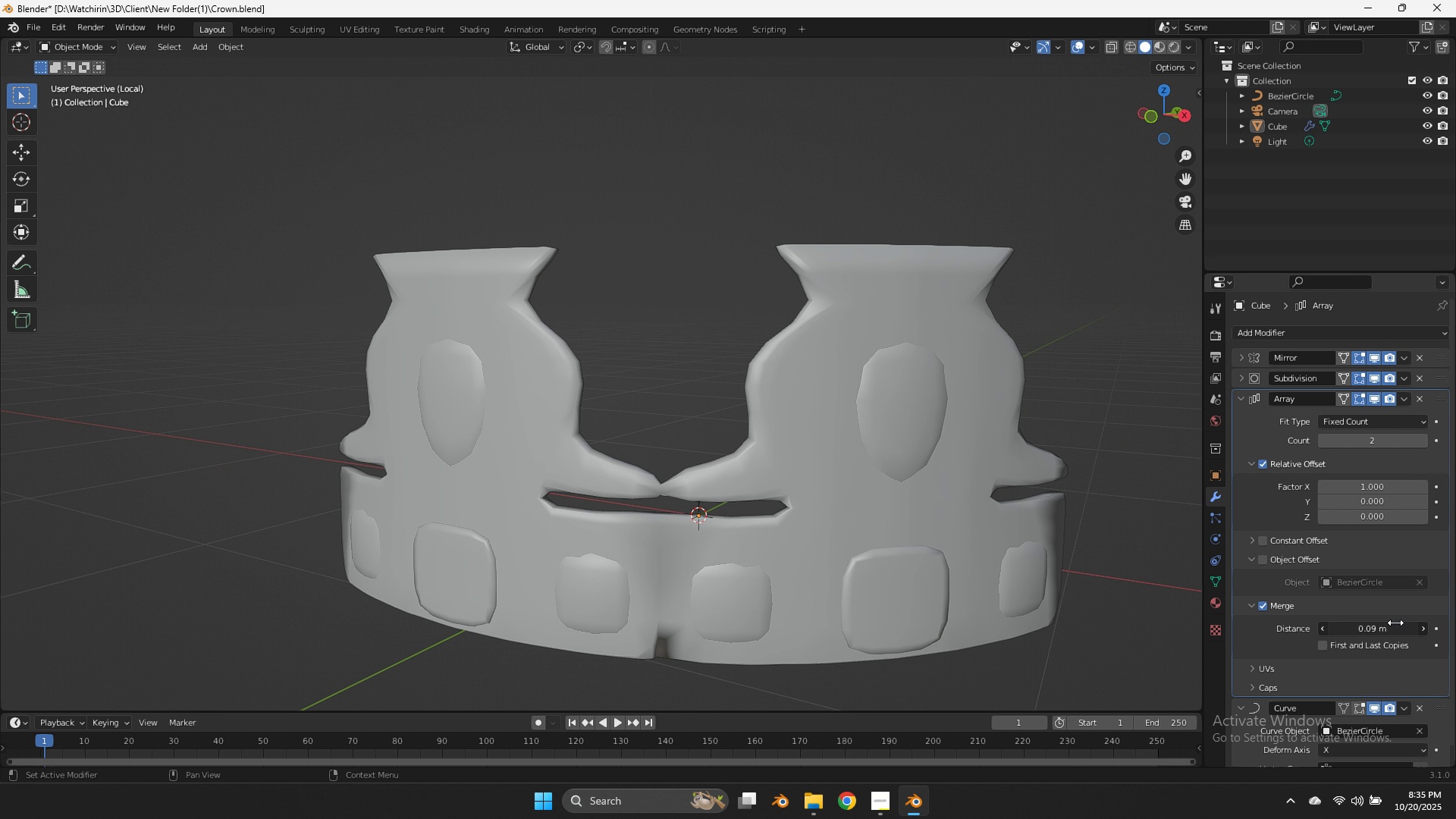 
left_click_drag(start_coordinate=[1395, 623], to_coordinate=[1392, 629])
 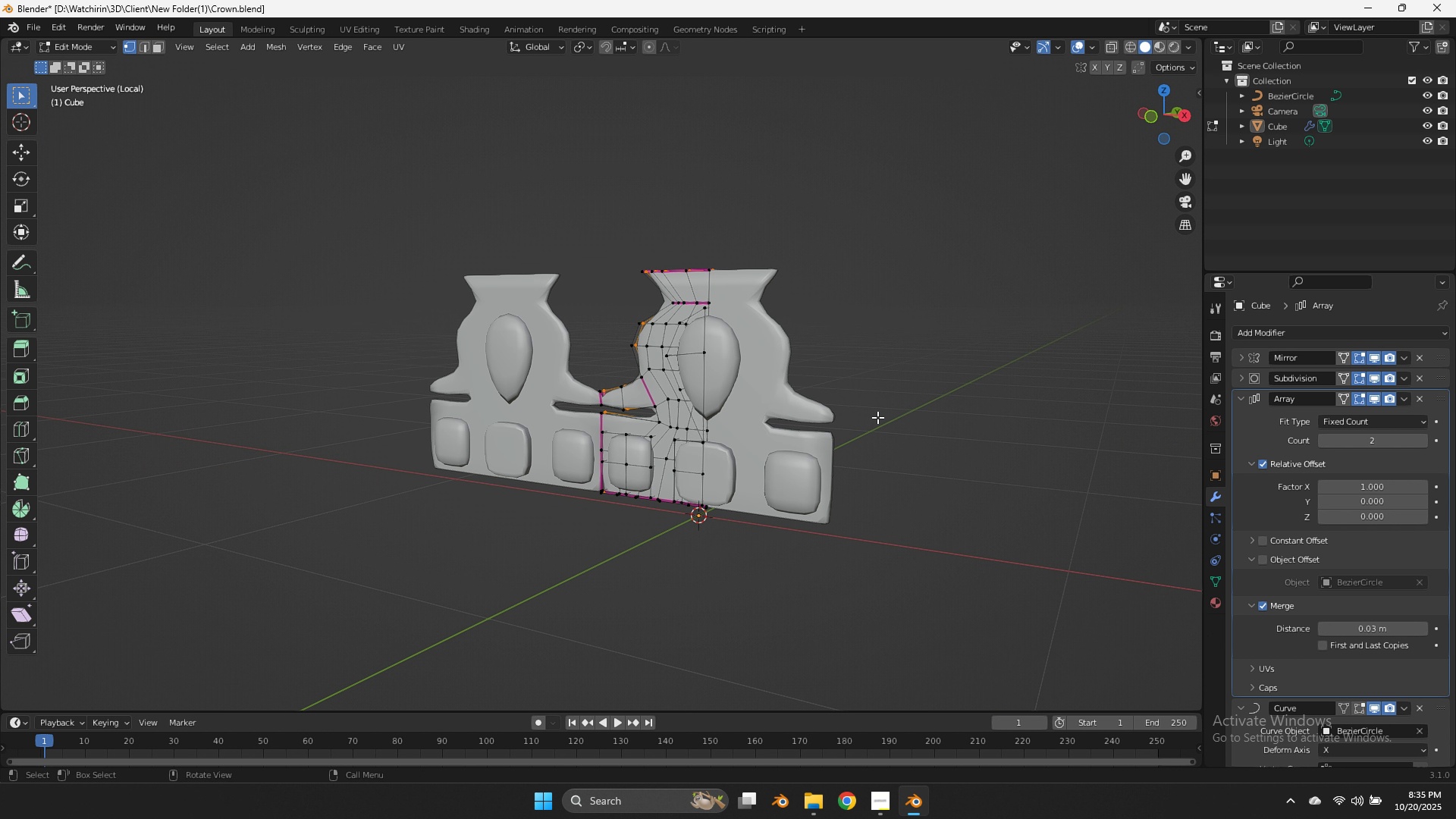 
key(Tab)
 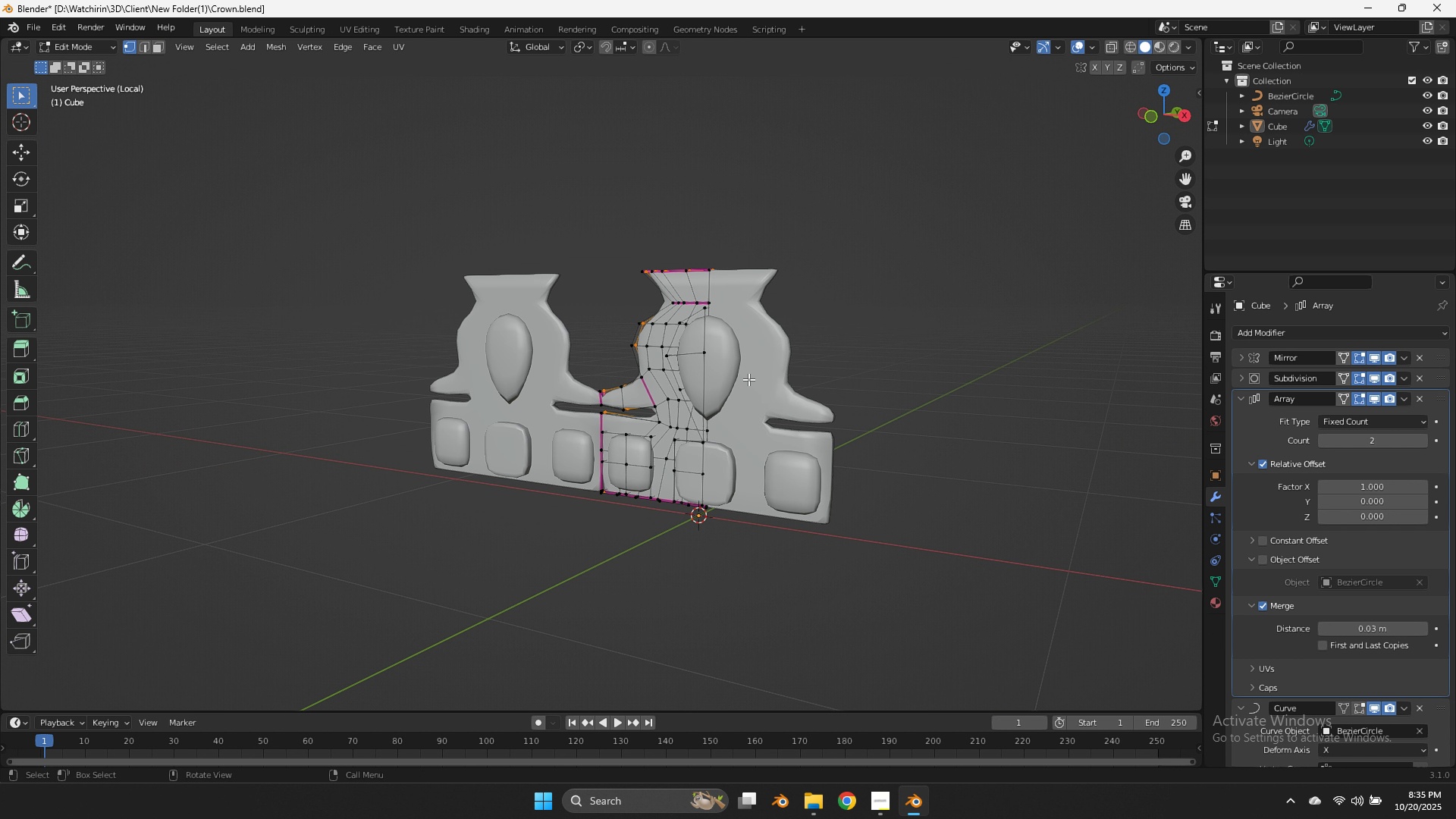 
scroll: coordinate [748, 379], scroll_direction: up, amount: 6.0
 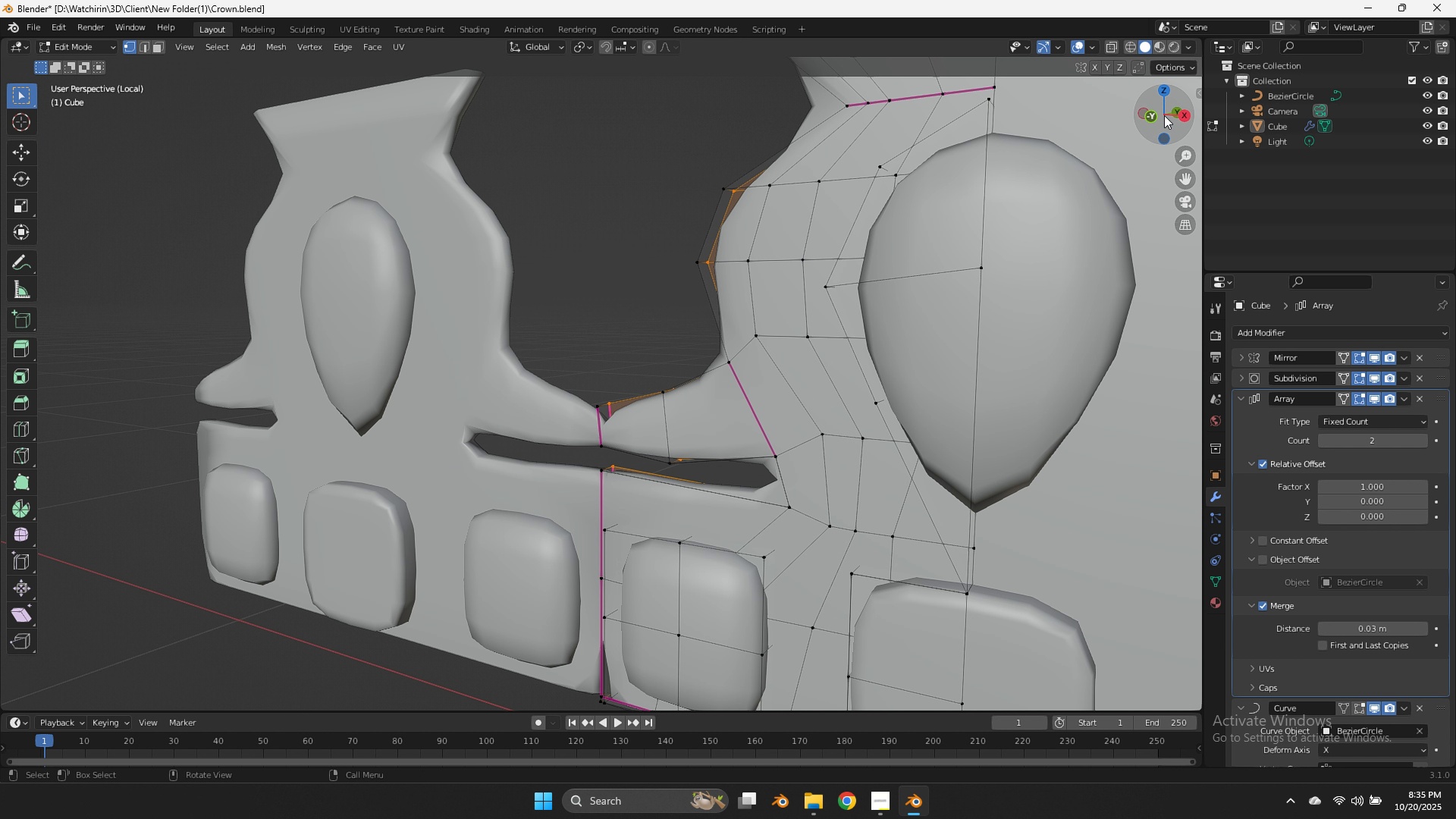 
left_click([1159, 118])
 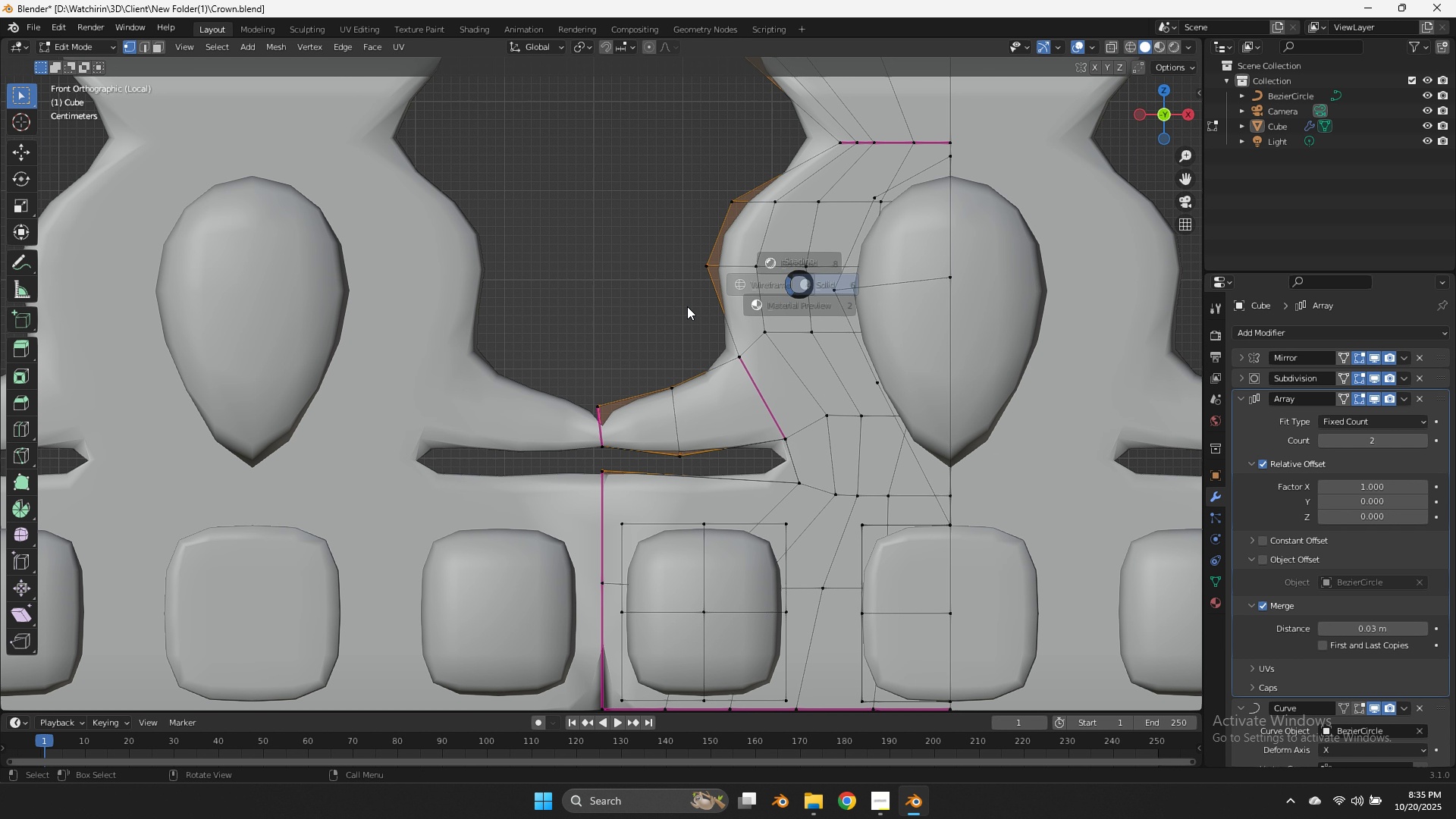 
type(zgx)
 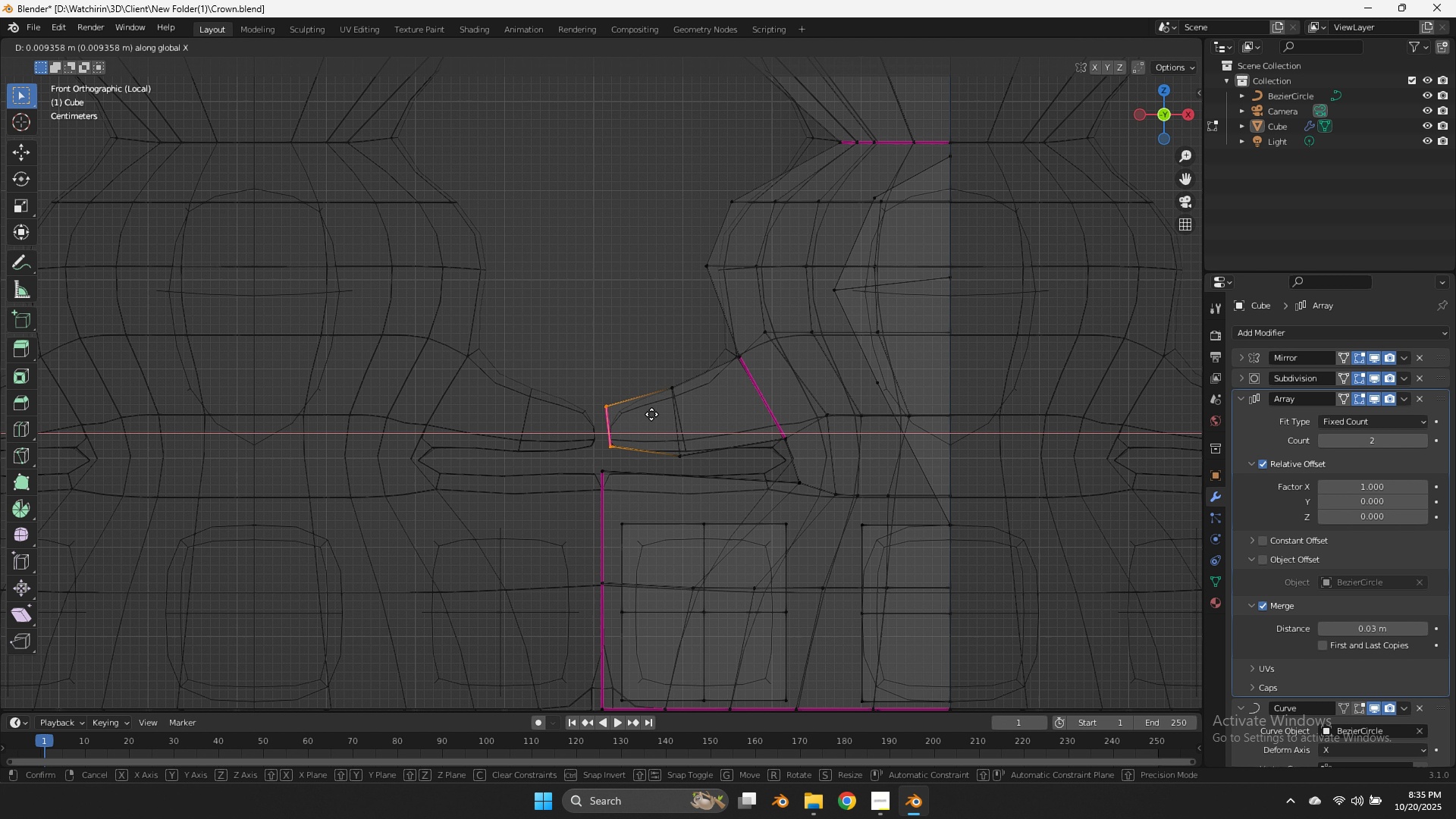 
left_click_drag(start_coordinate=[632, 341], to_coordinate=[566, 454])
 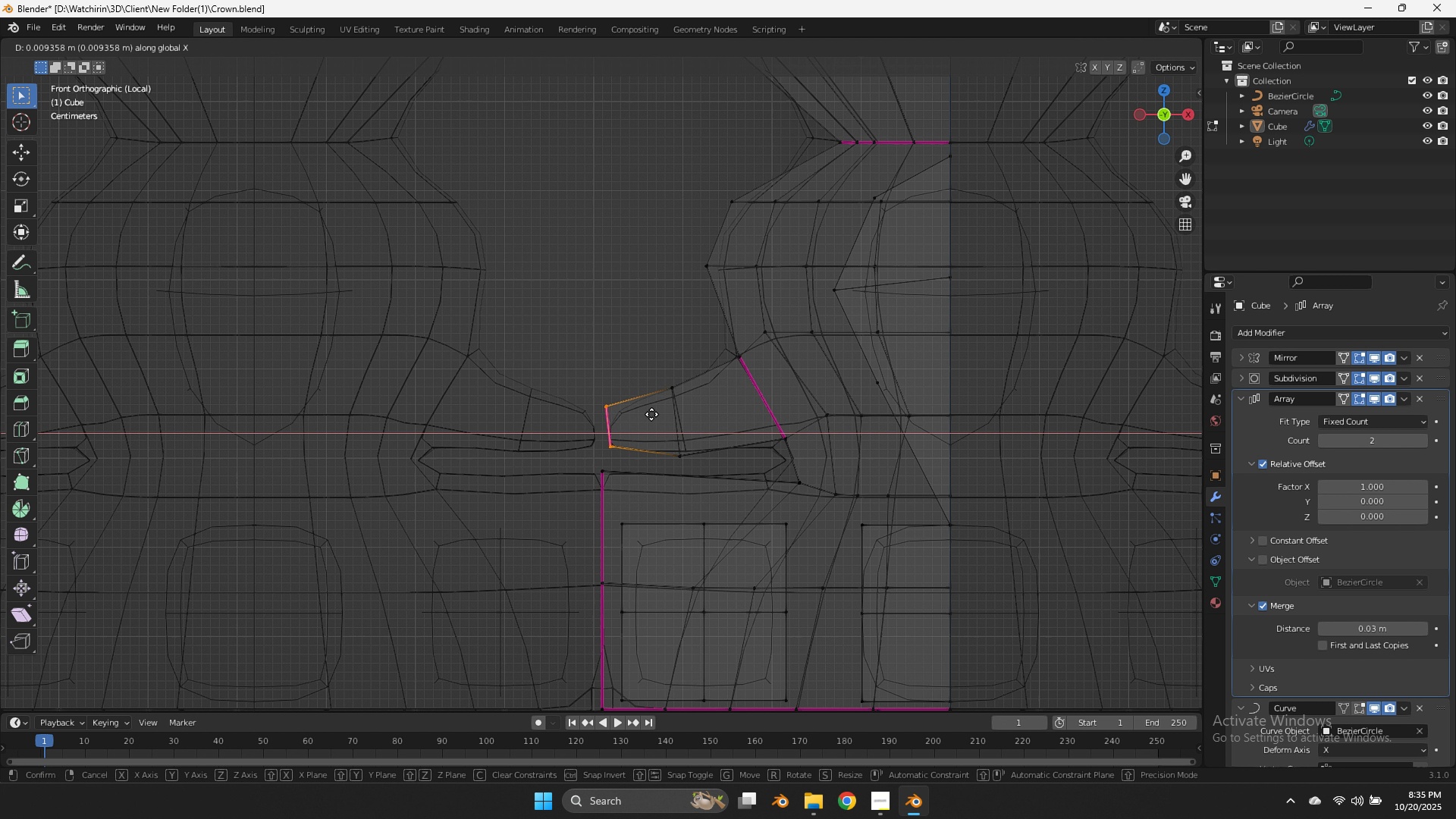 
right_click([651, 414])
 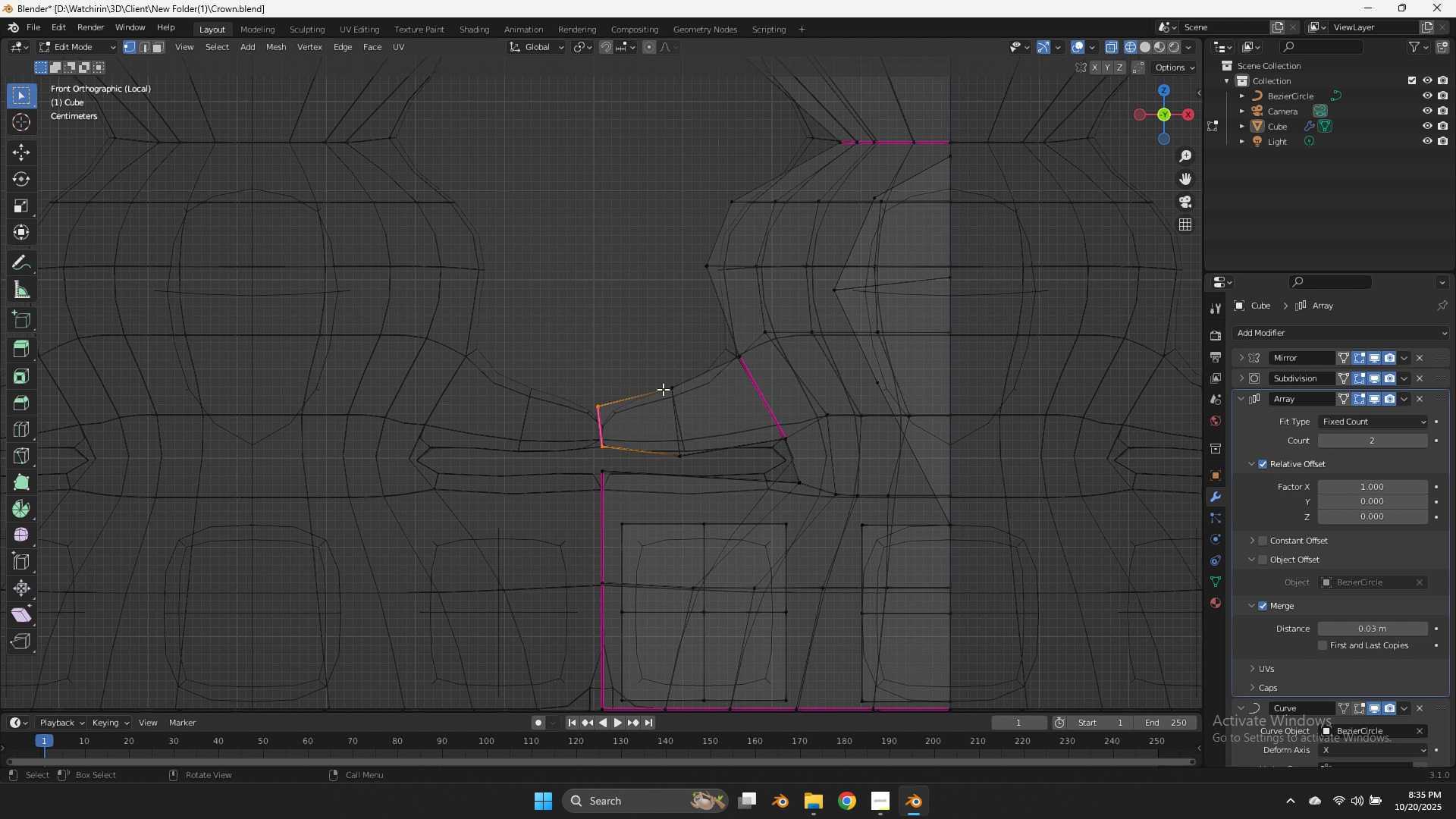 
key(R)
 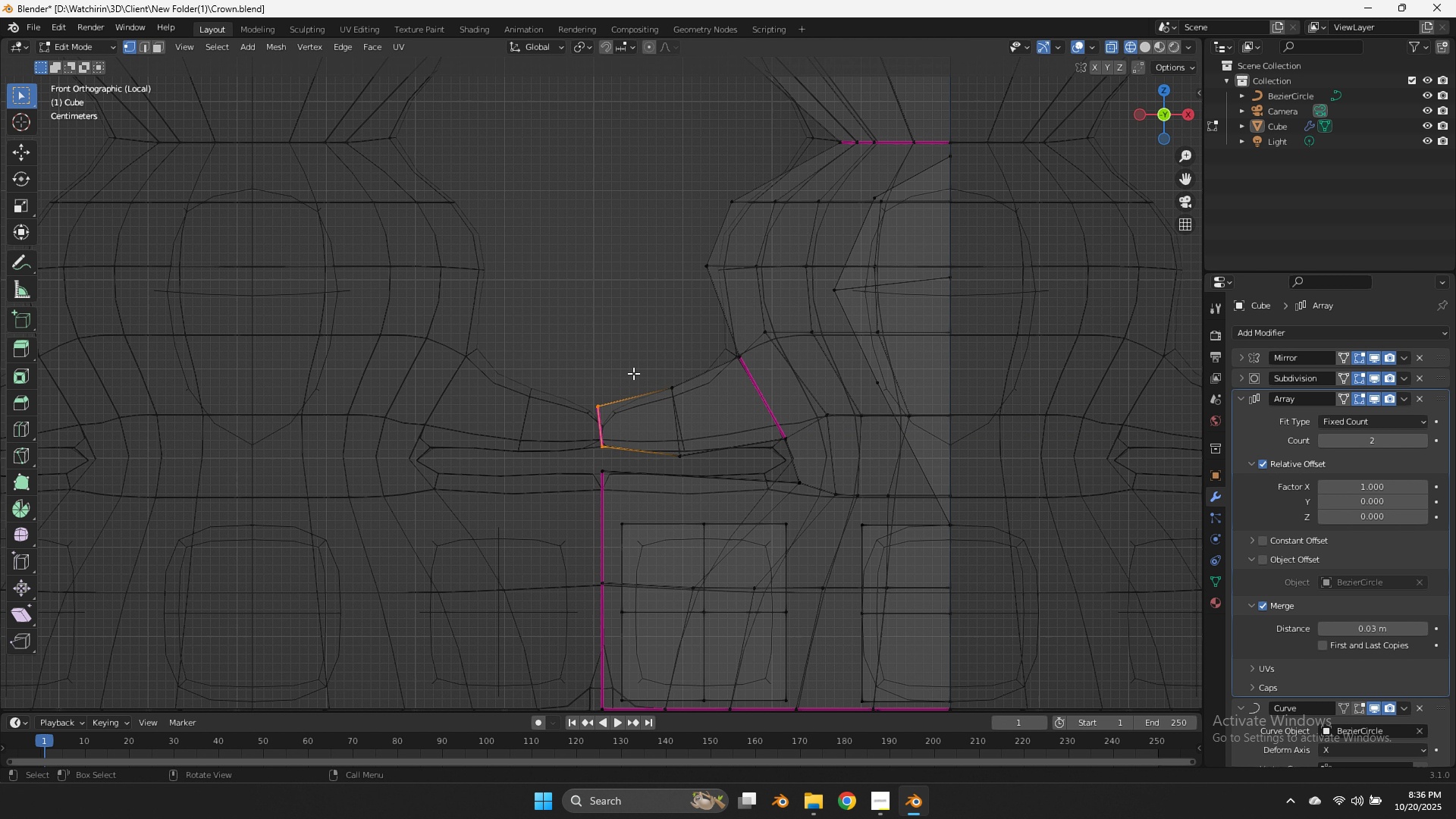 
left_click_drag(start_coordinate=[617, 358], to_coordinate=[523, 729])
 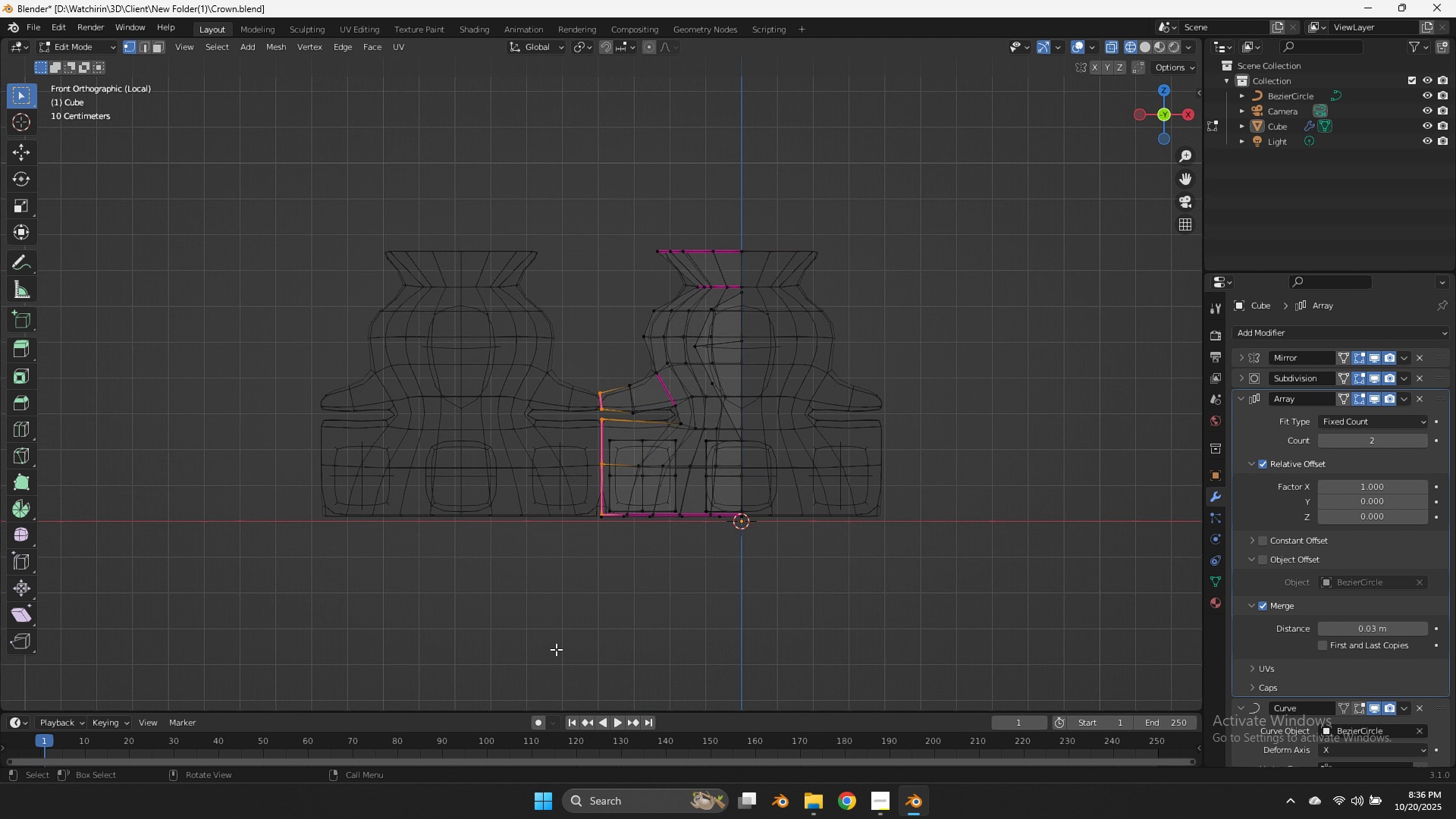 
scroll: coordinate [557, 647], scroll_direction: down, amount: 4.0
 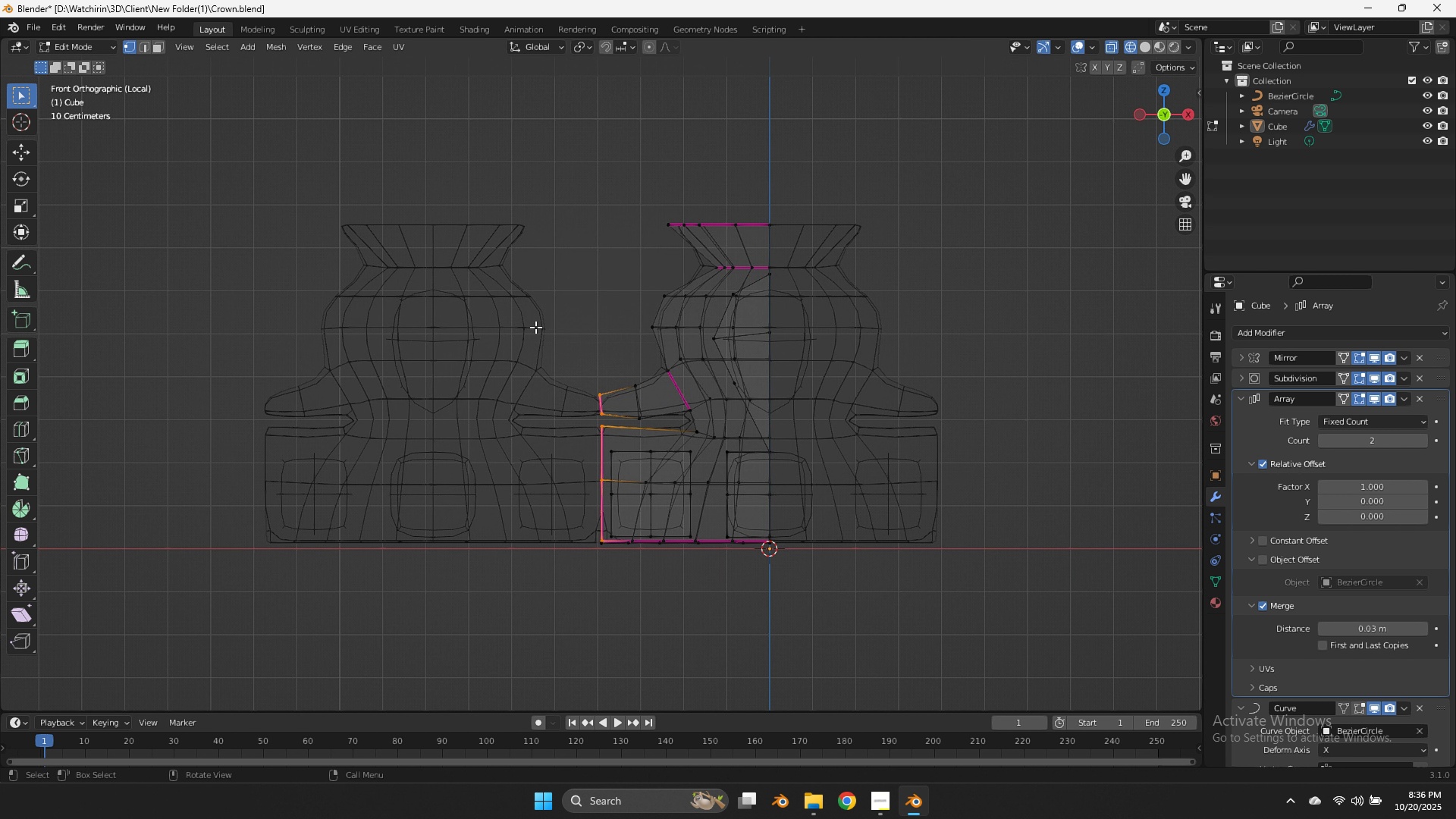 
left_click_drag(start_coordinate=[535, 327], to_coordinate=[606, 588])
 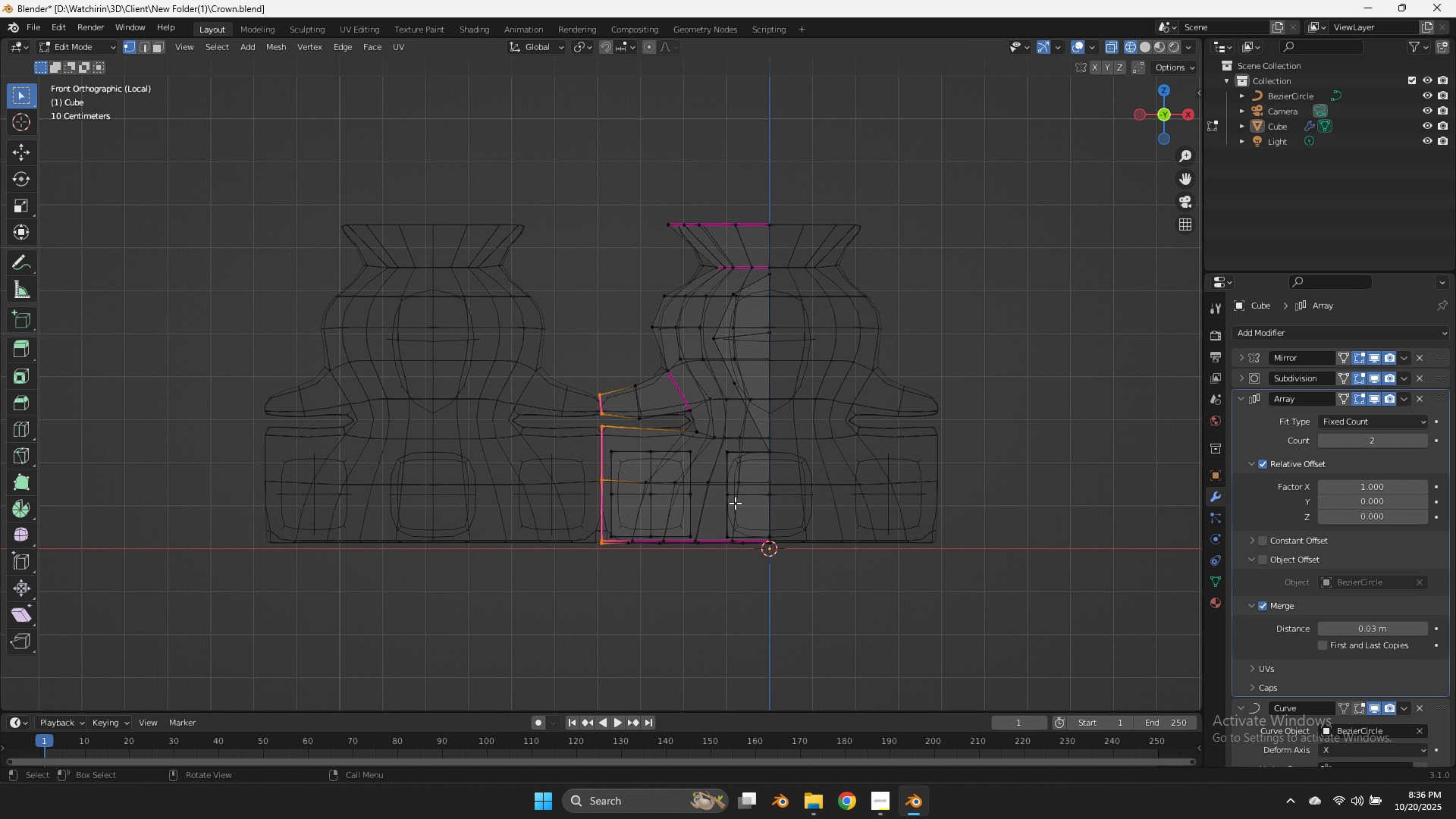 
type(sx0)
 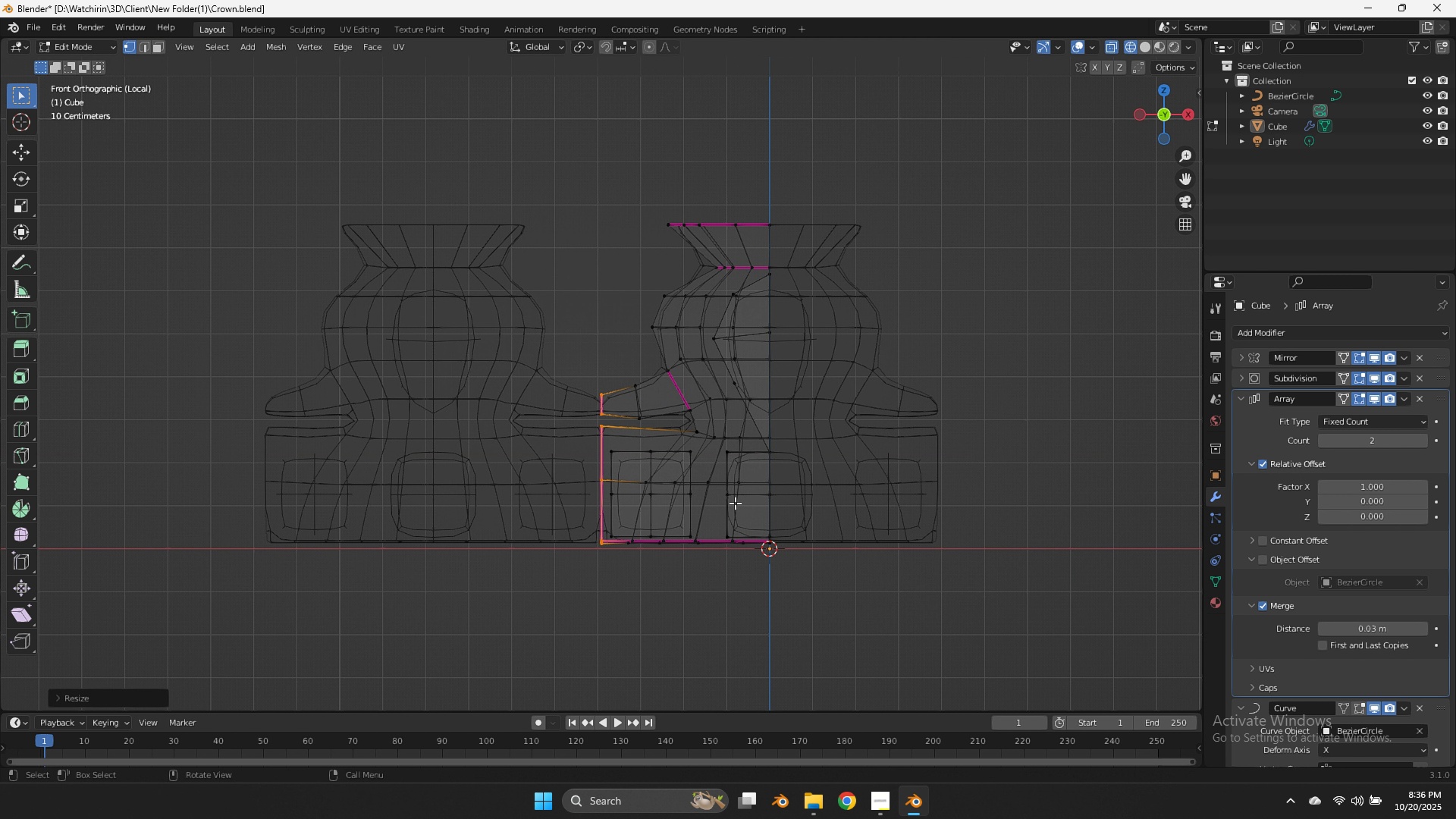 
key(Enter)
 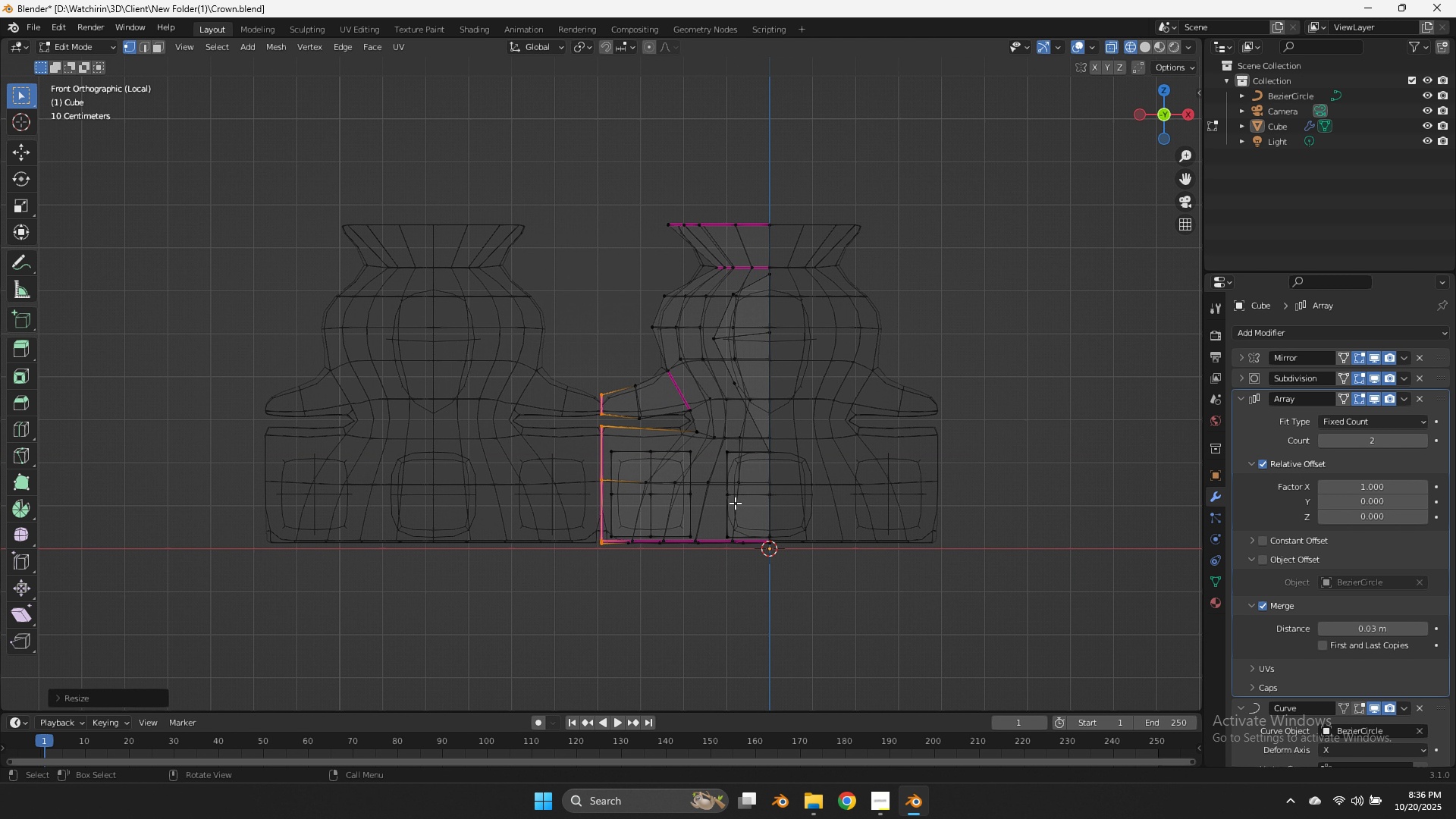 
key(Tab)
 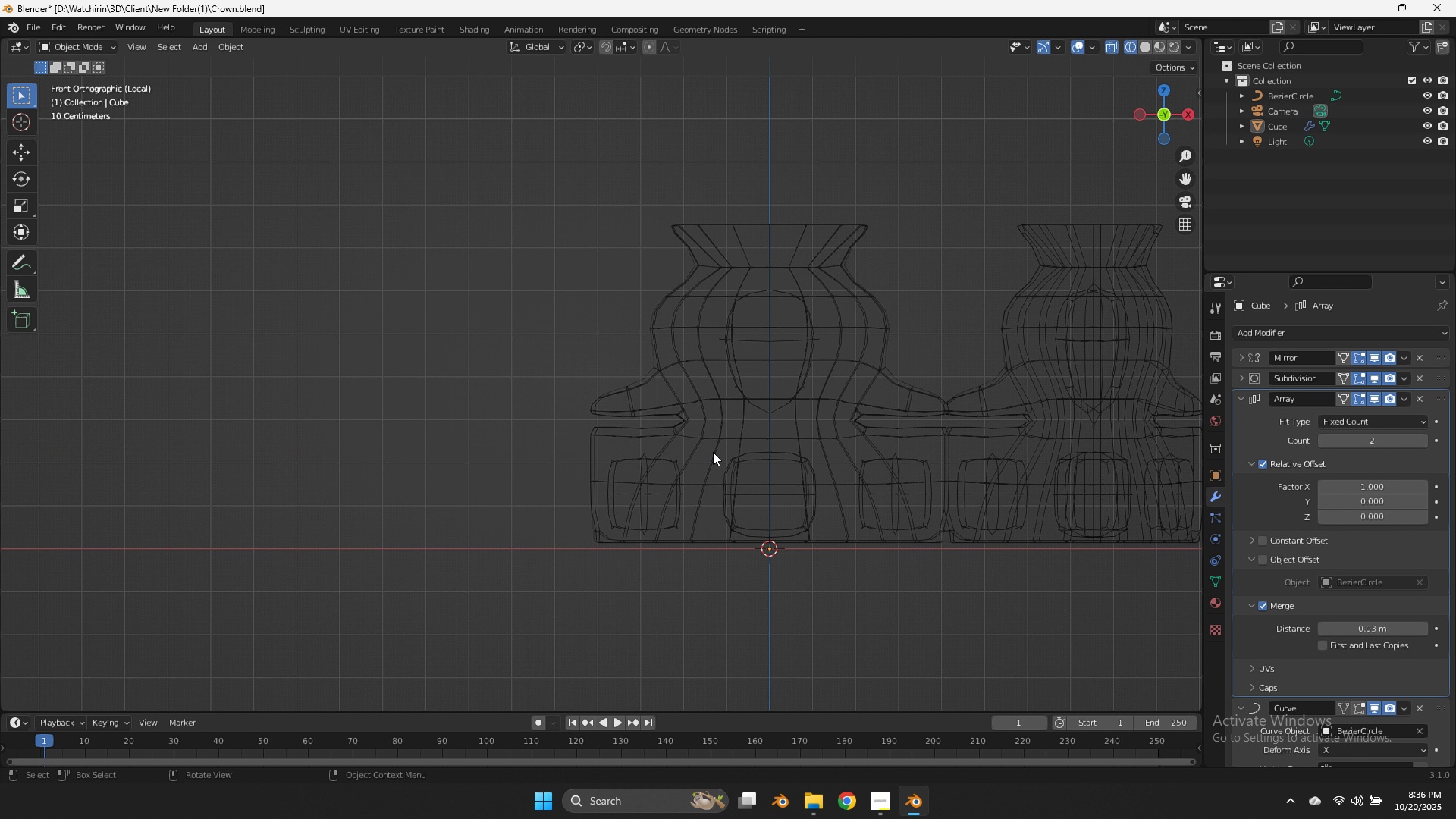 
scroll: coordinate [683, 405], scroll_direction: up, amount: 3.0
 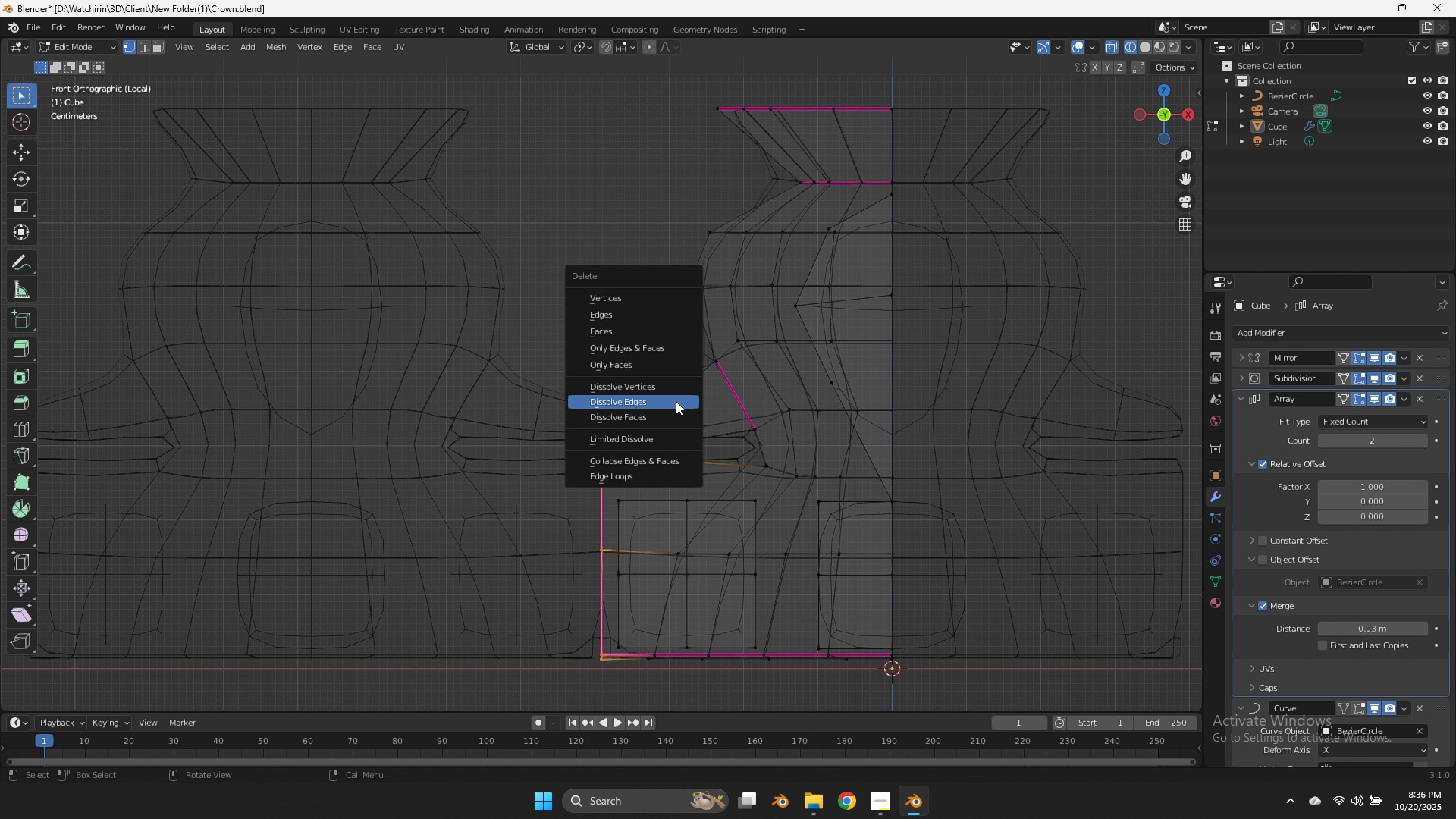 
key(Tab)
 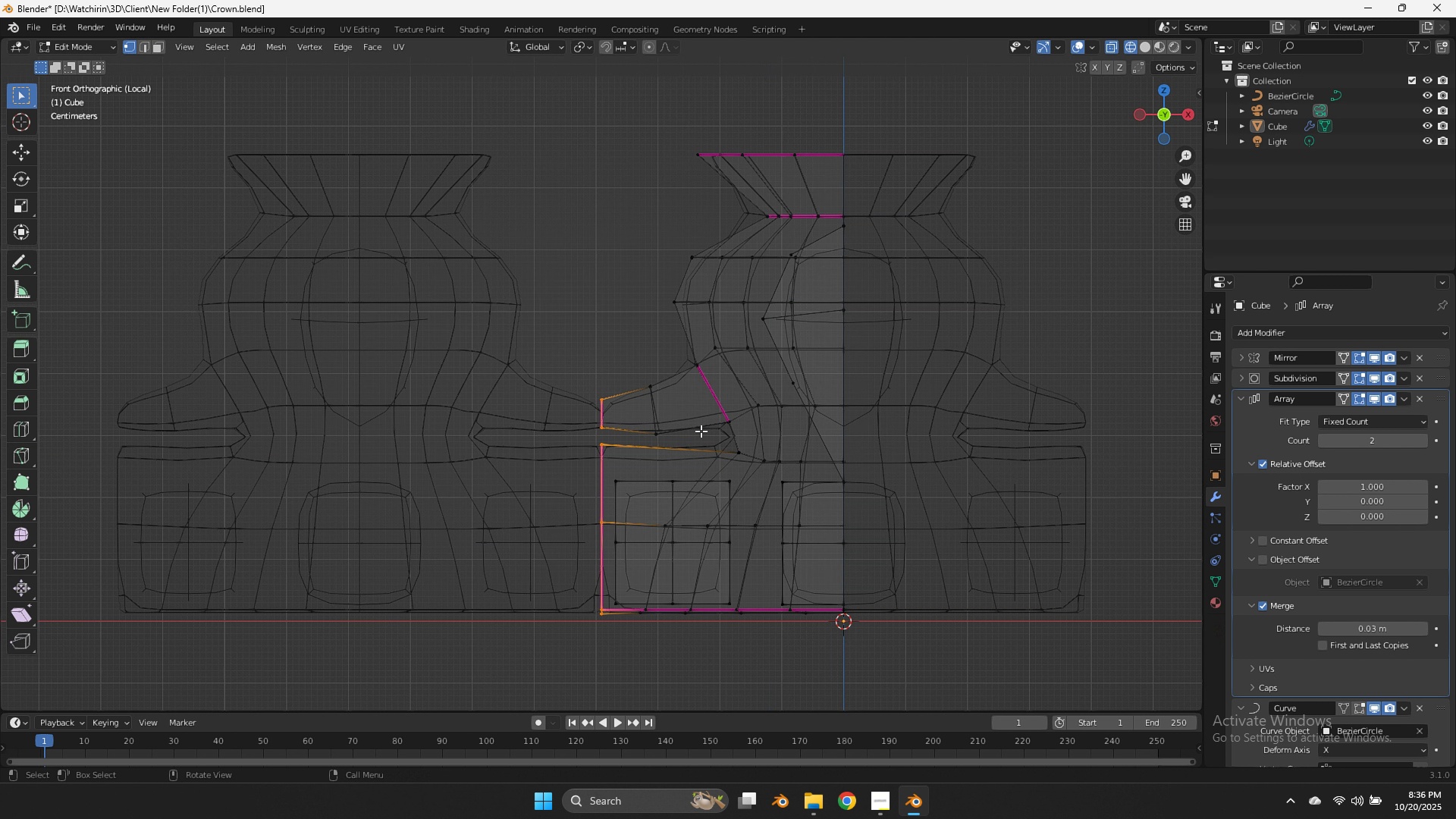 
key(X)
 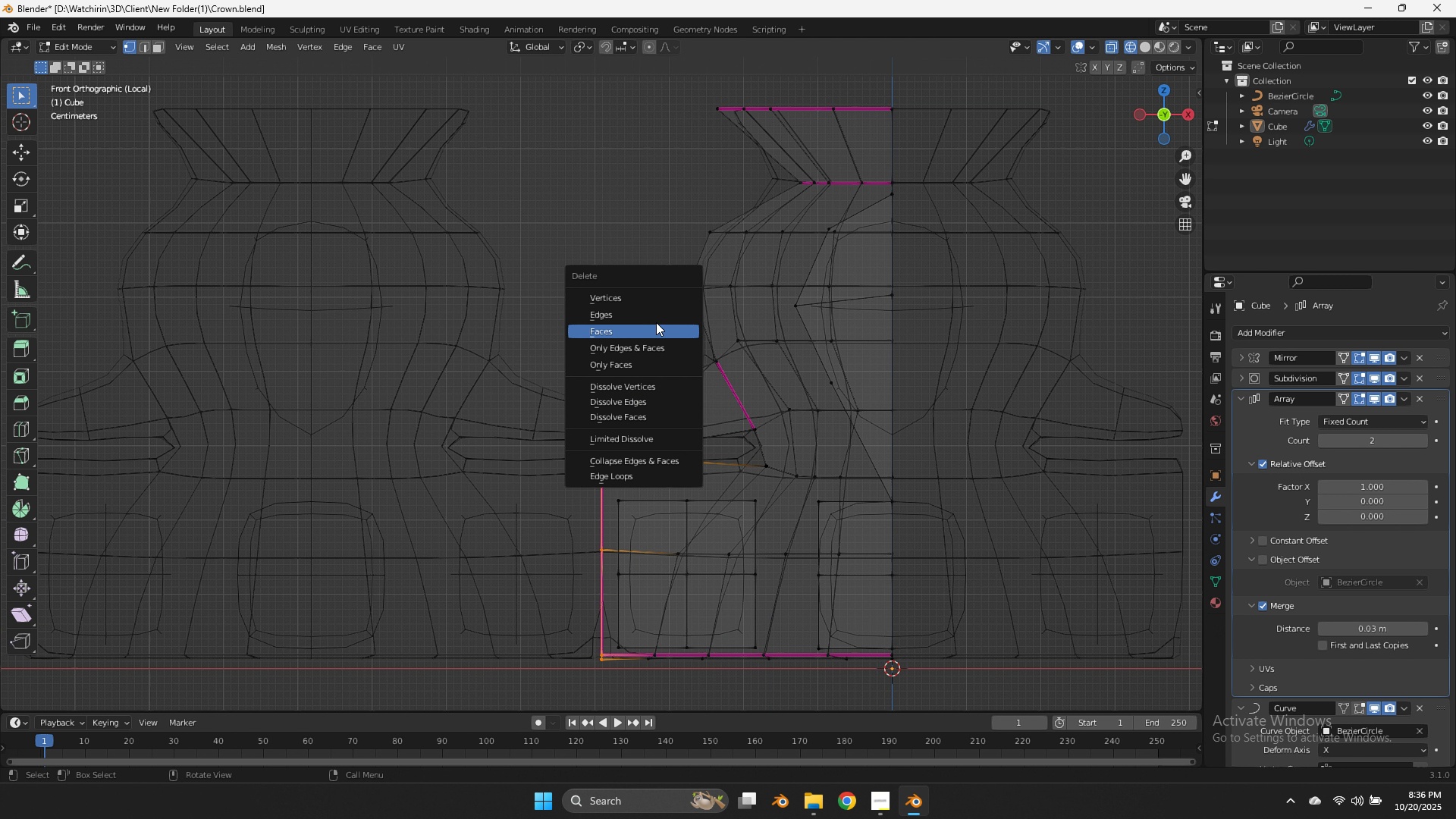 
left_click([656, 322])
 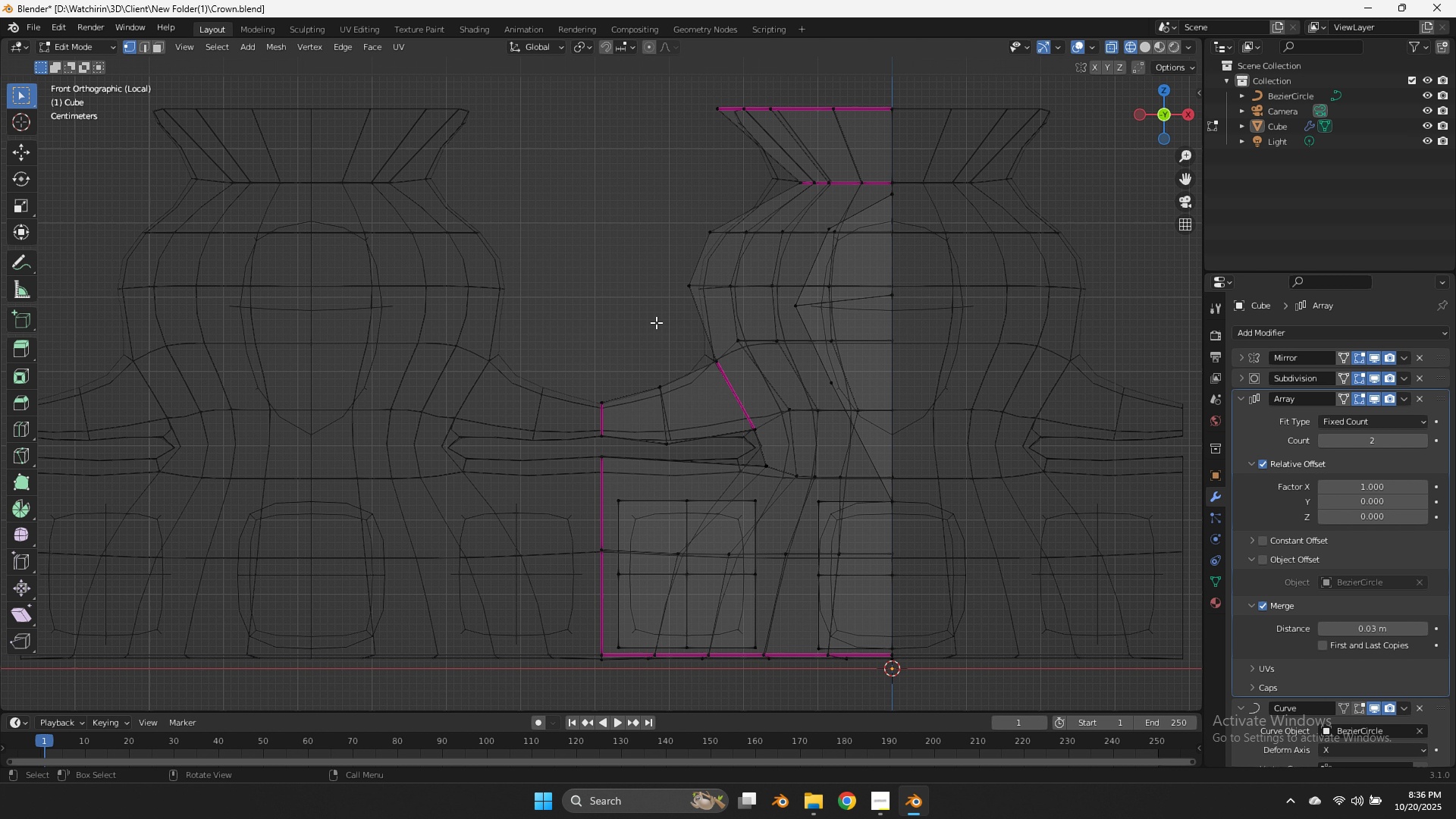 
key(Tab)
type(z)
key(Tab)
type(zgz)
 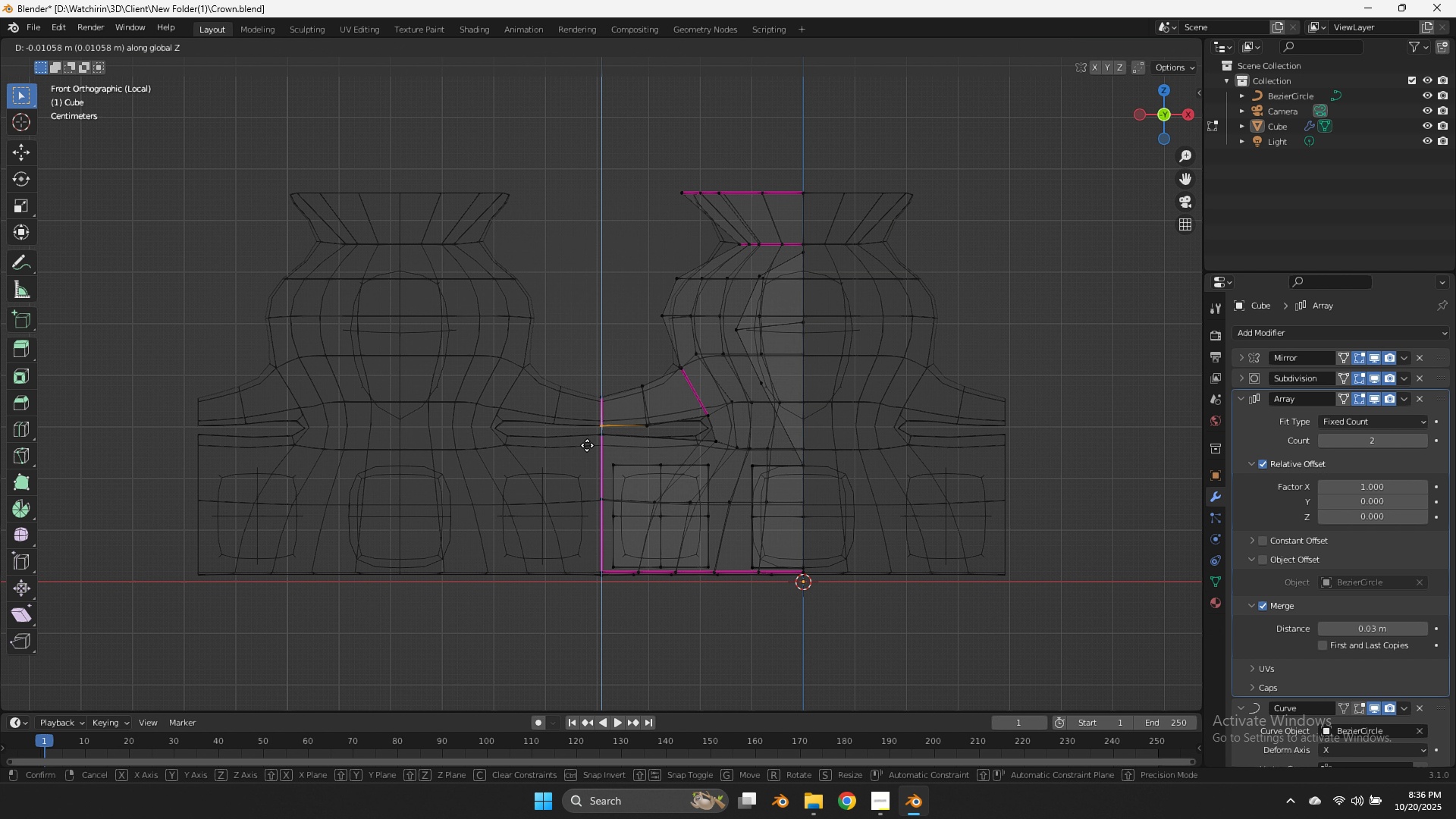 
scroll: coordinate [656, 322], scroll_direction: down, amount: 2.0
 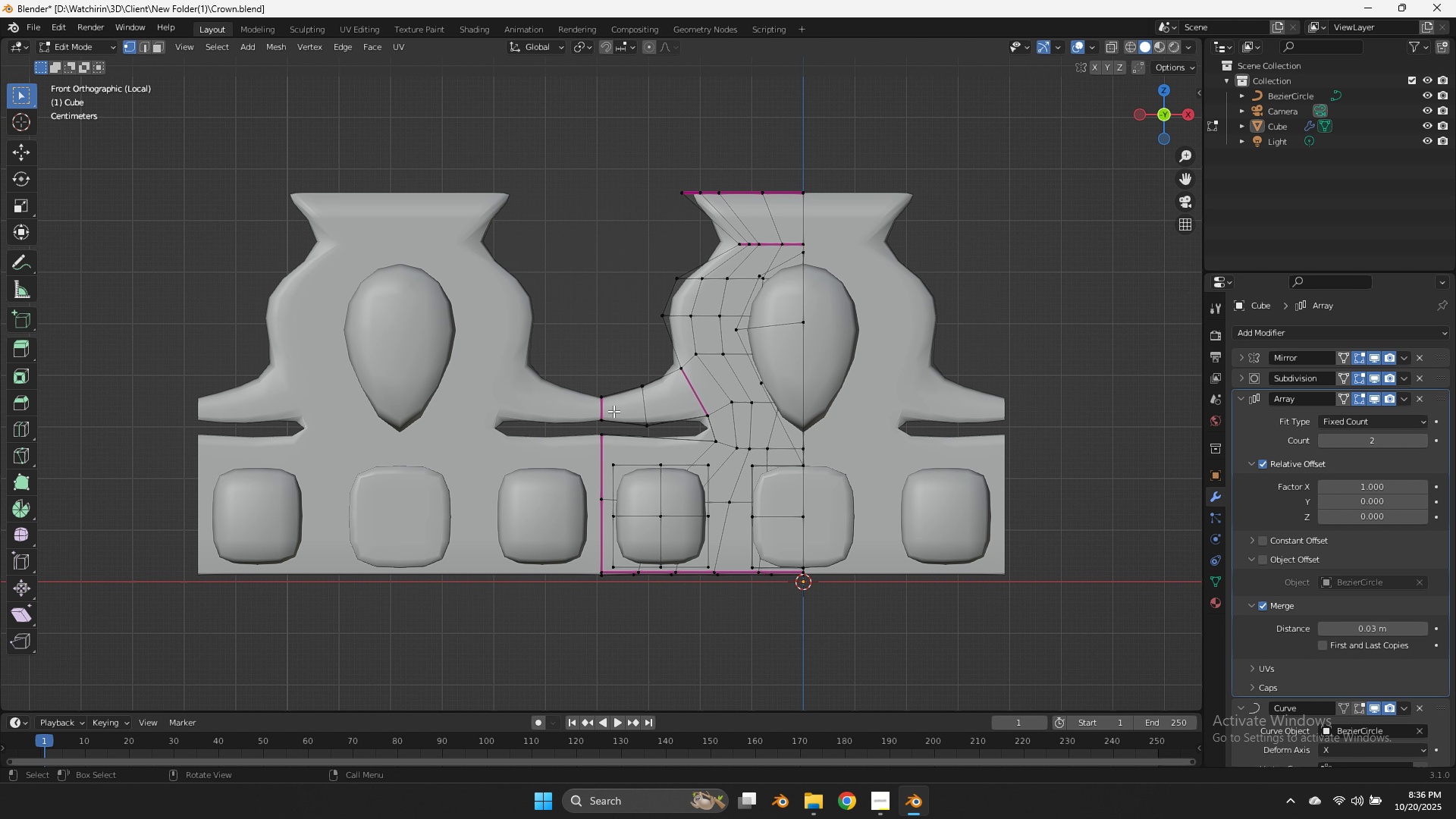 
left_click_drag(start_coordinate=[609, 410], to_coordinate=[592, 425])
 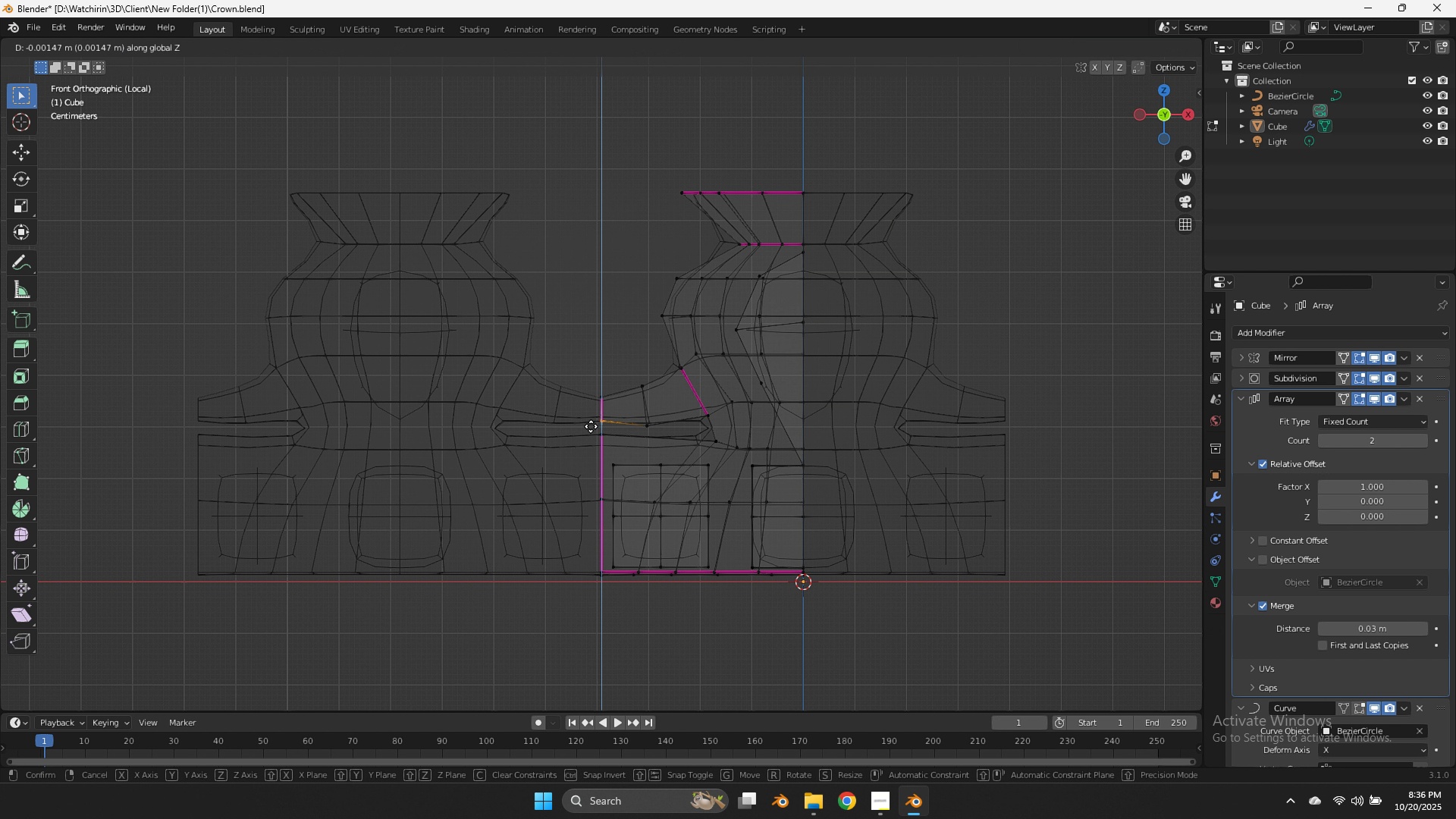 
hold_key(key=ShiftLeft, duration=0.54)
 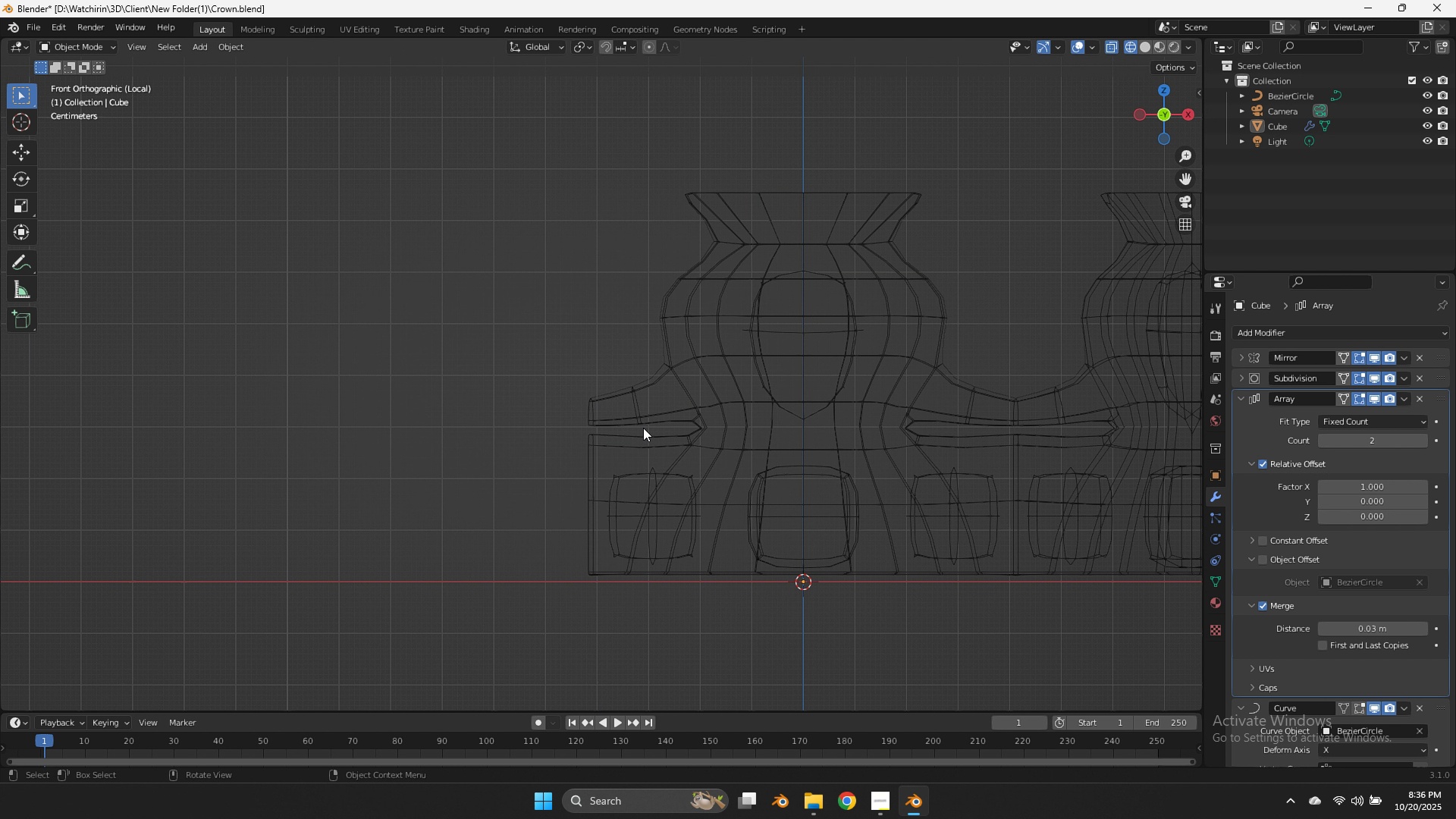 
left_click([587, 445])
 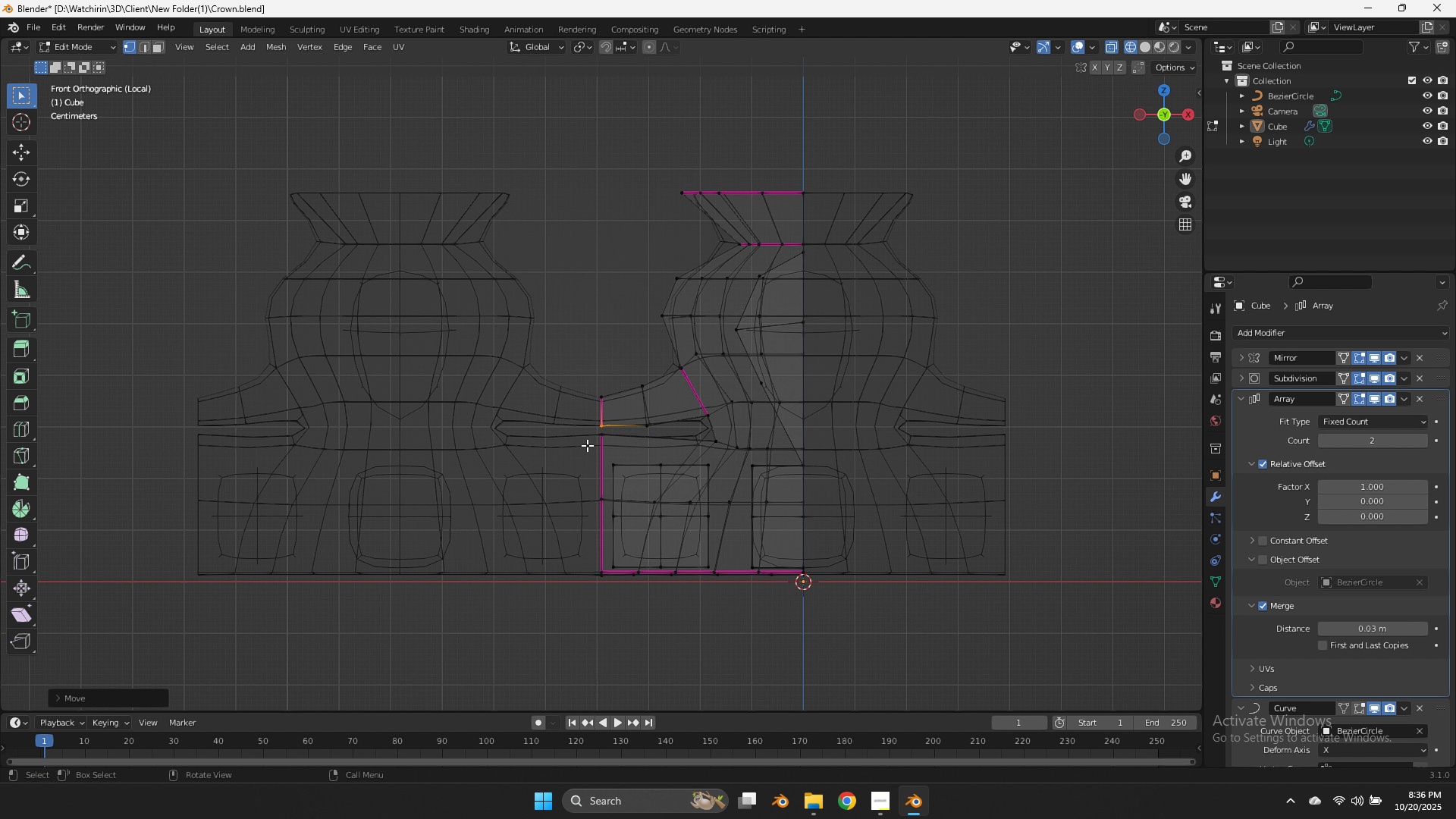 
key(Tab)
 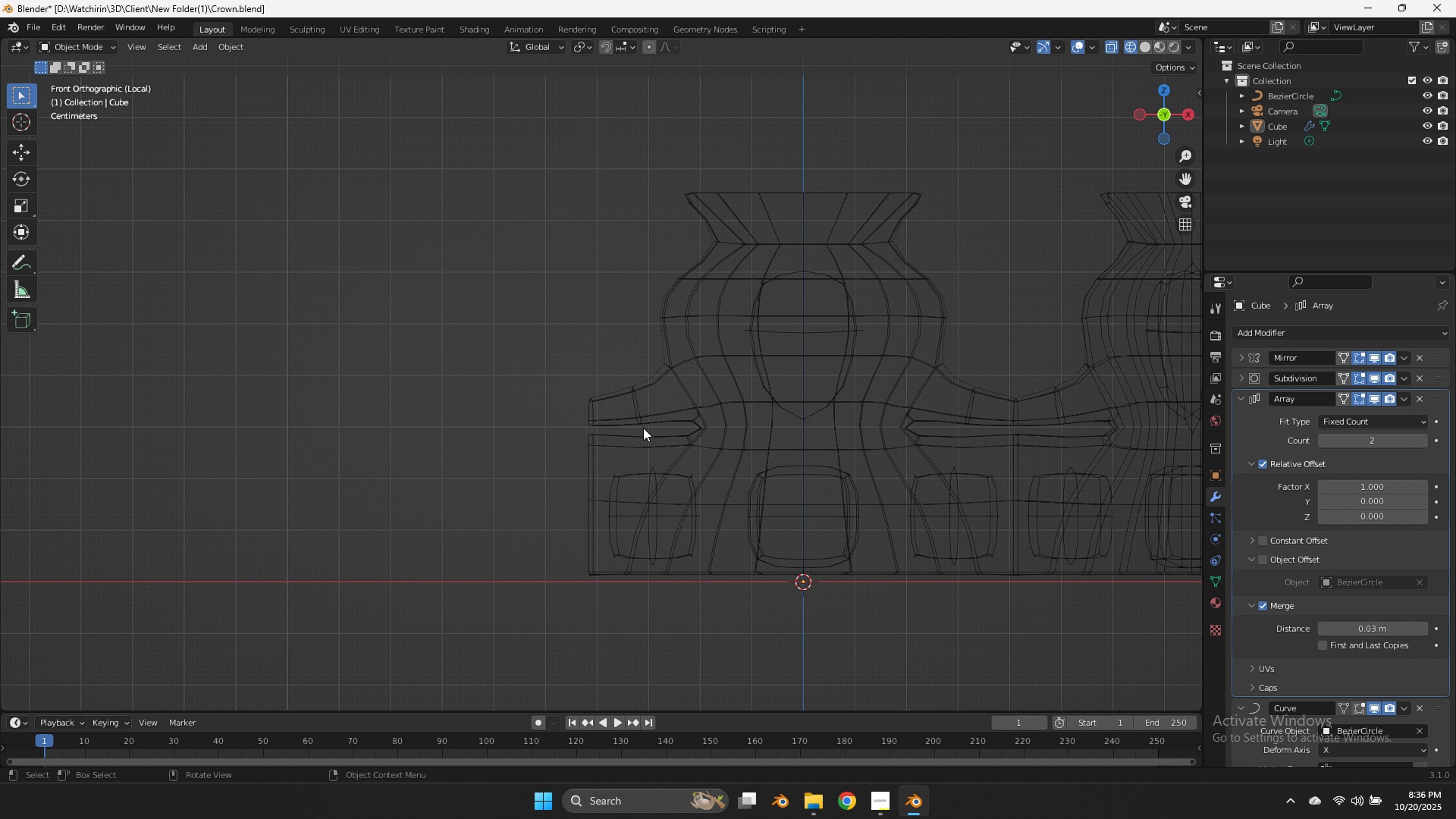 
key(Z)
 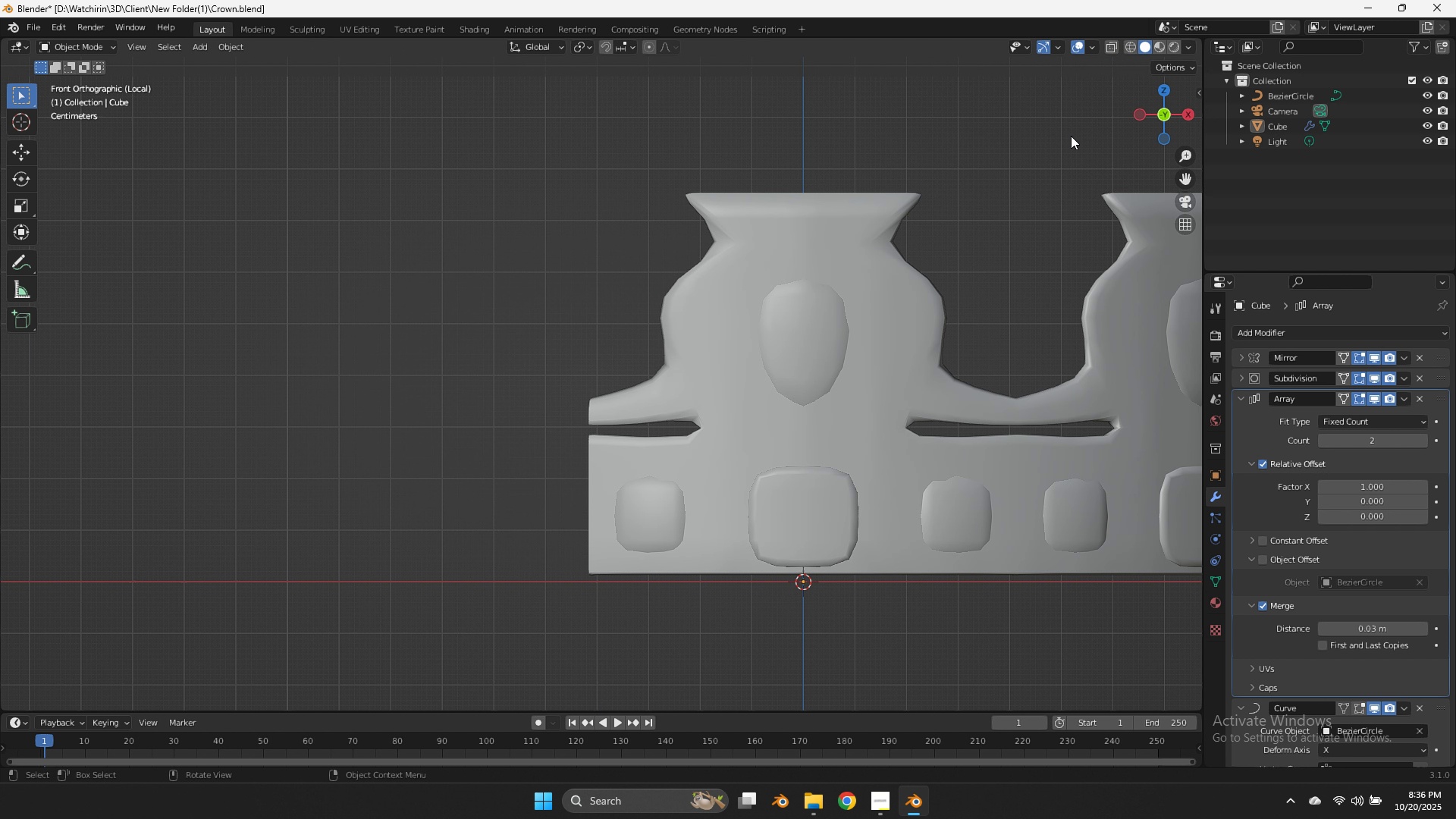 
key(Control+ControlLeft)
 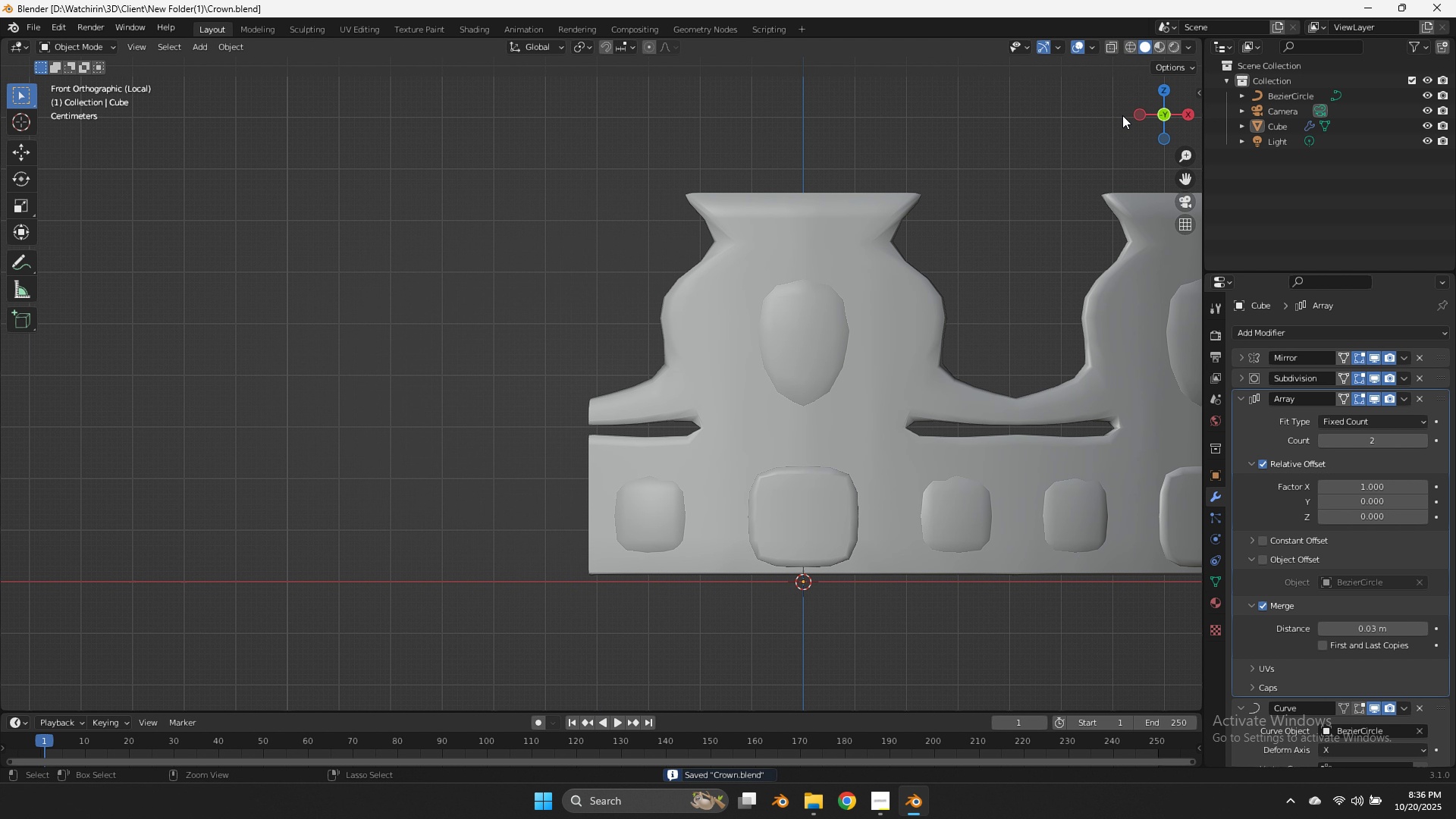 
key(Control+S)
 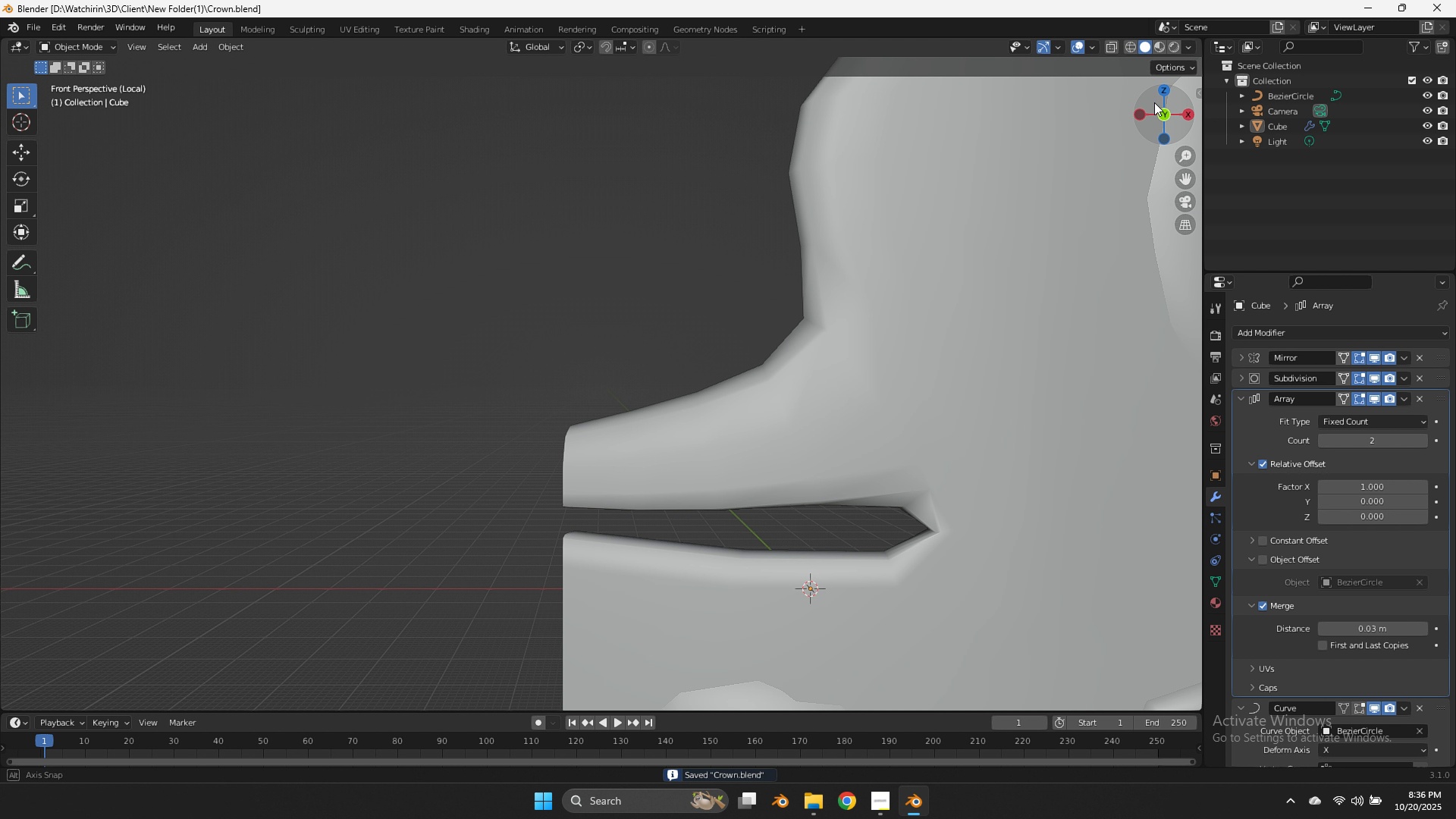 
left_click_drag(start_coordinate=[1148, 101], to_coordinate=[218, 157])
 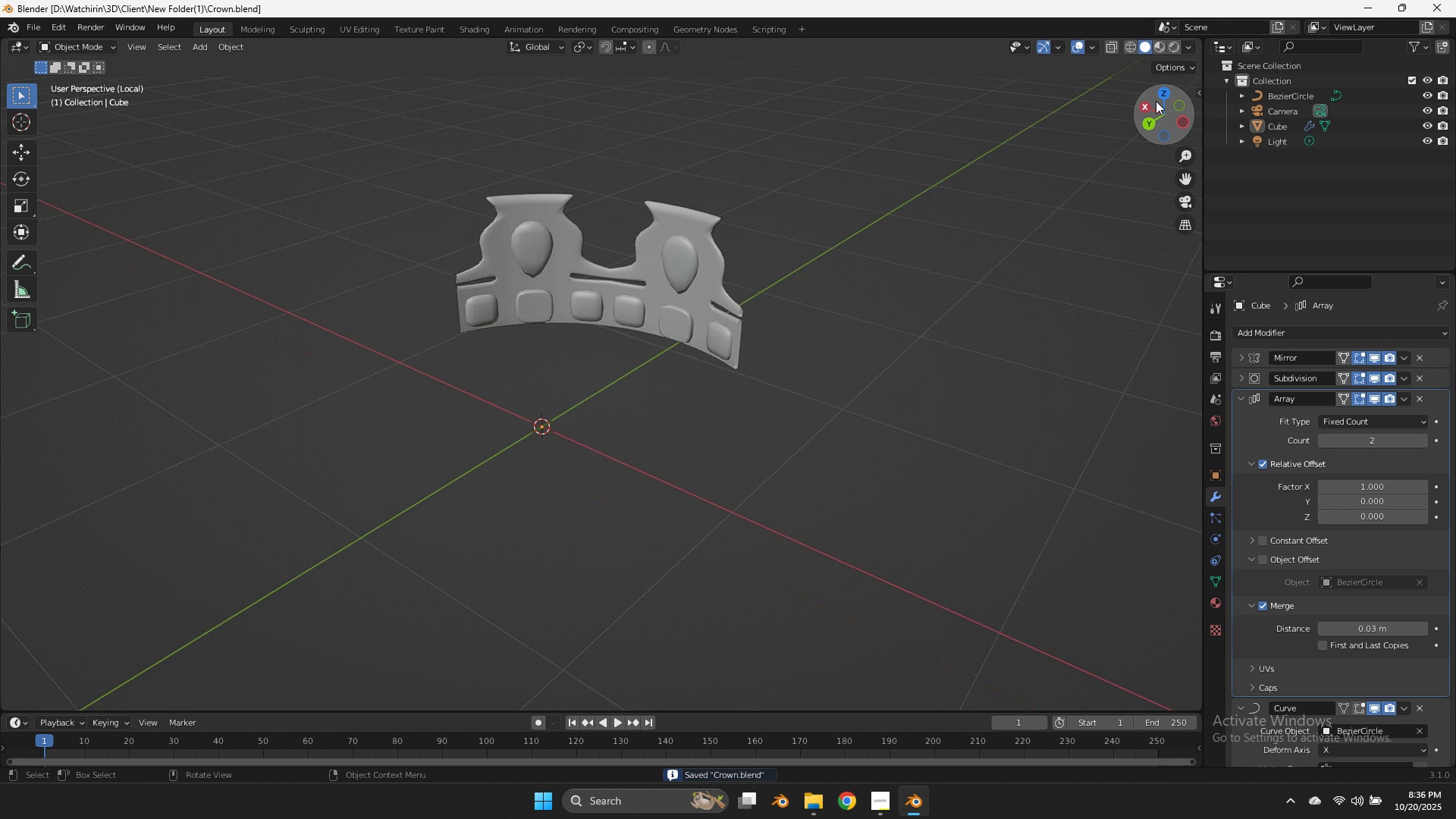 
scroll: coordinate [1156, 101], scroll_direction: down, amount: 4.0
 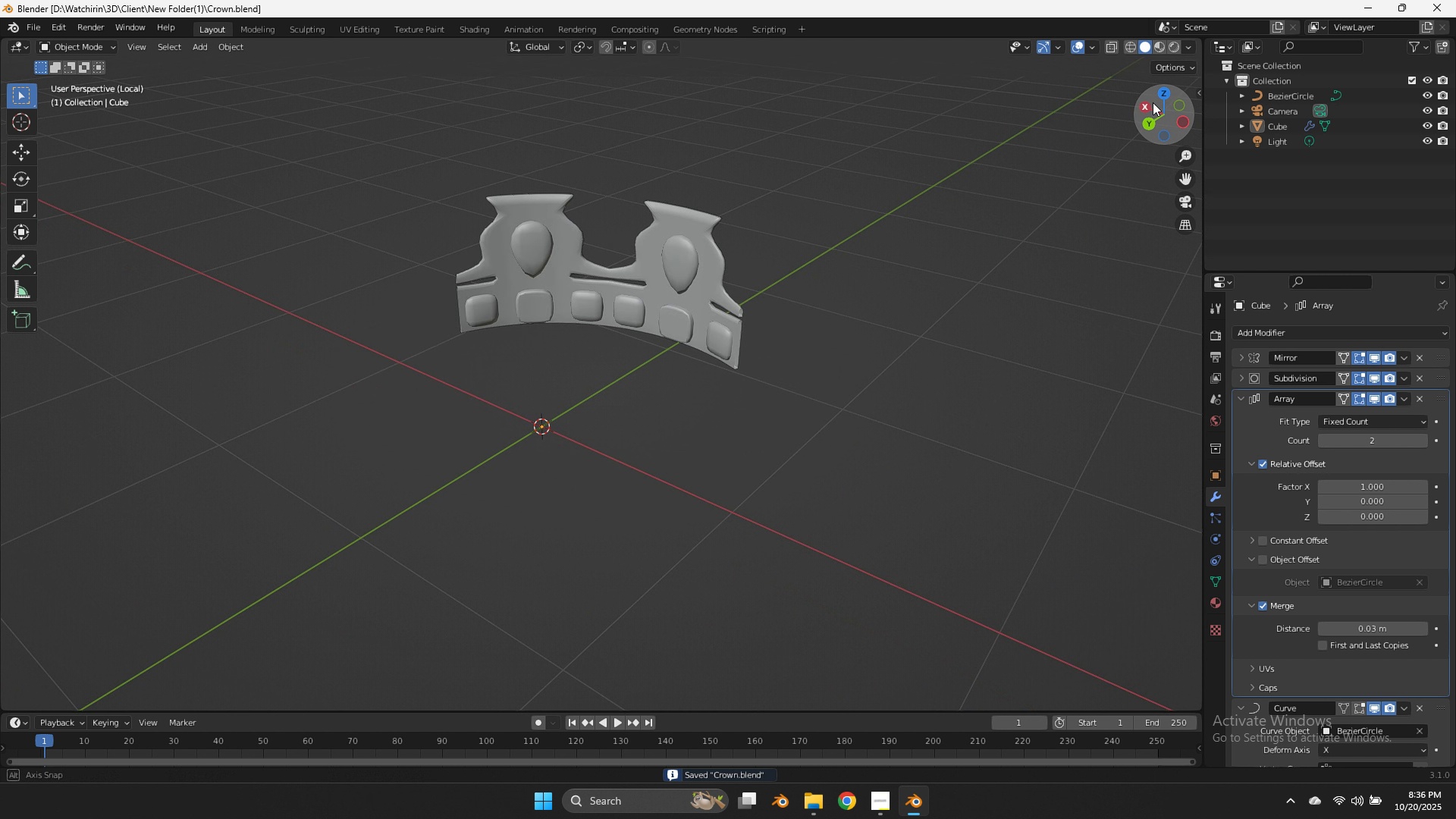 
left_click_drag(start_coordinate=[1156, 101], to_coordinate=[865, 58])
 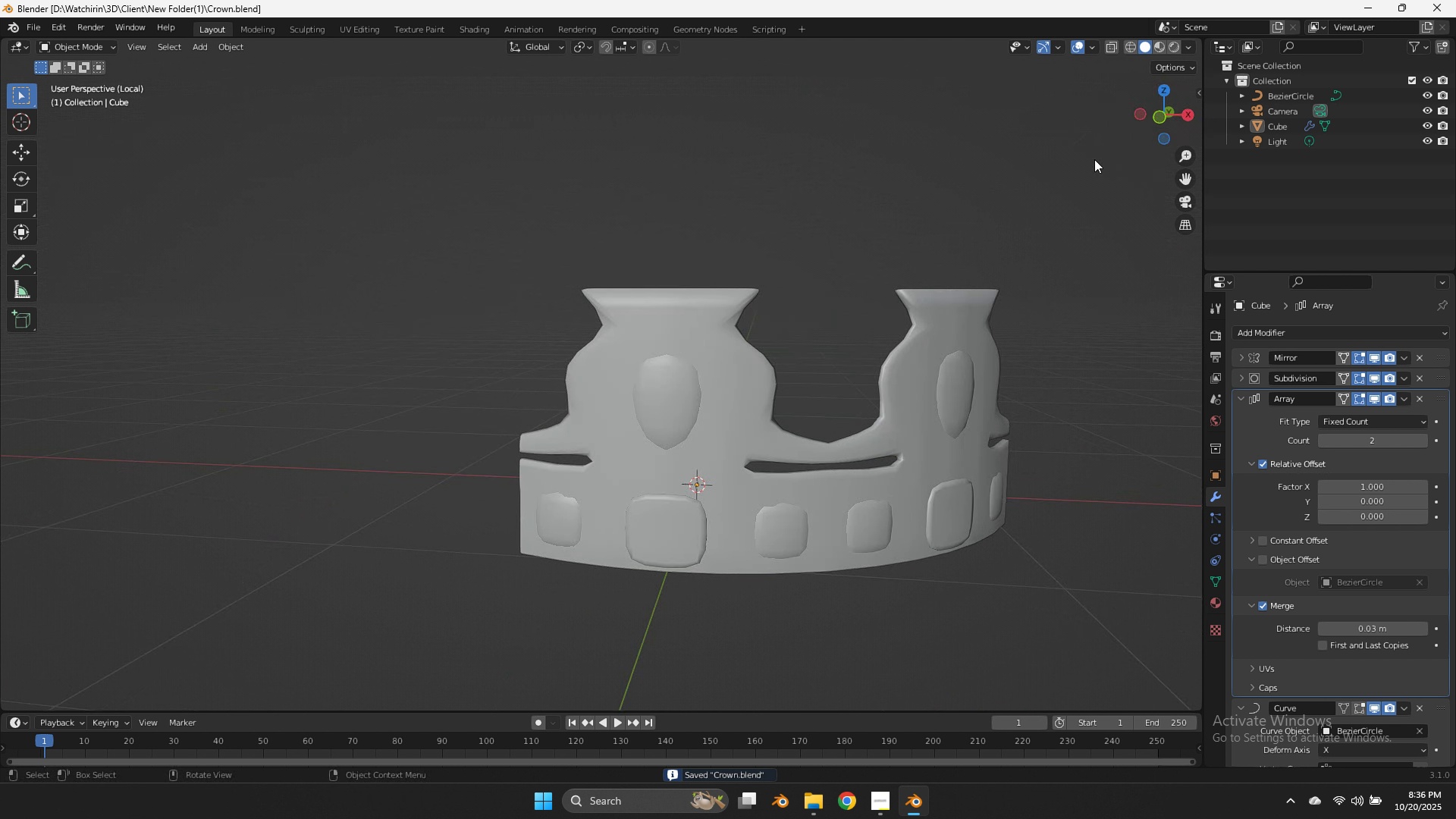 
left_click_drag(start_coordinate=[1155, 101], to_coordinate=[1151, 101])
 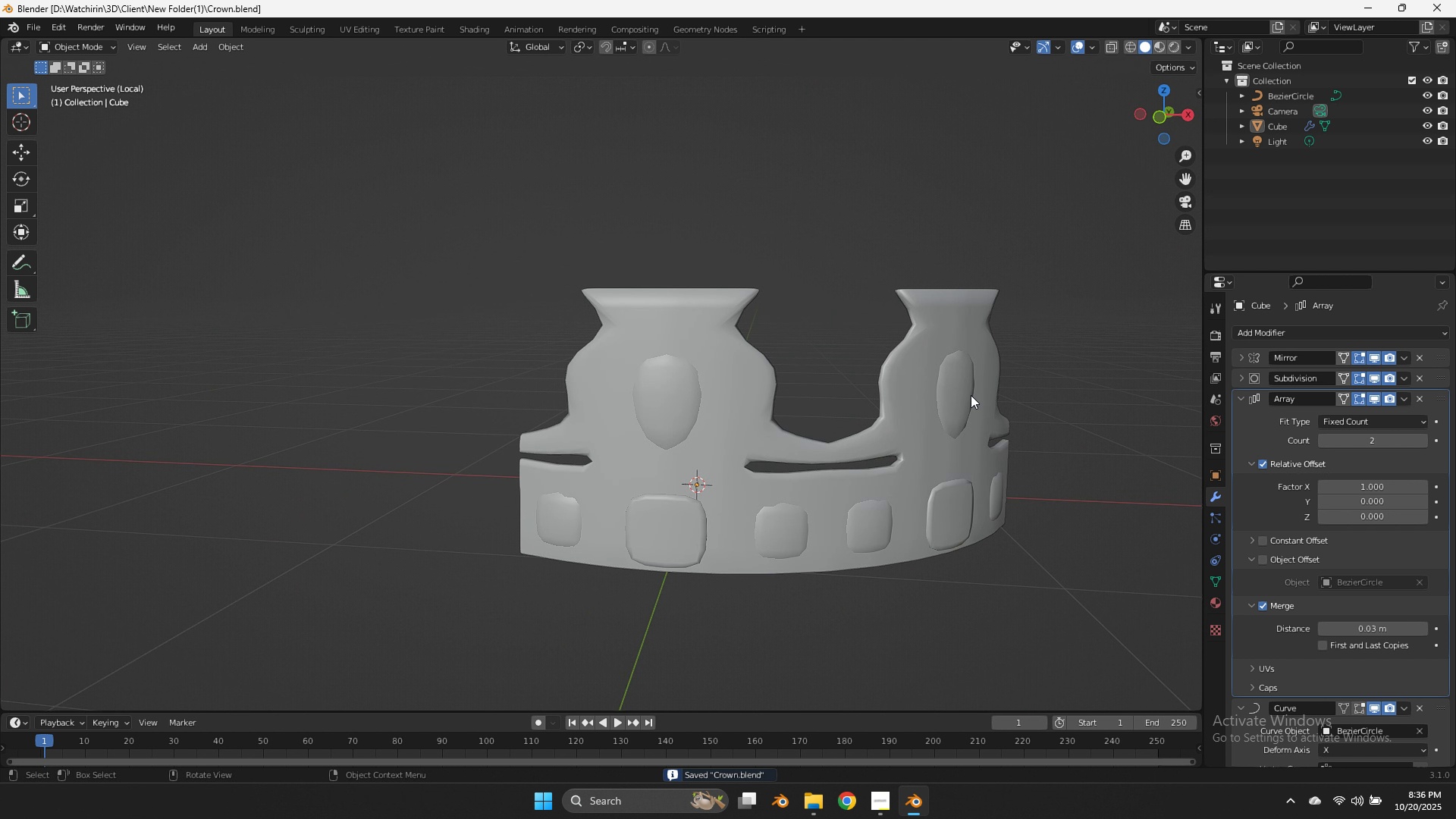 
scroll: coordinate [971, 395], scroll_direction: none, amount: 0.0
 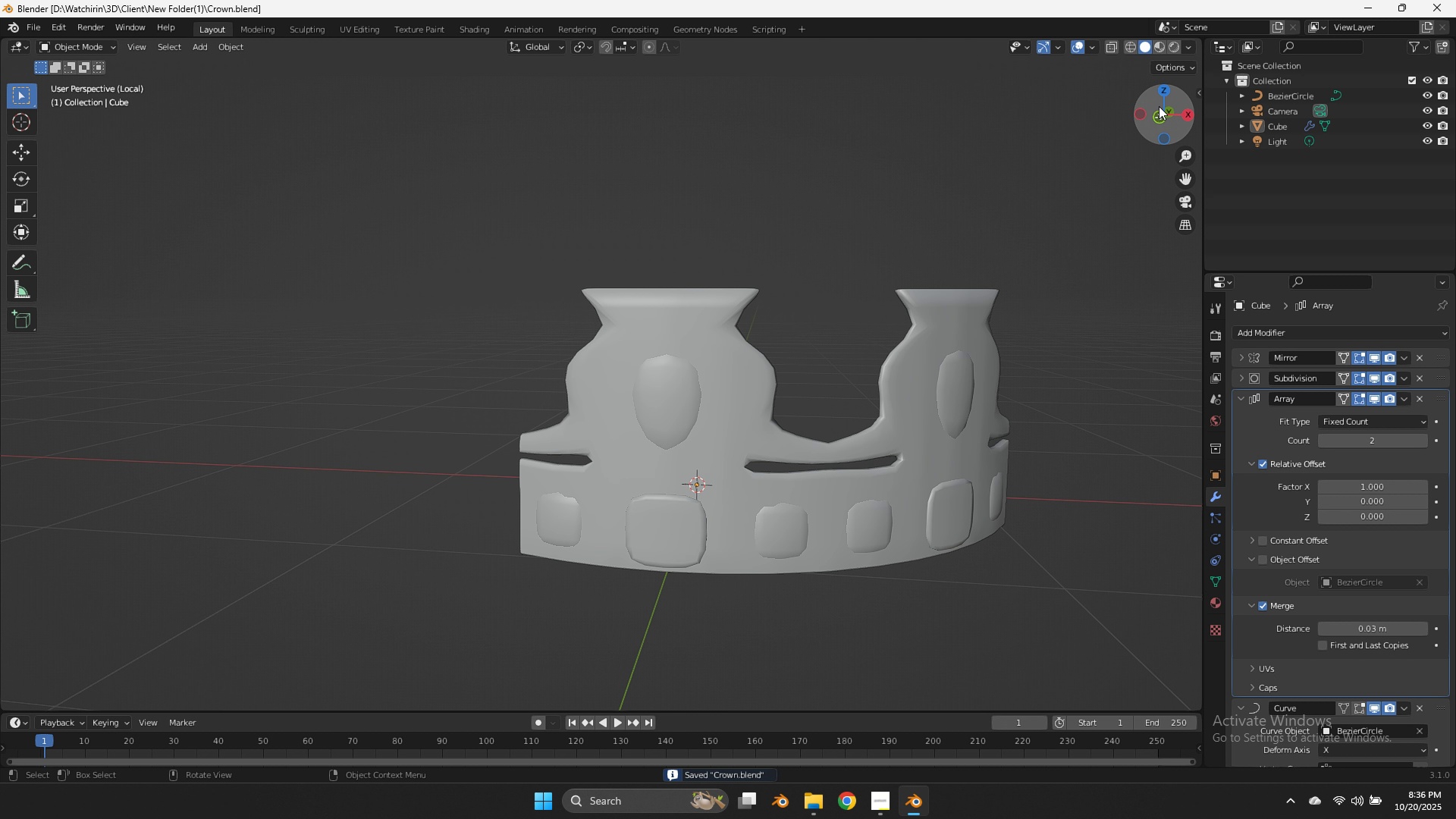 
scroll: coordinate [1159, 106], scroll_direction: up, amount: 1.0
 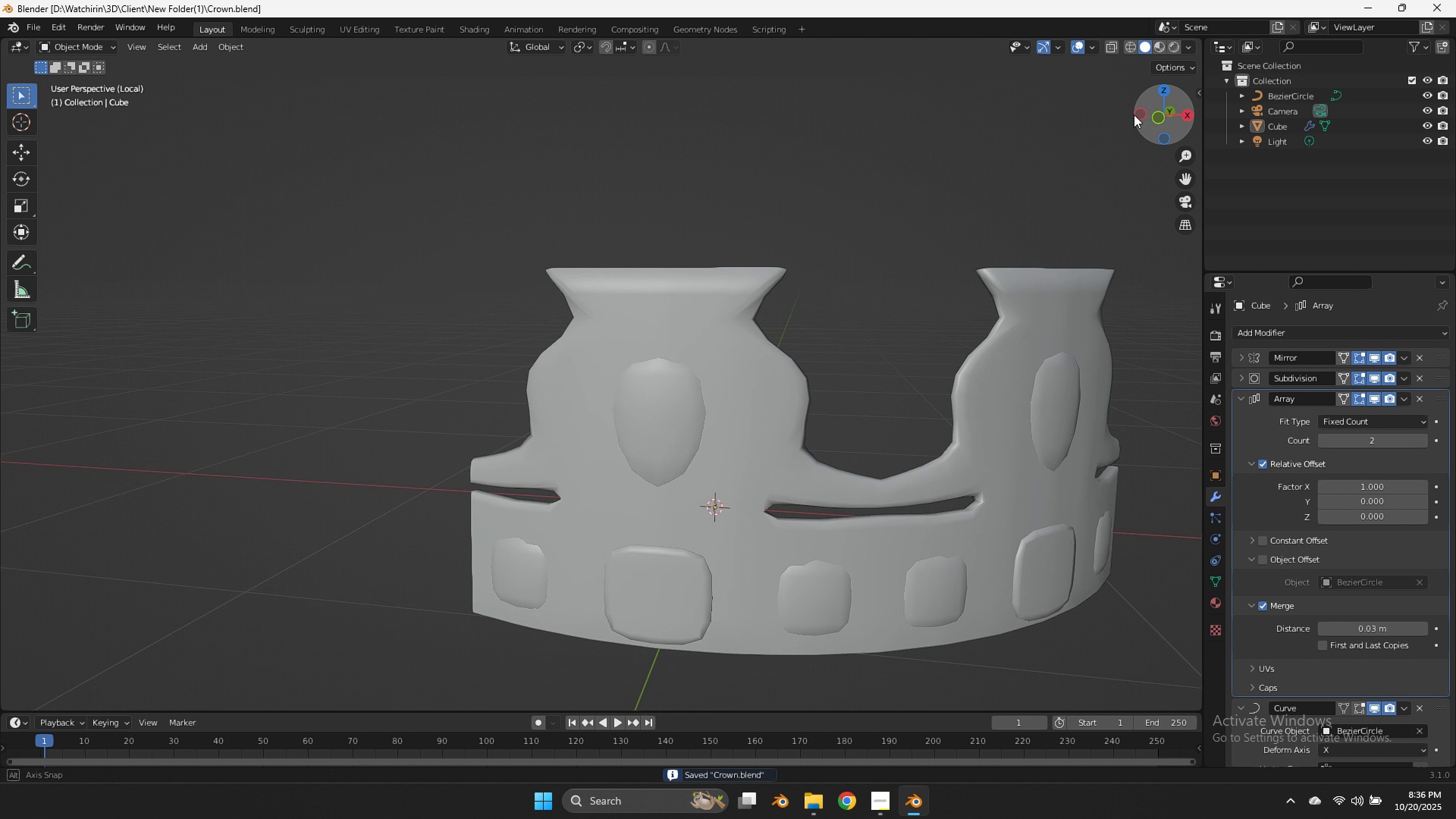 
left_click_drag(start_coordinate=[1159, 106], to_coordinate=[1012, 136])
 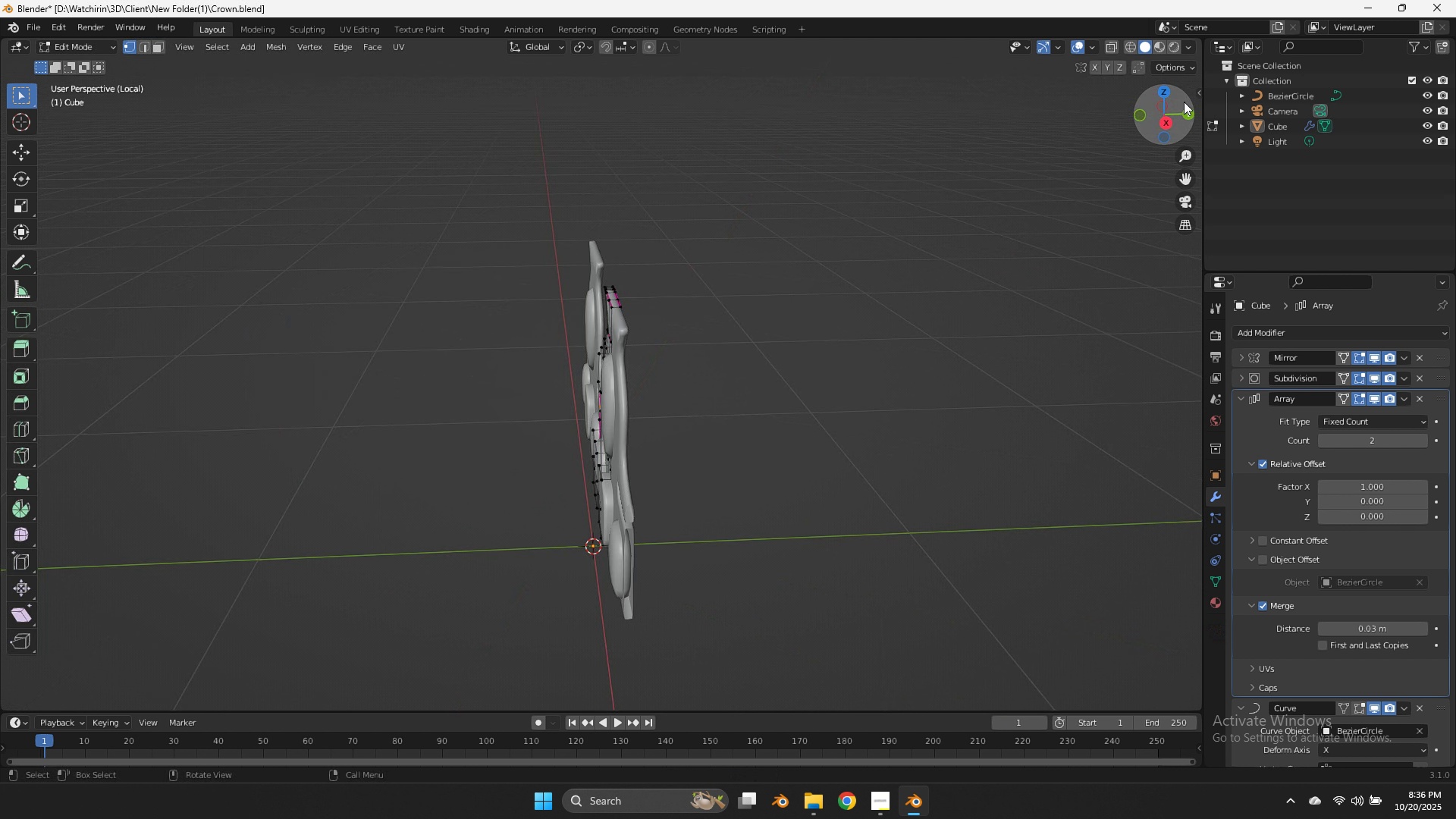 
key(Tab)
 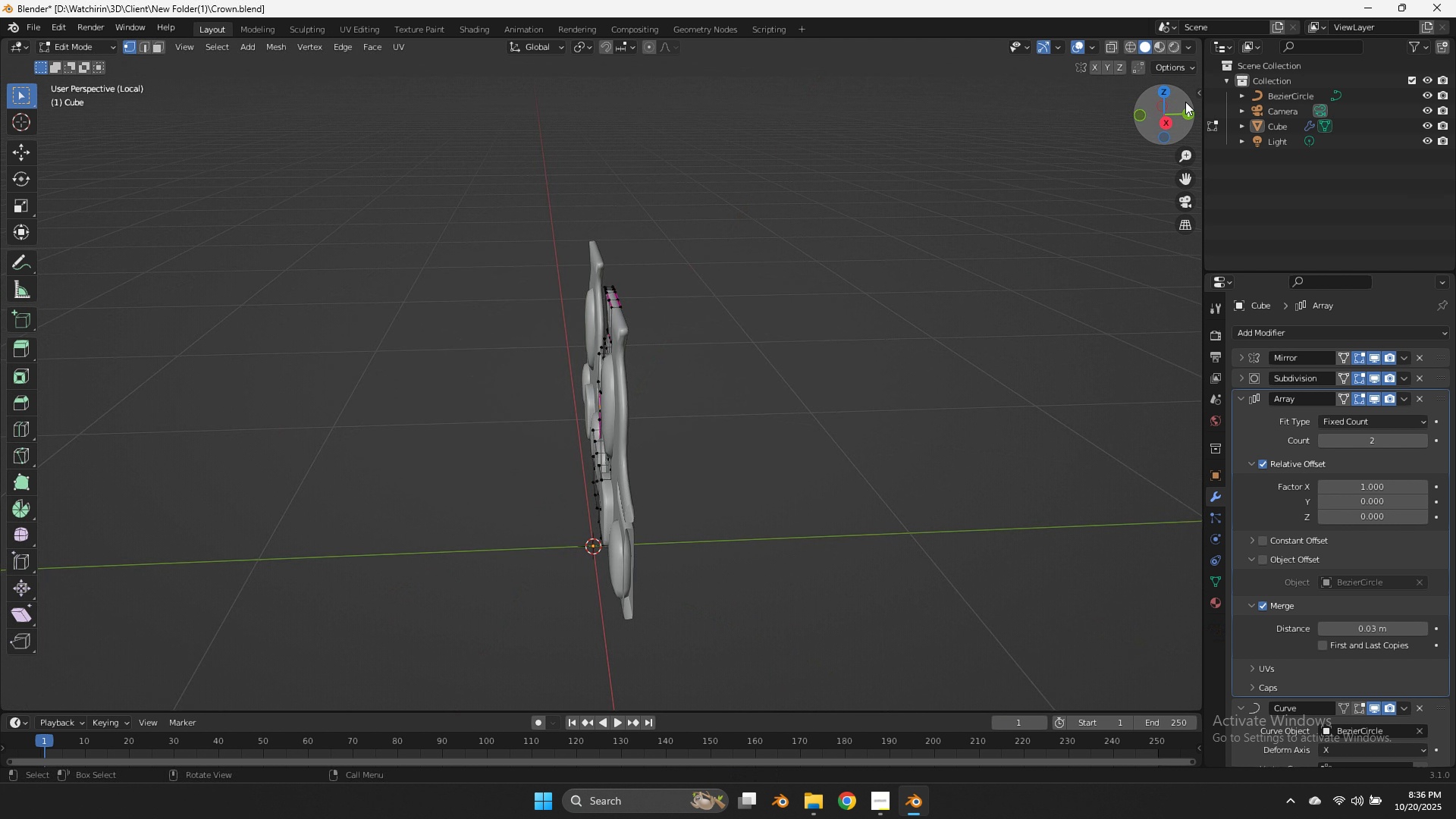 
left_click_drag(start_coordinate=[1185, 102], to_coordinate=[113, 113])
 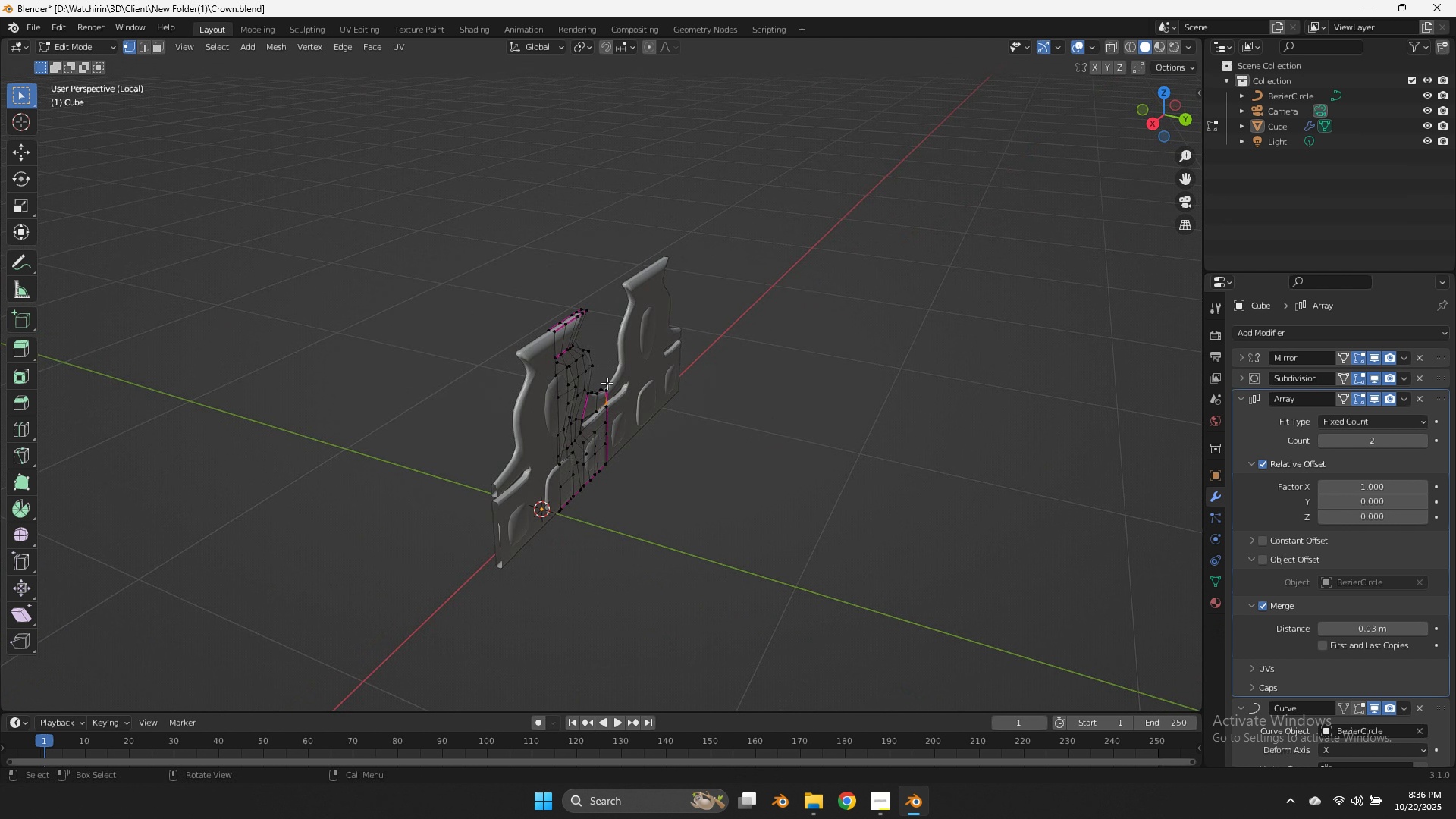 
scroll: coordinate [1156, 105], scroll_direction: none, amount: 0.0
 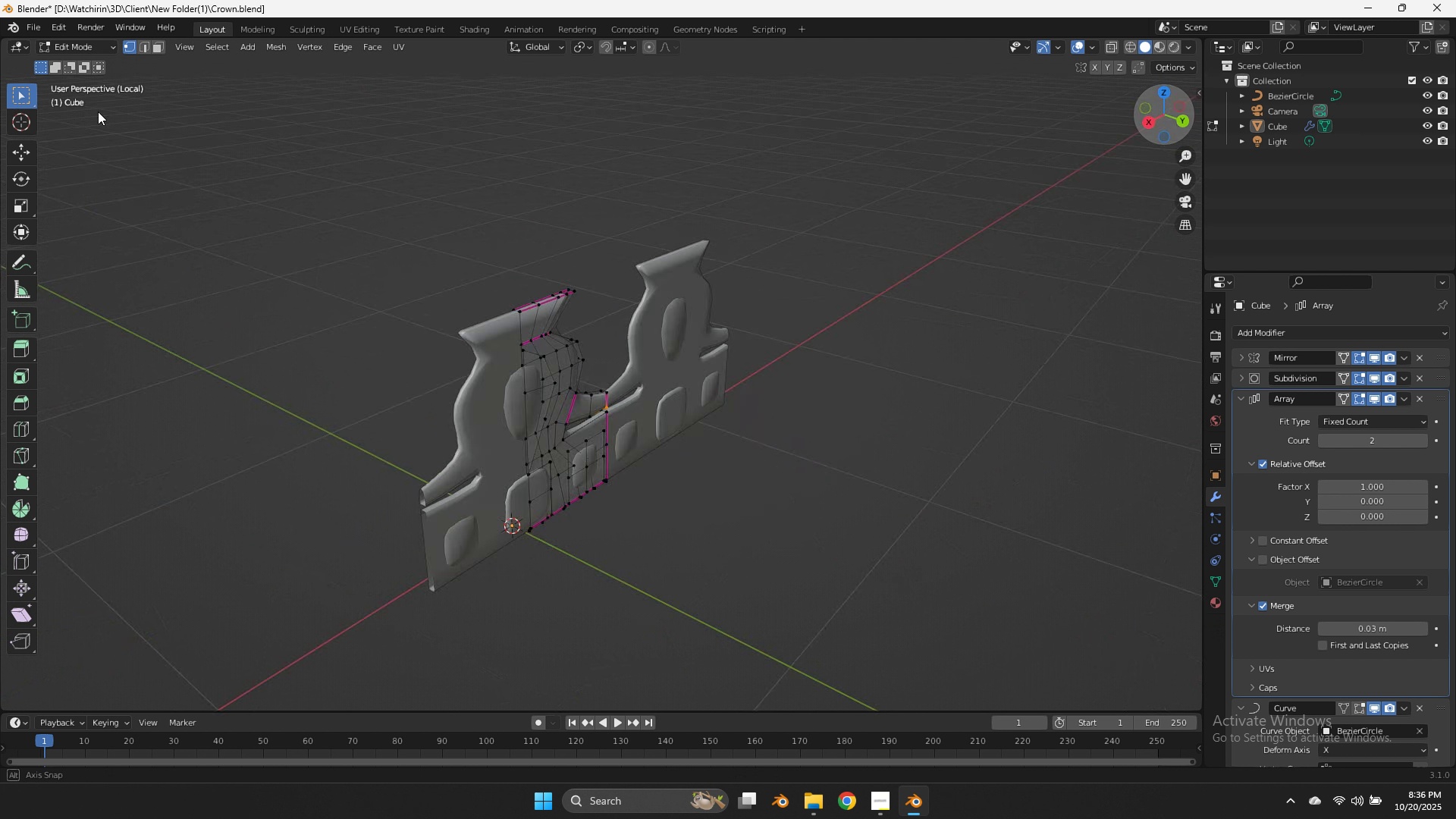 
scroll: coordinate [1187, 105], scroll_direction: down, amount: 1.0
 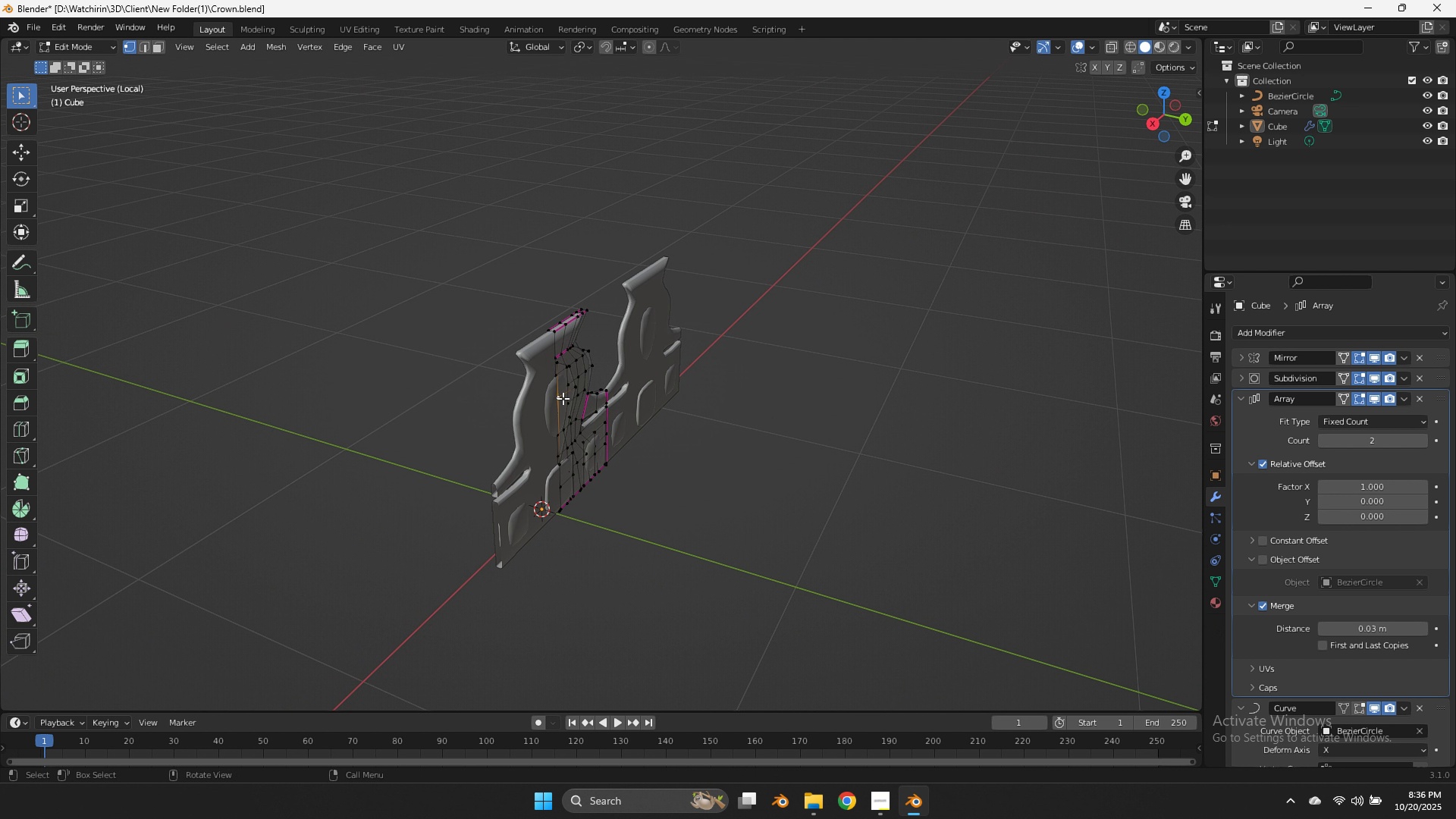 
left_click([563, 394])
 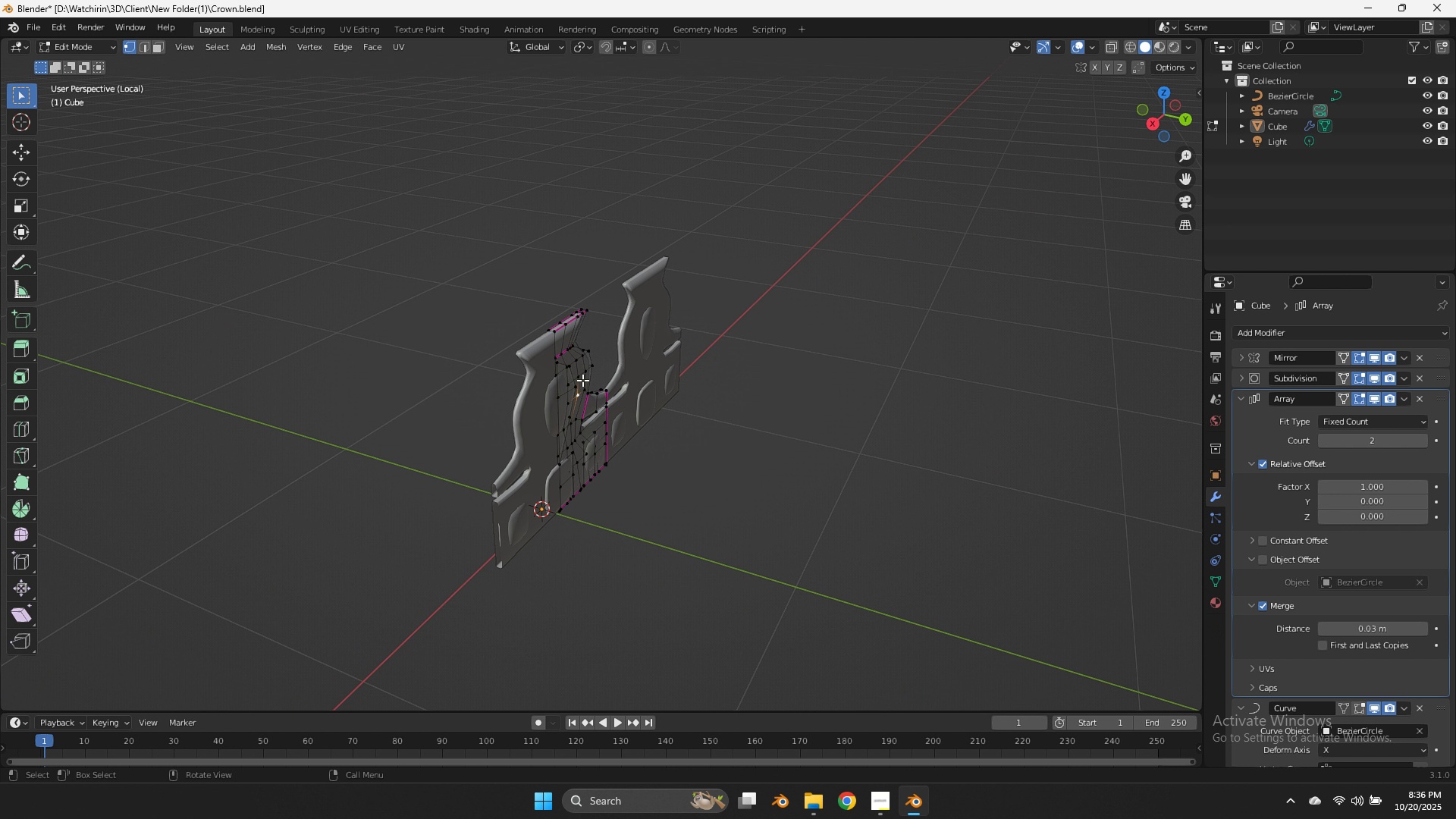 
double_click([582, 379])
 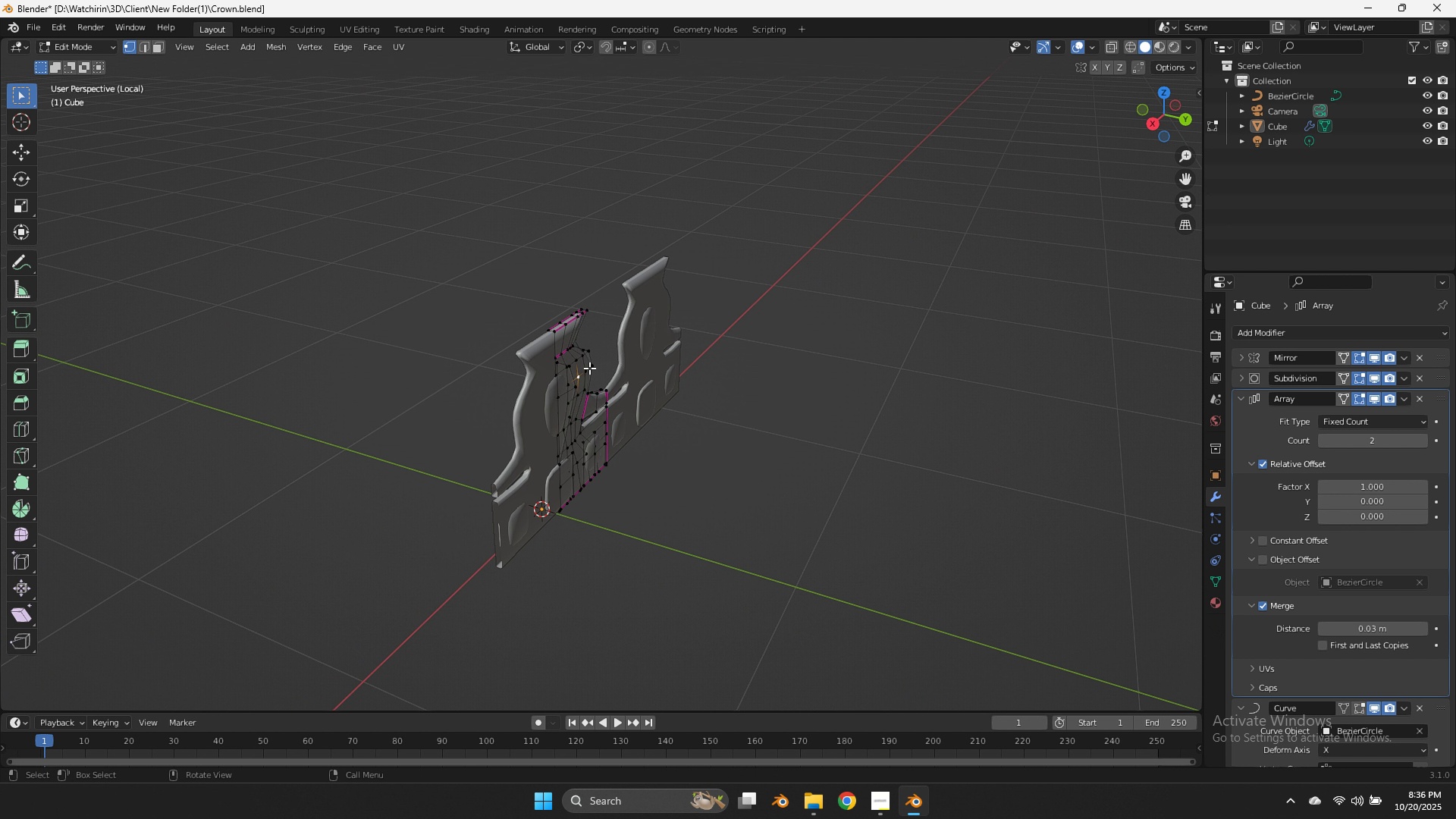 
type(lgy)
 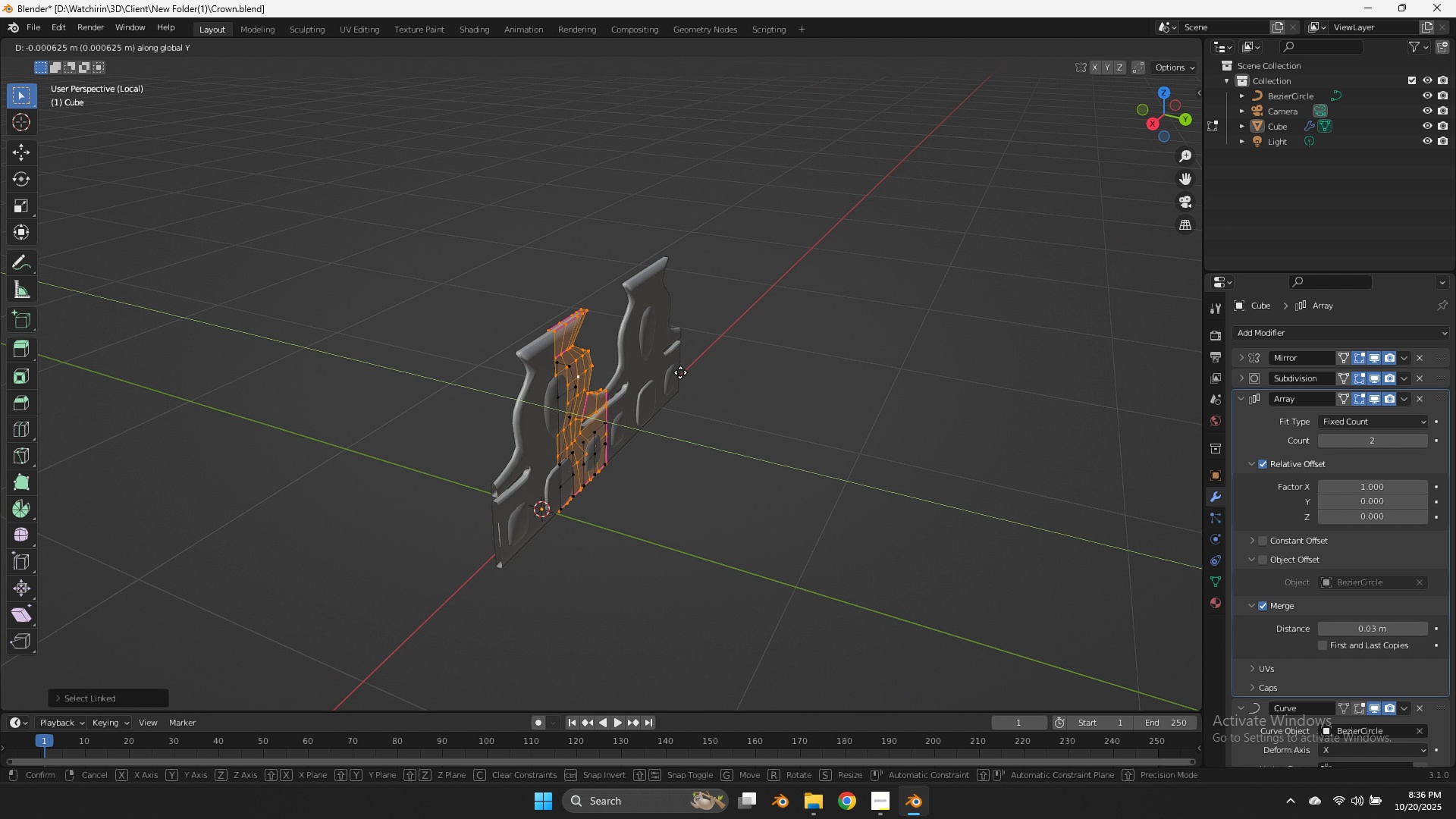 
hold_key(key=ShiftLeft, duration=1.4)
left_click([652, 363])
 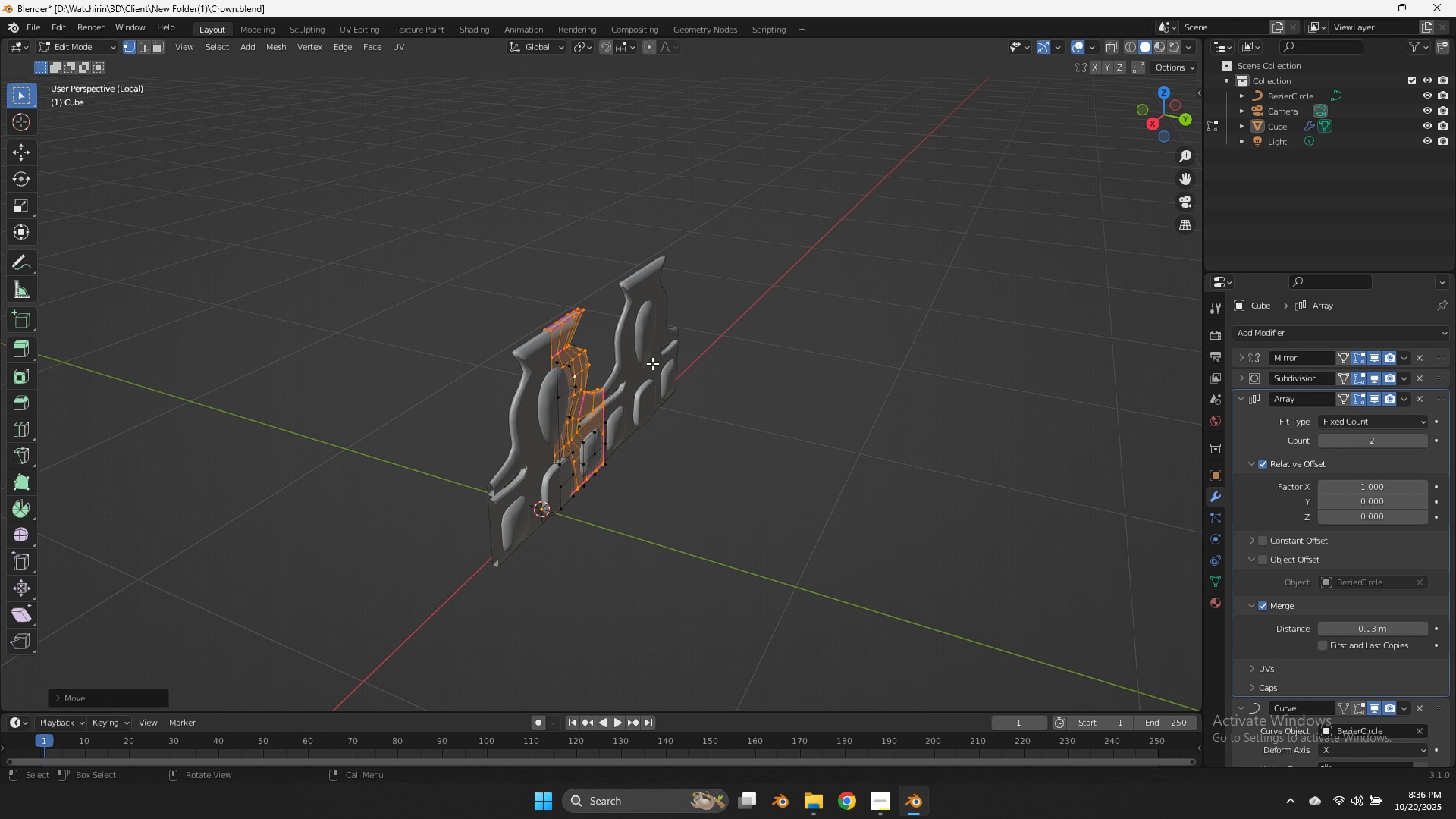 
key(Tab)
 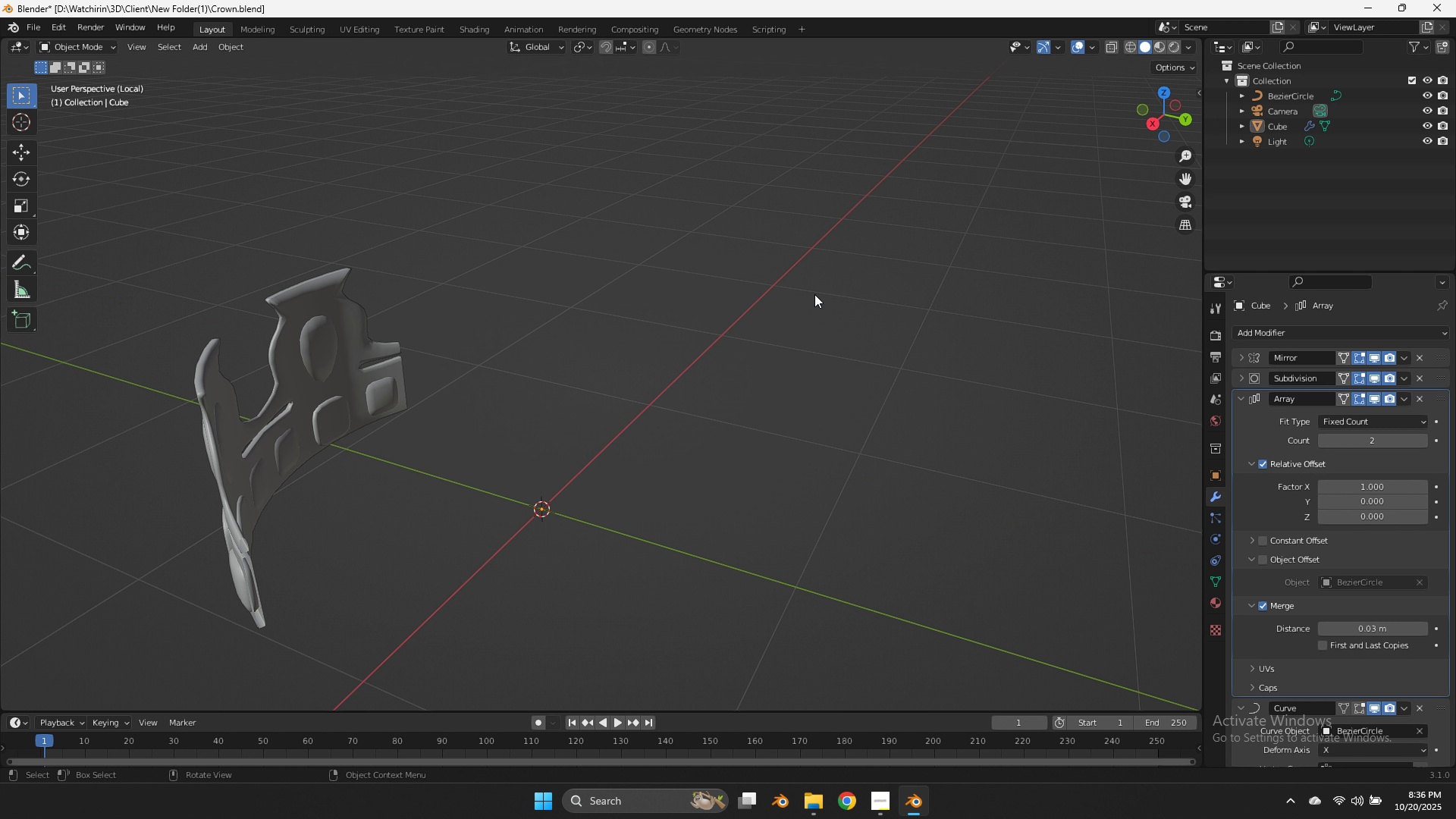 
scroll: coordinate [814, 294], scroll_direction: up, amount: 1.0
 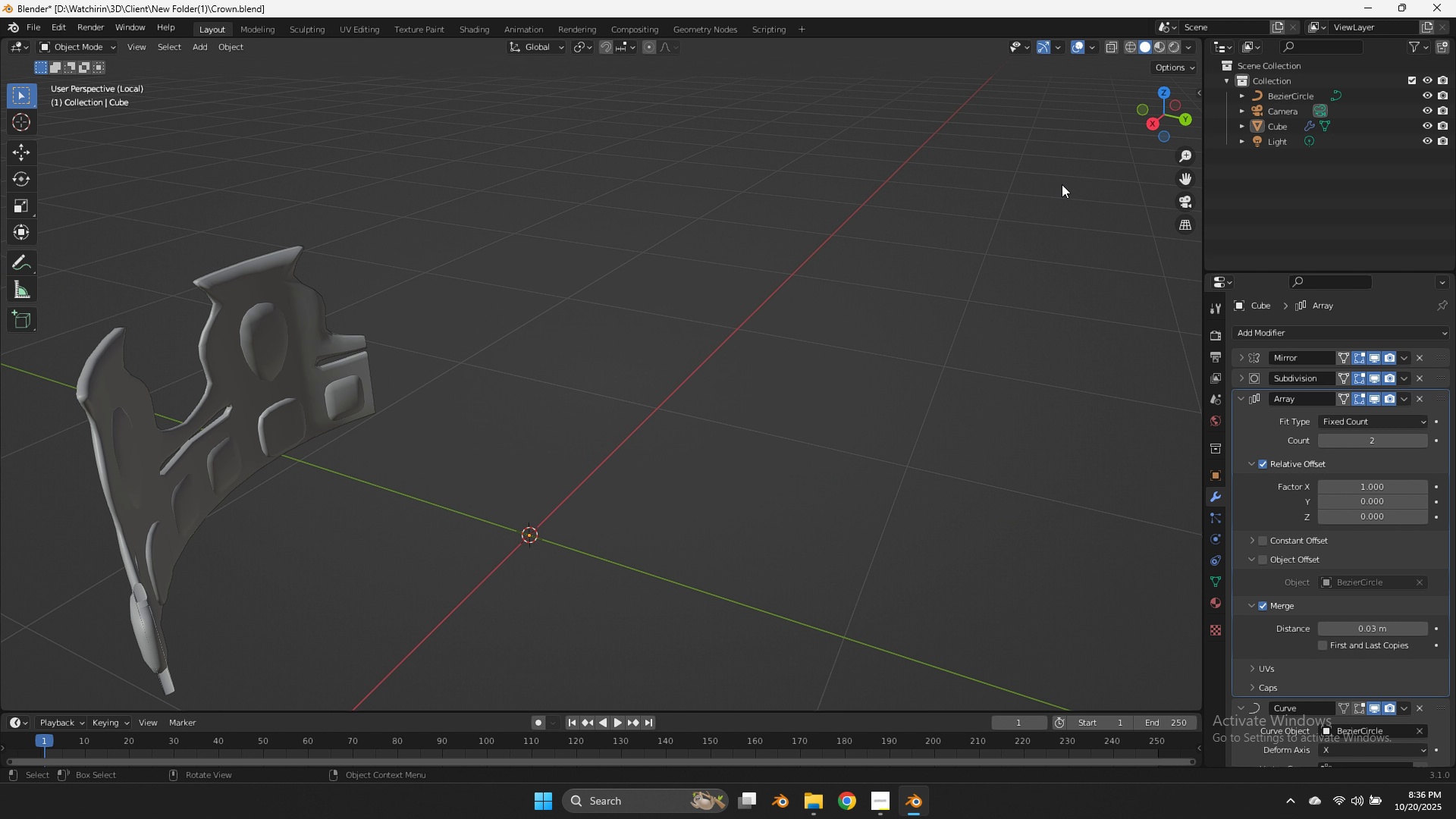 
left_click([814, 294])
 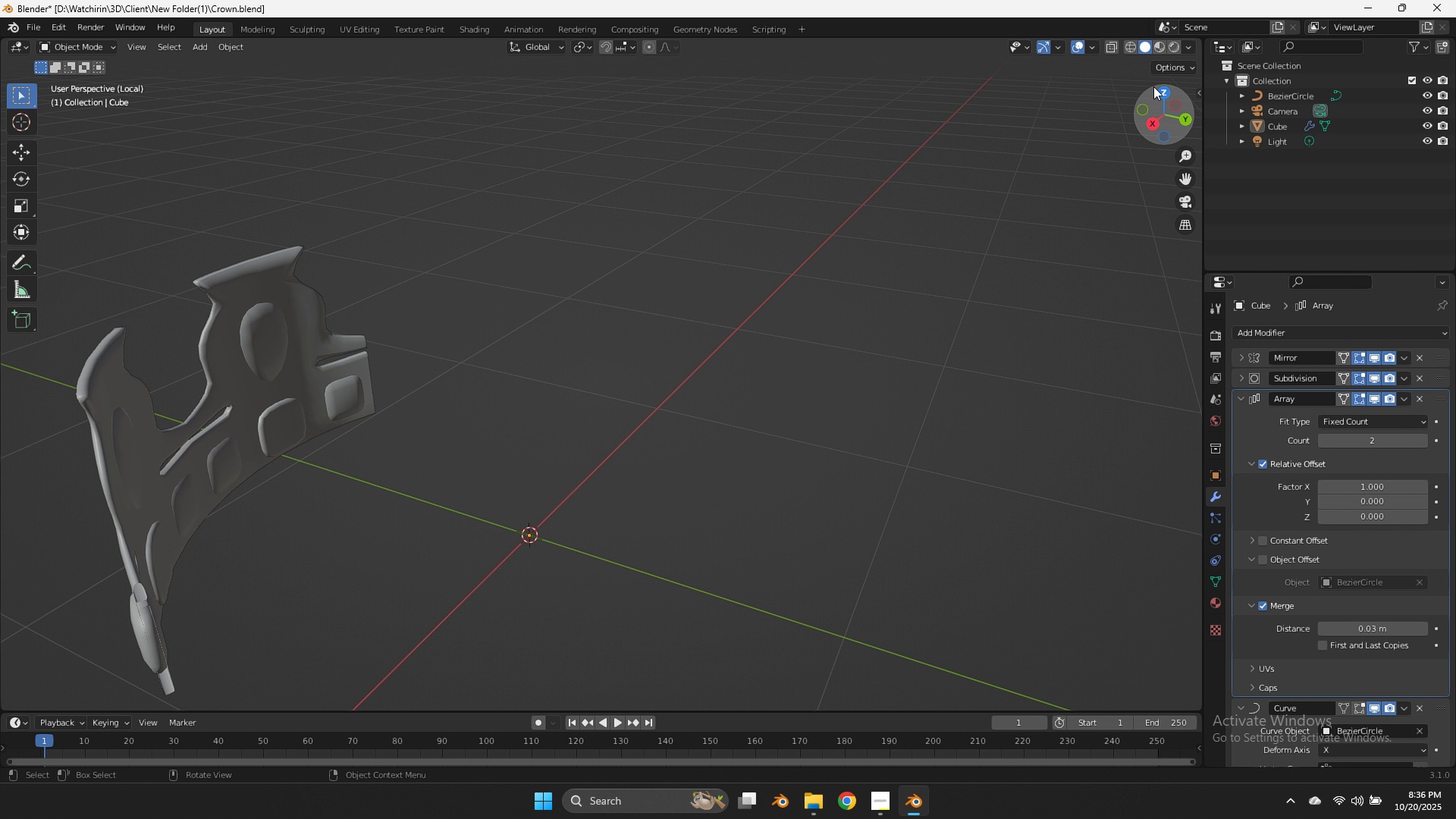 
left_click_drag(start_coordinate=[1153, 86], to_coordinate=[122, 707])
 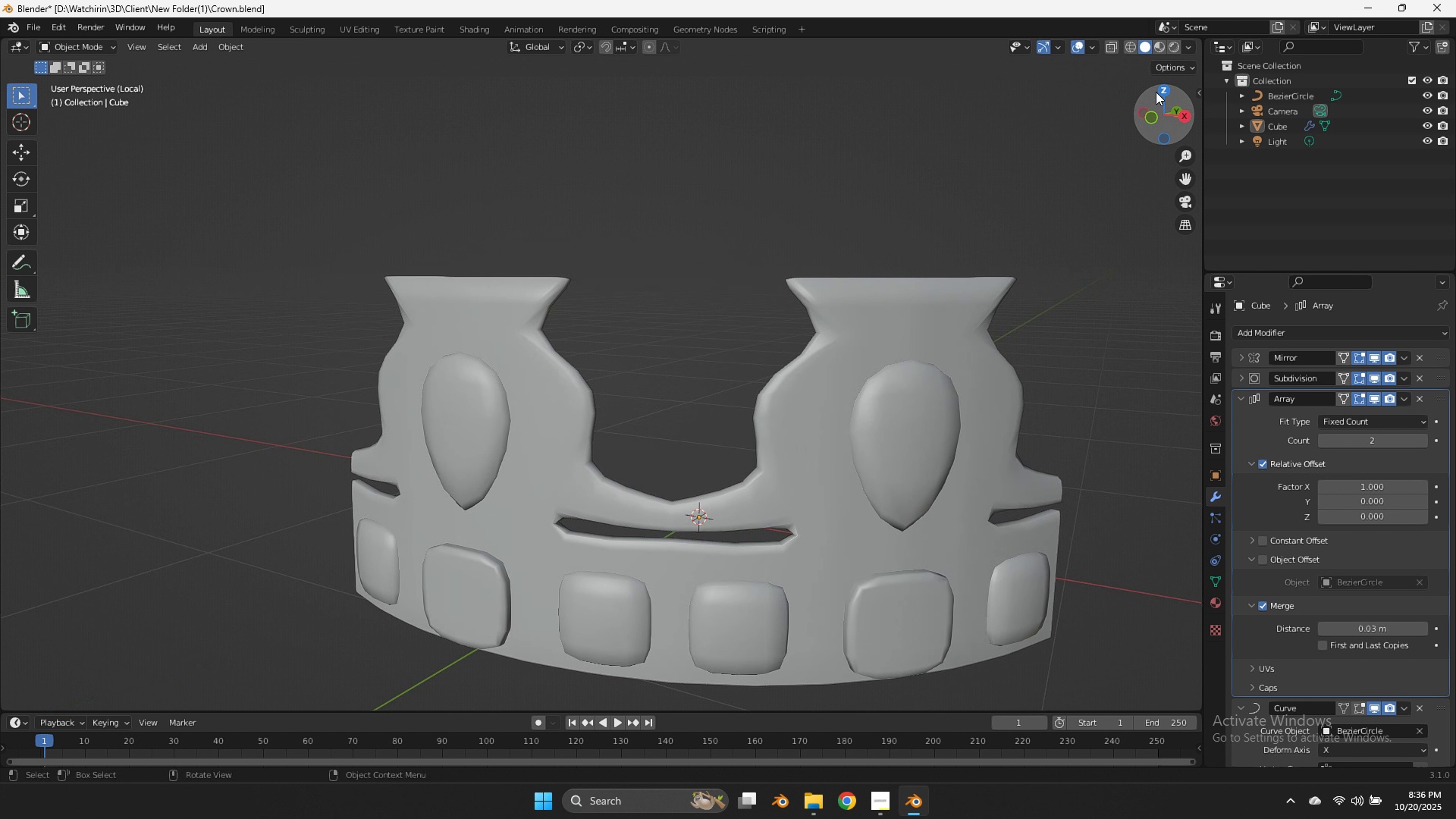 
key(Tab)
 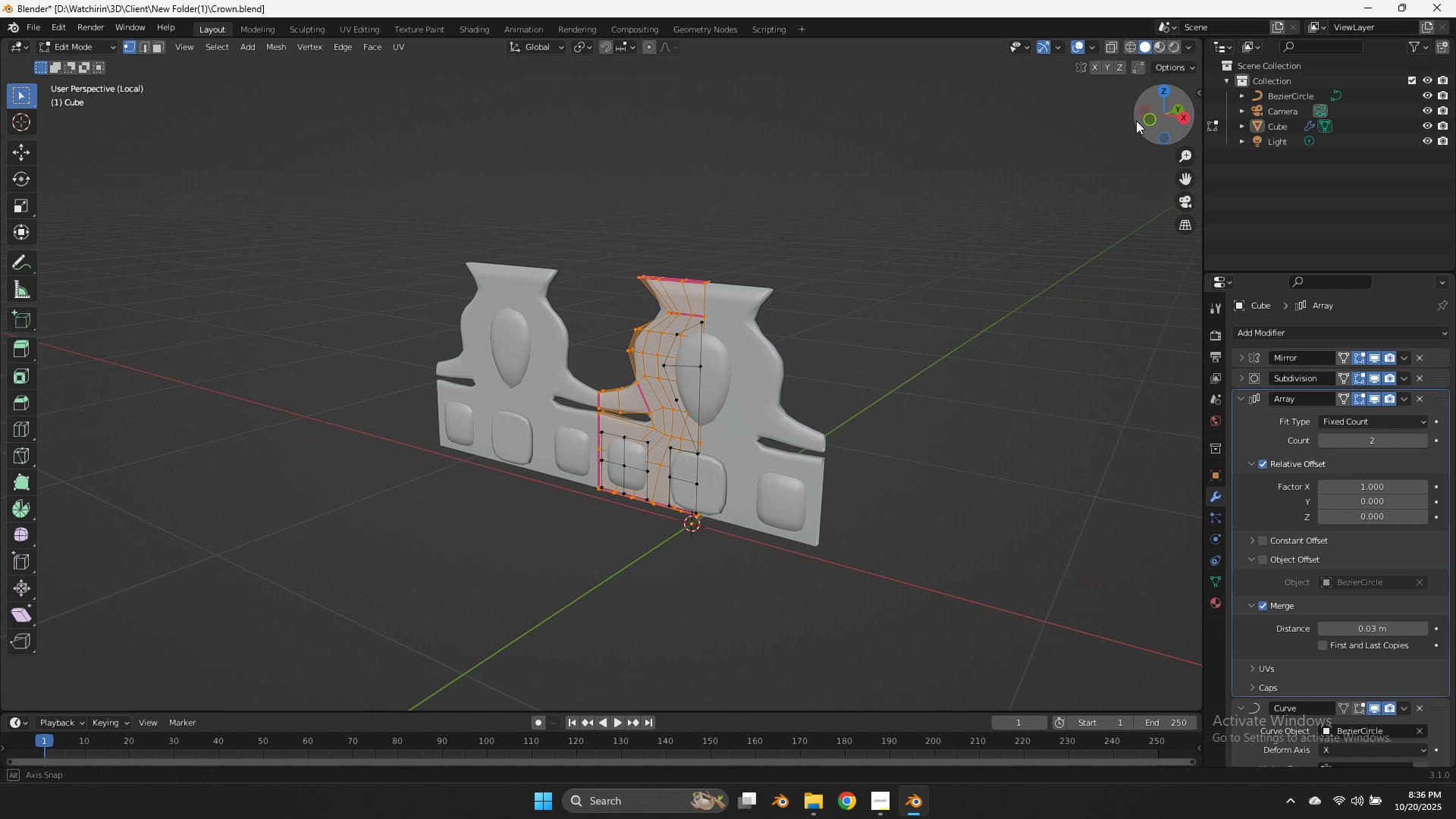 
left_click_drag(start_coordinate=[1153, 98], to_coordinate=[960, 127])
 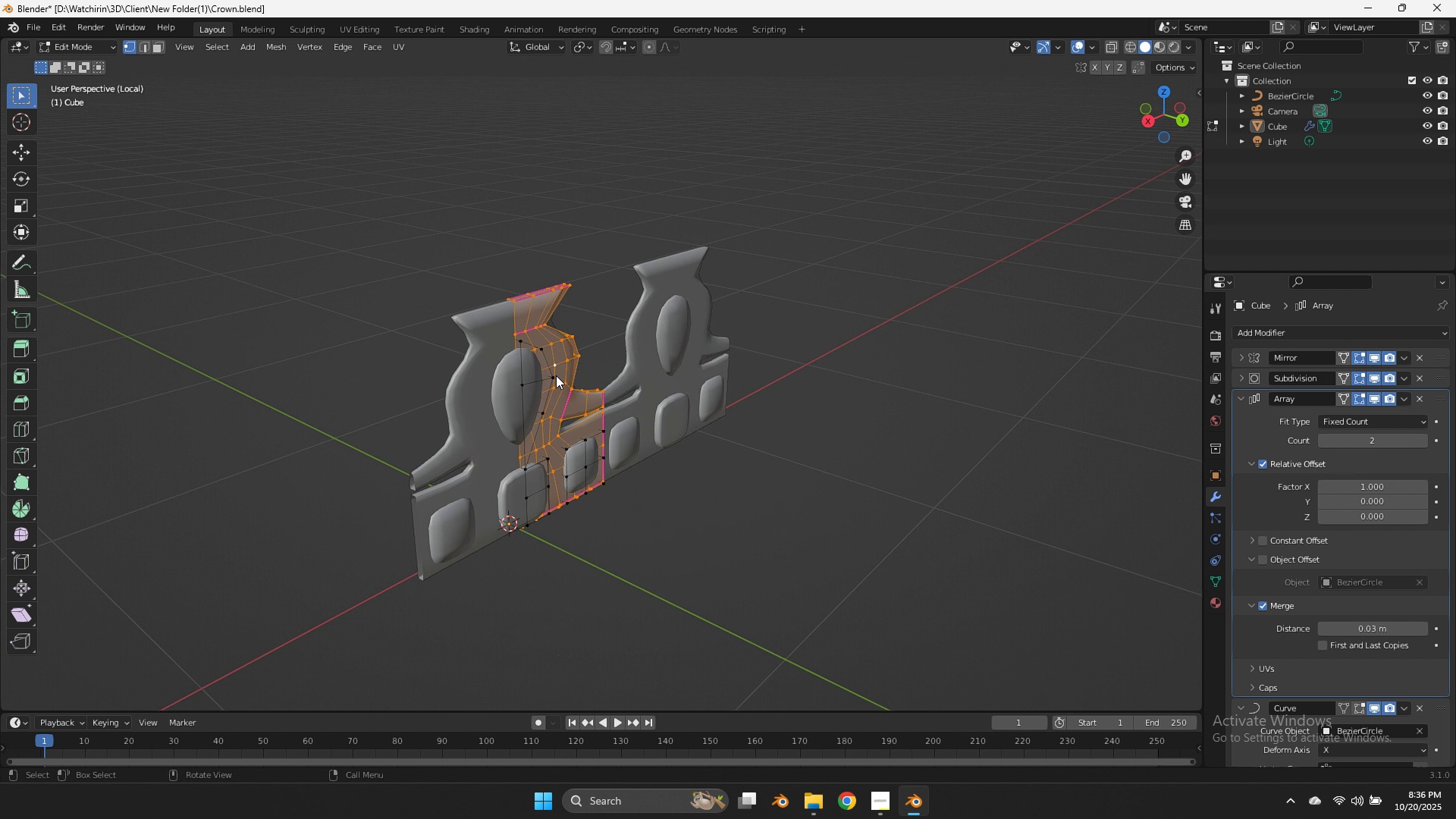 
double_click([556, 375])
 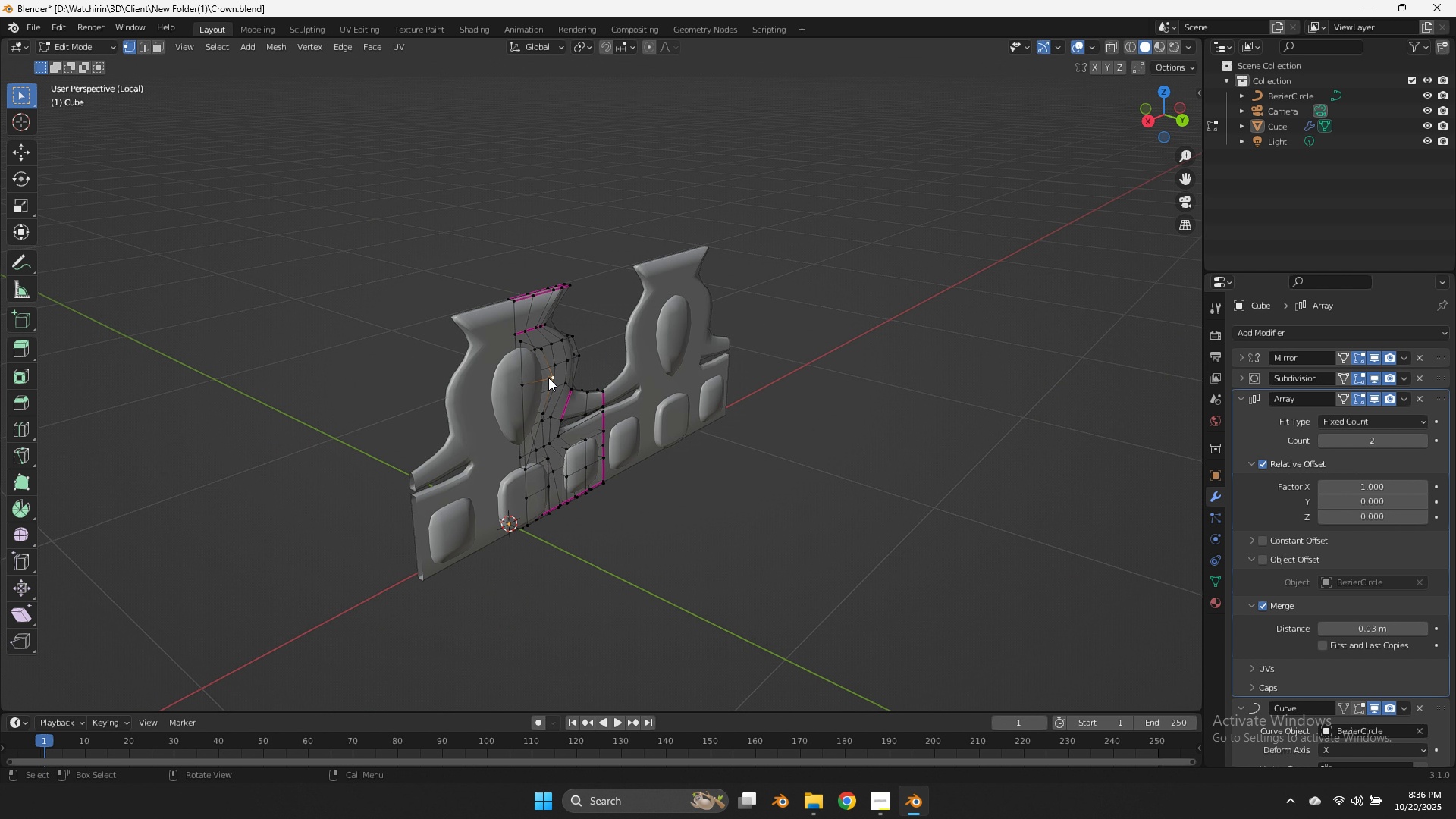 
type(lllsy)
 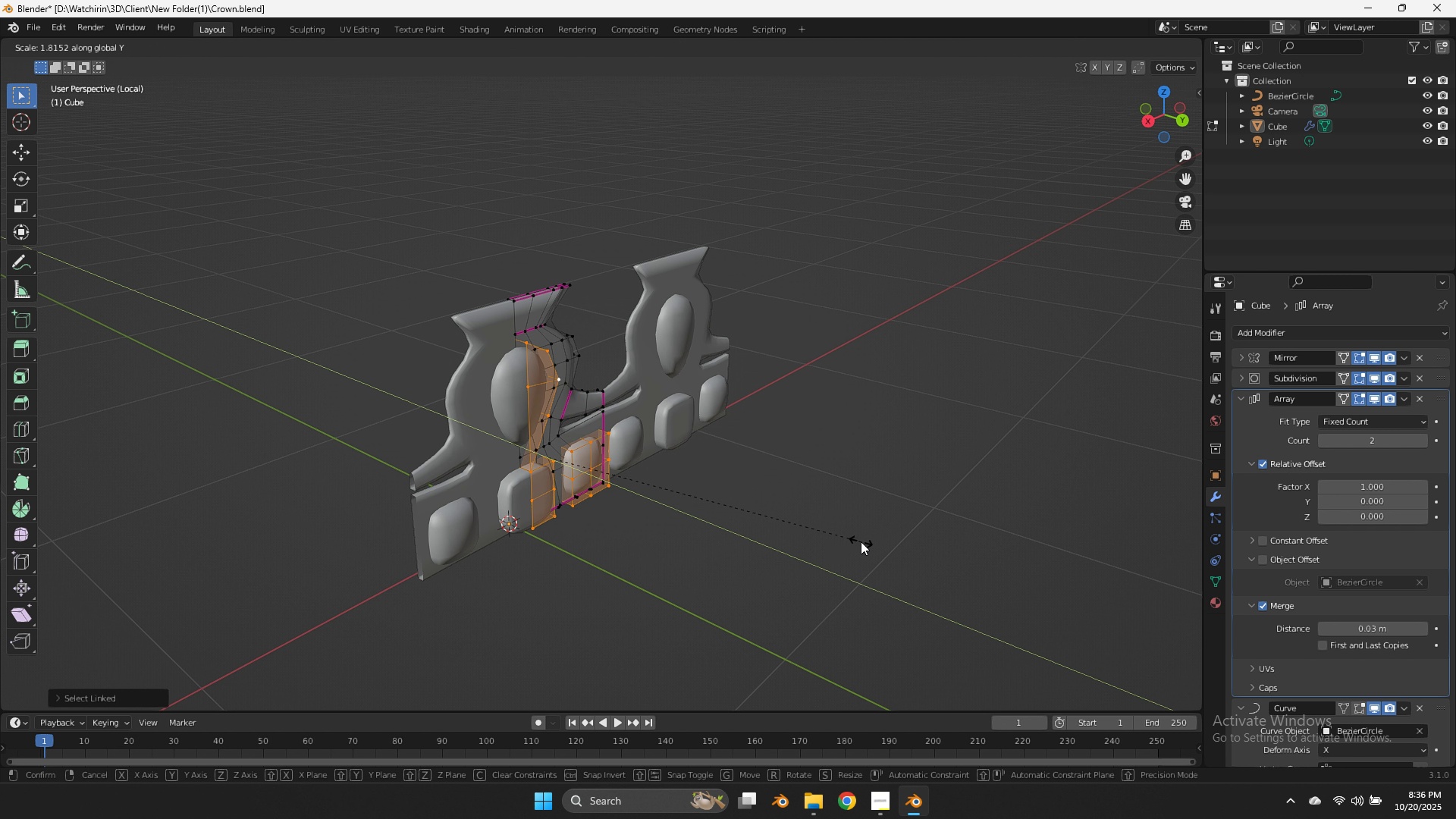 
double_click([861, 541])
 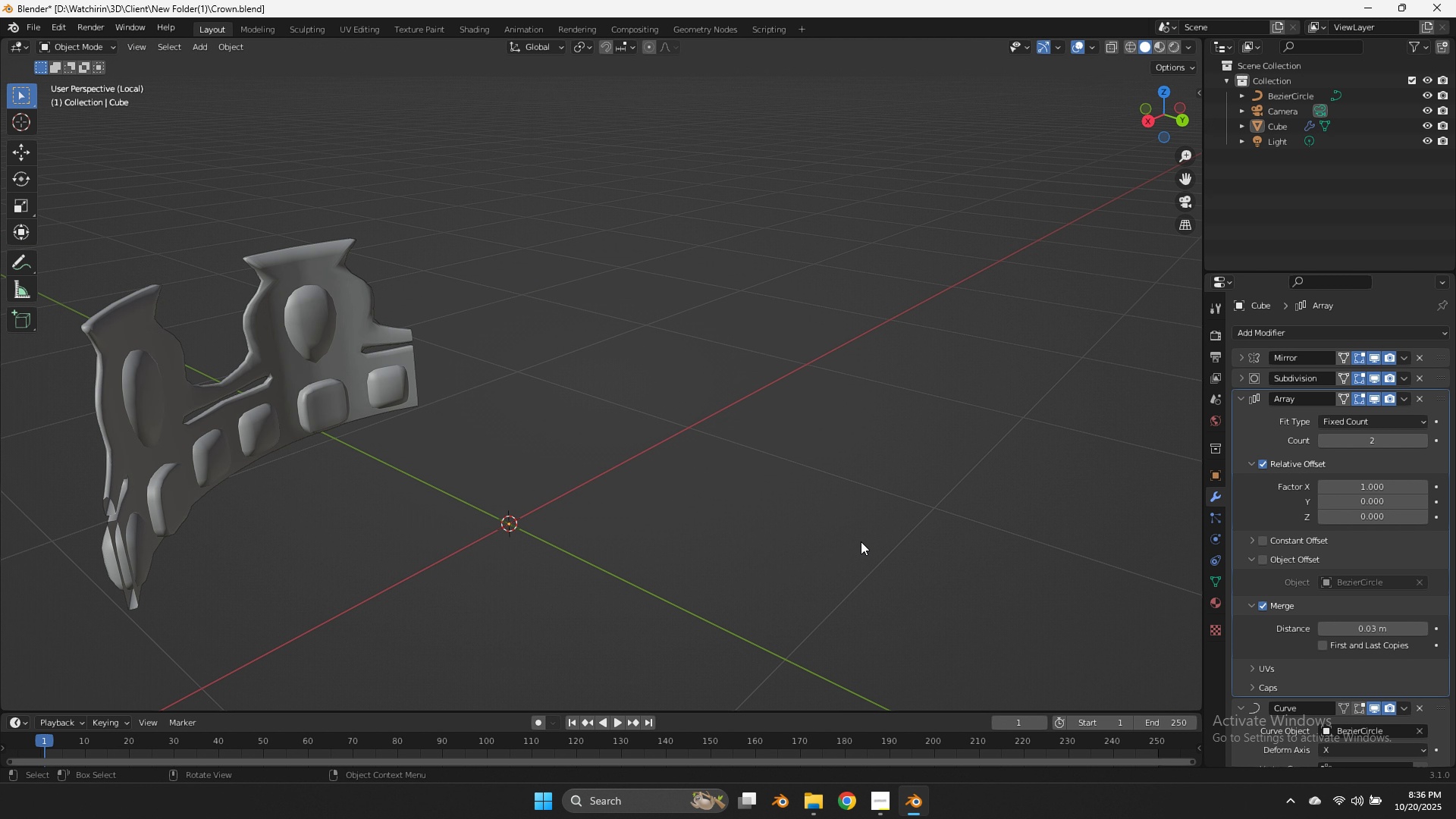 
key(Tab)
 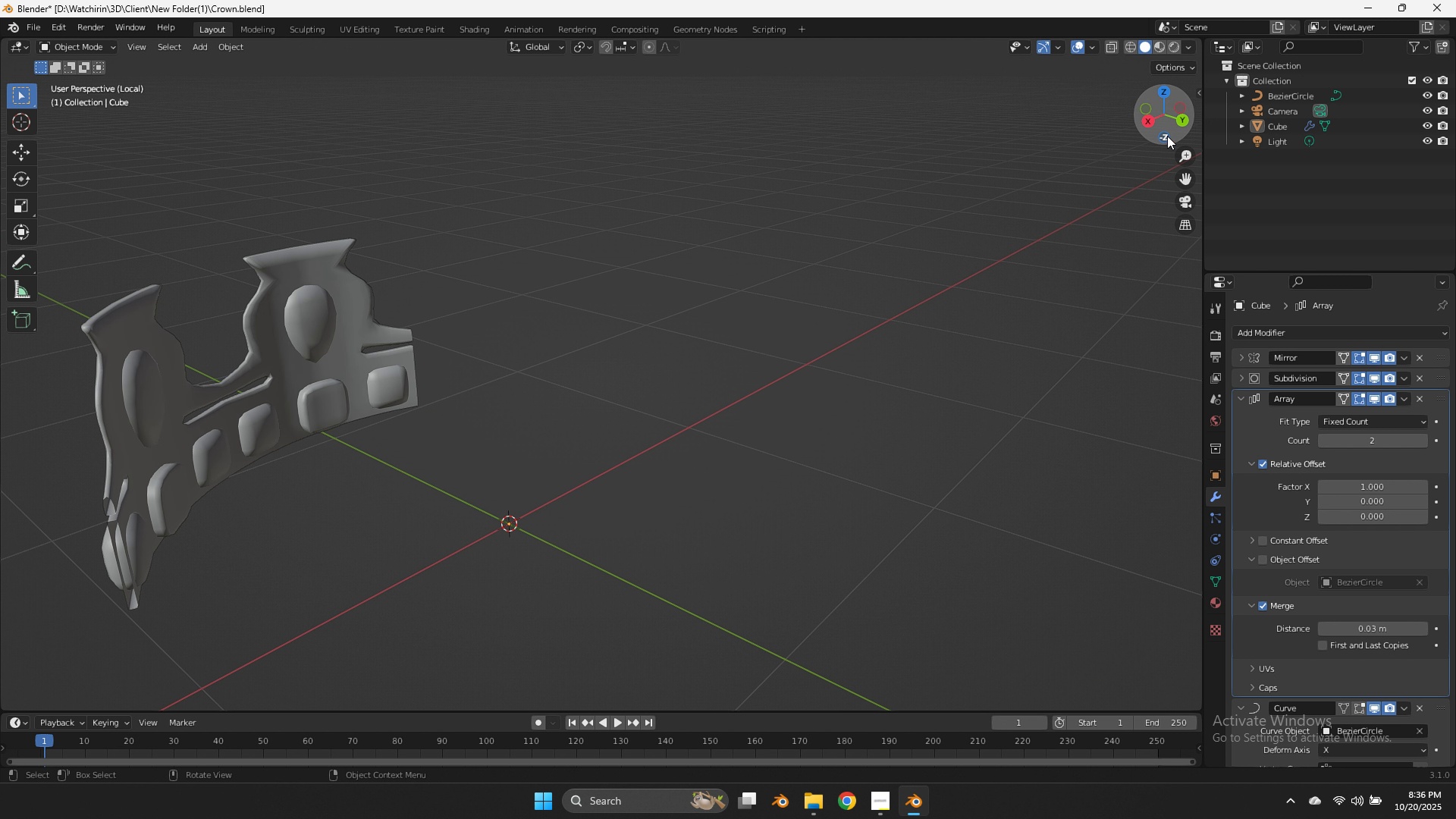 
left_click_drag(start_coordinate=[1164, 127], to_coordinate=[104, 95])
 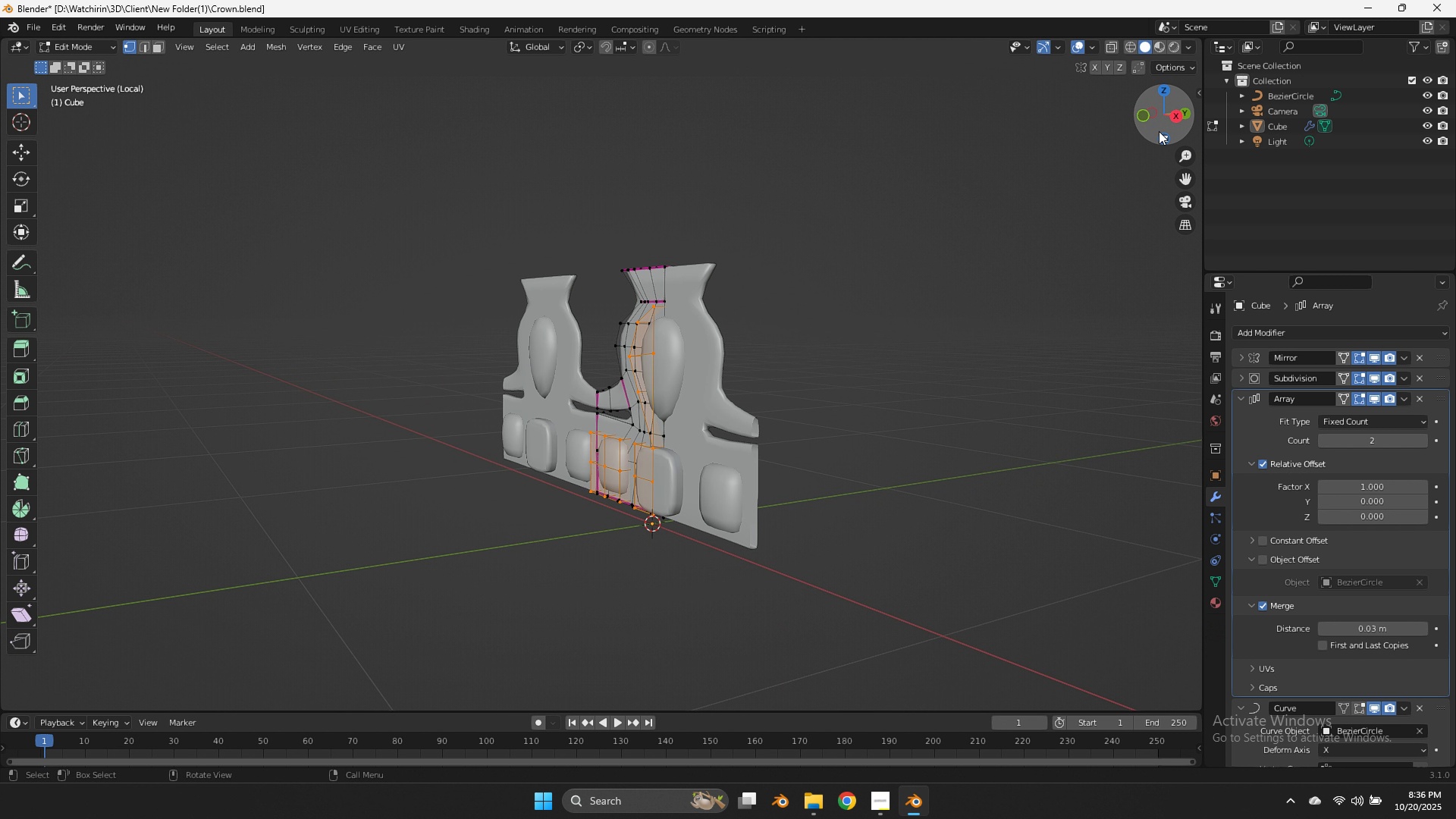 
key(Tab)
type(sy)
 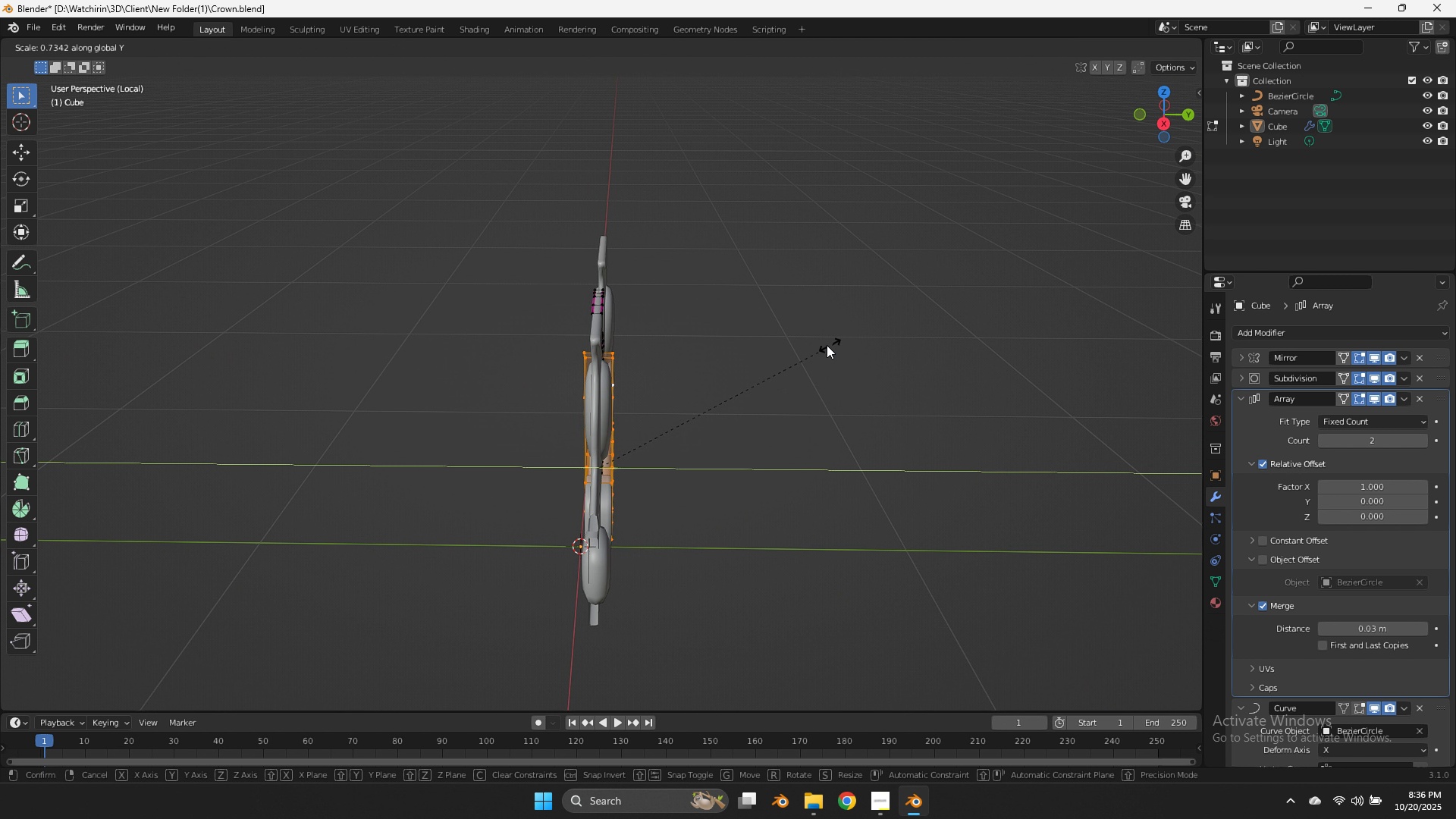 
left_click_drag(start_coordinate=[1164, 127], to_coordinate=[1100, 164])
 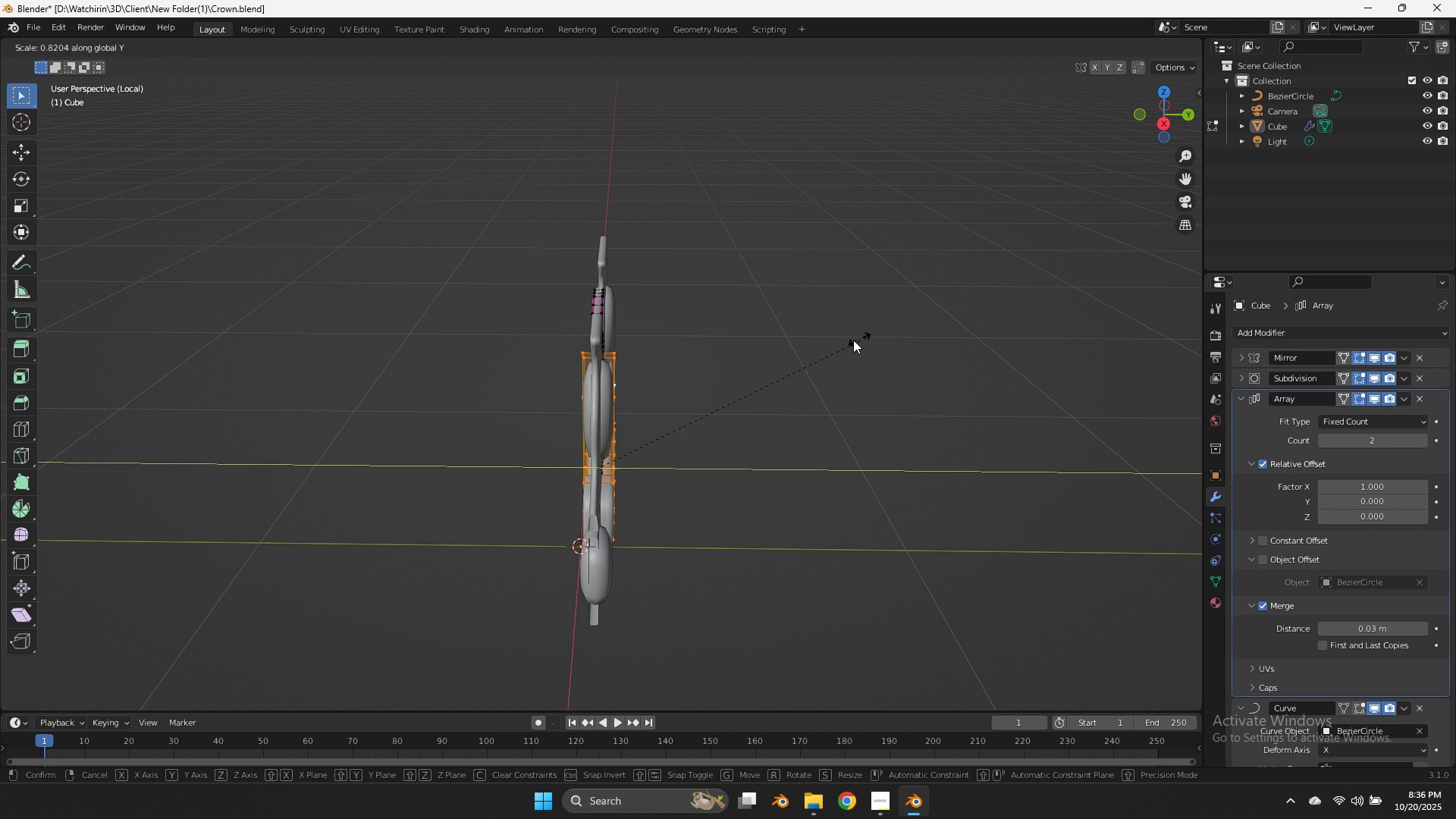 
left_click([826, 345])
 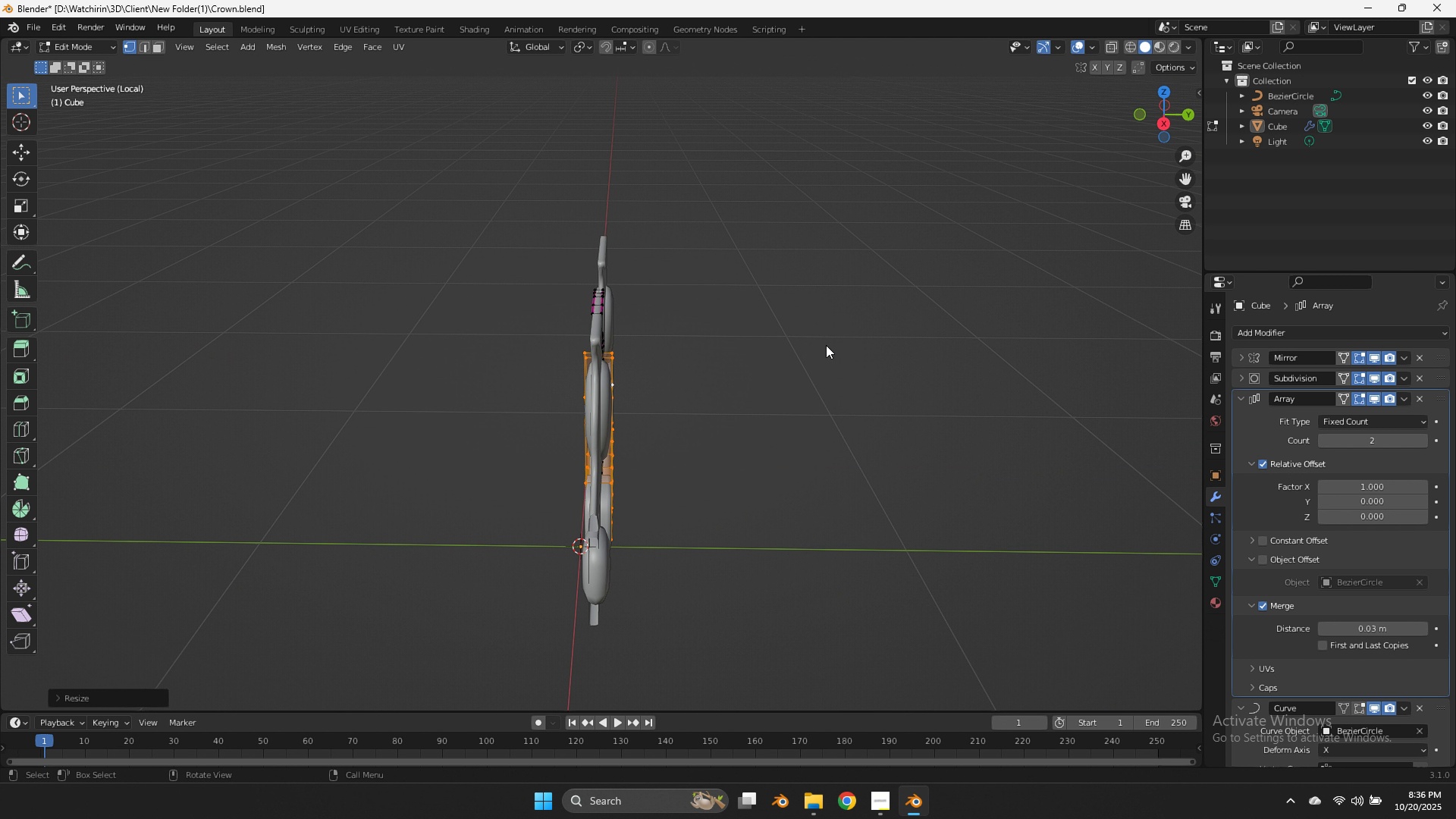 
key(Tab)
 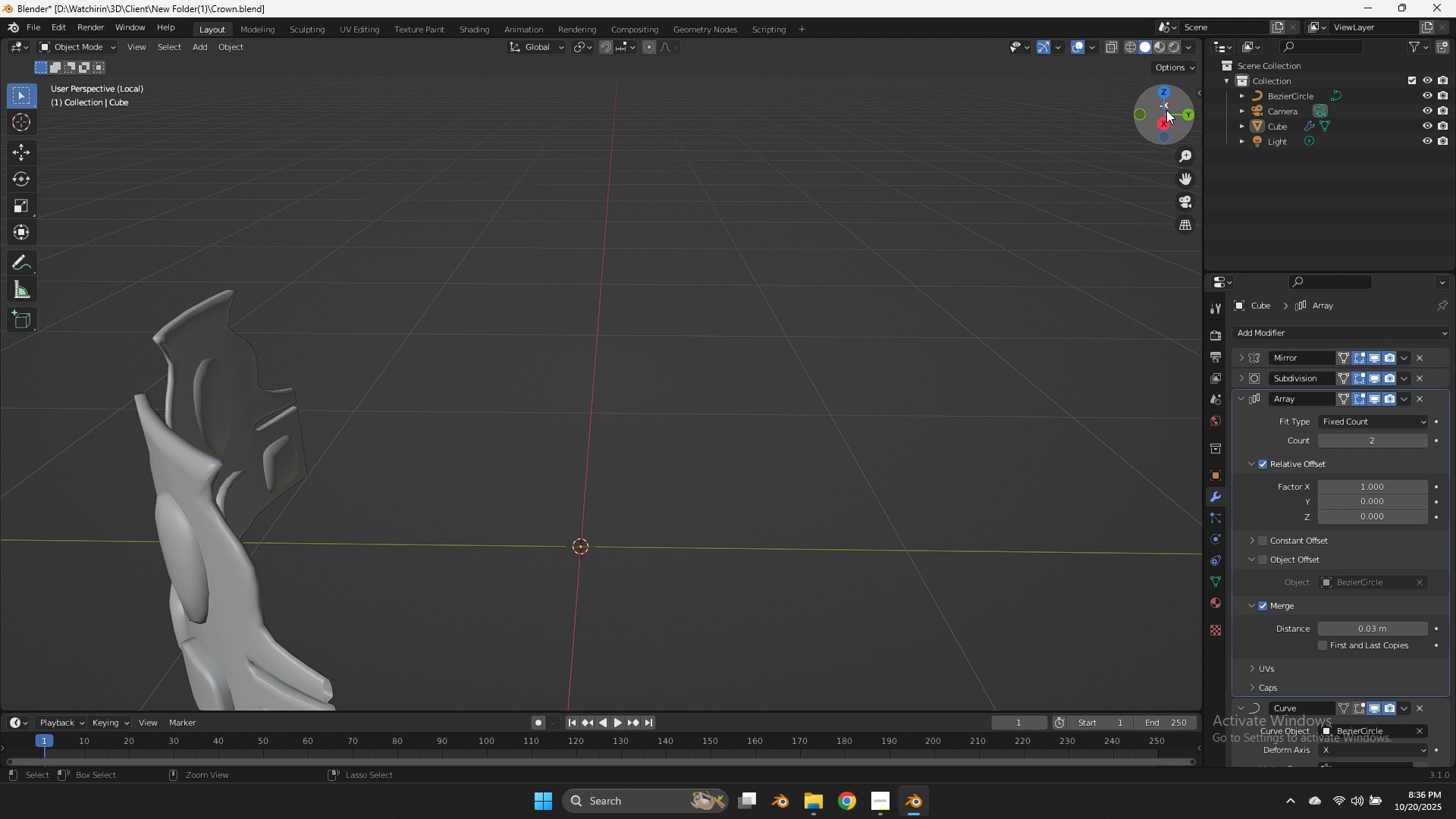 
key(Control+ControlLeft)
 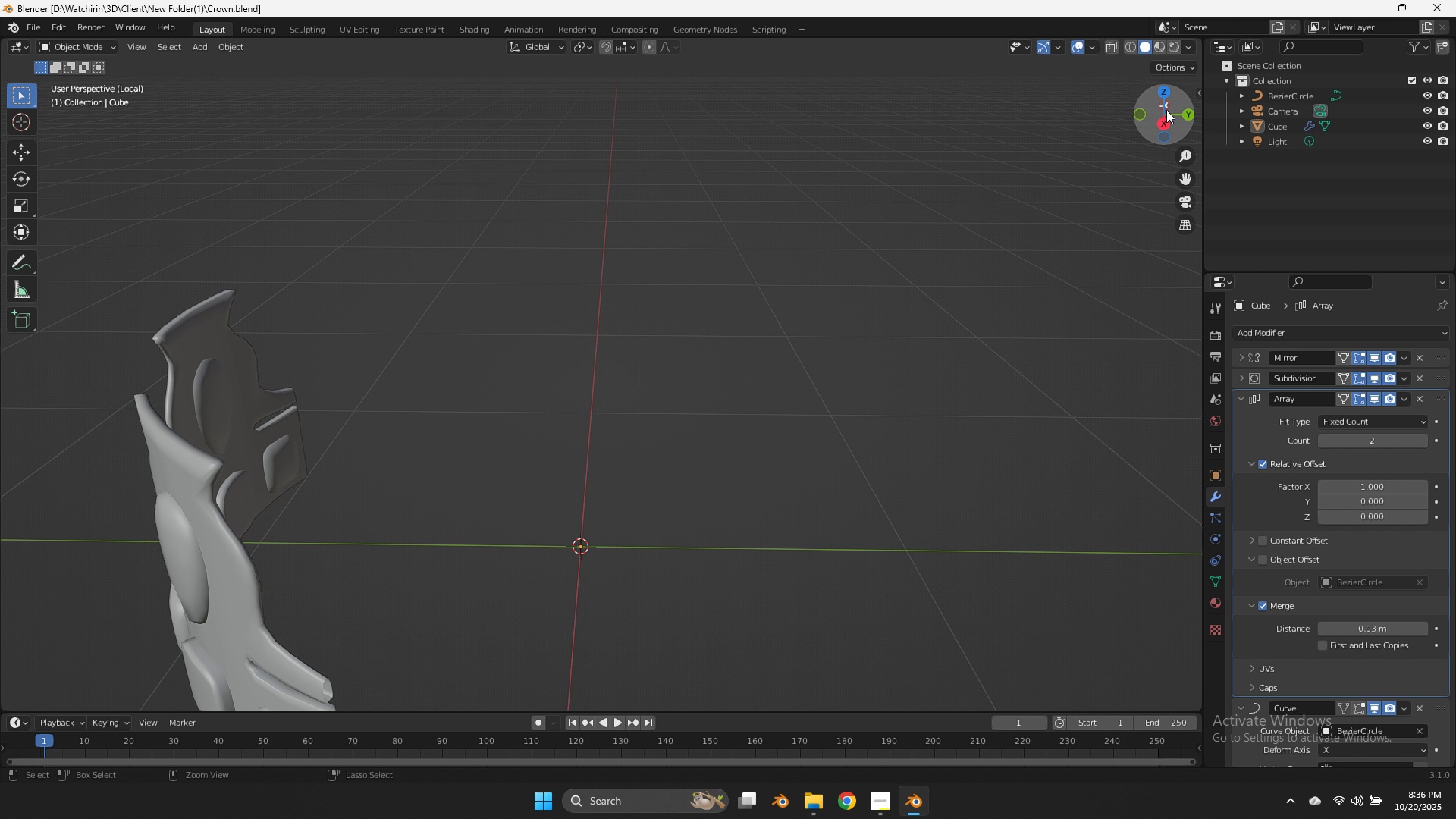 
key(Control+S)
 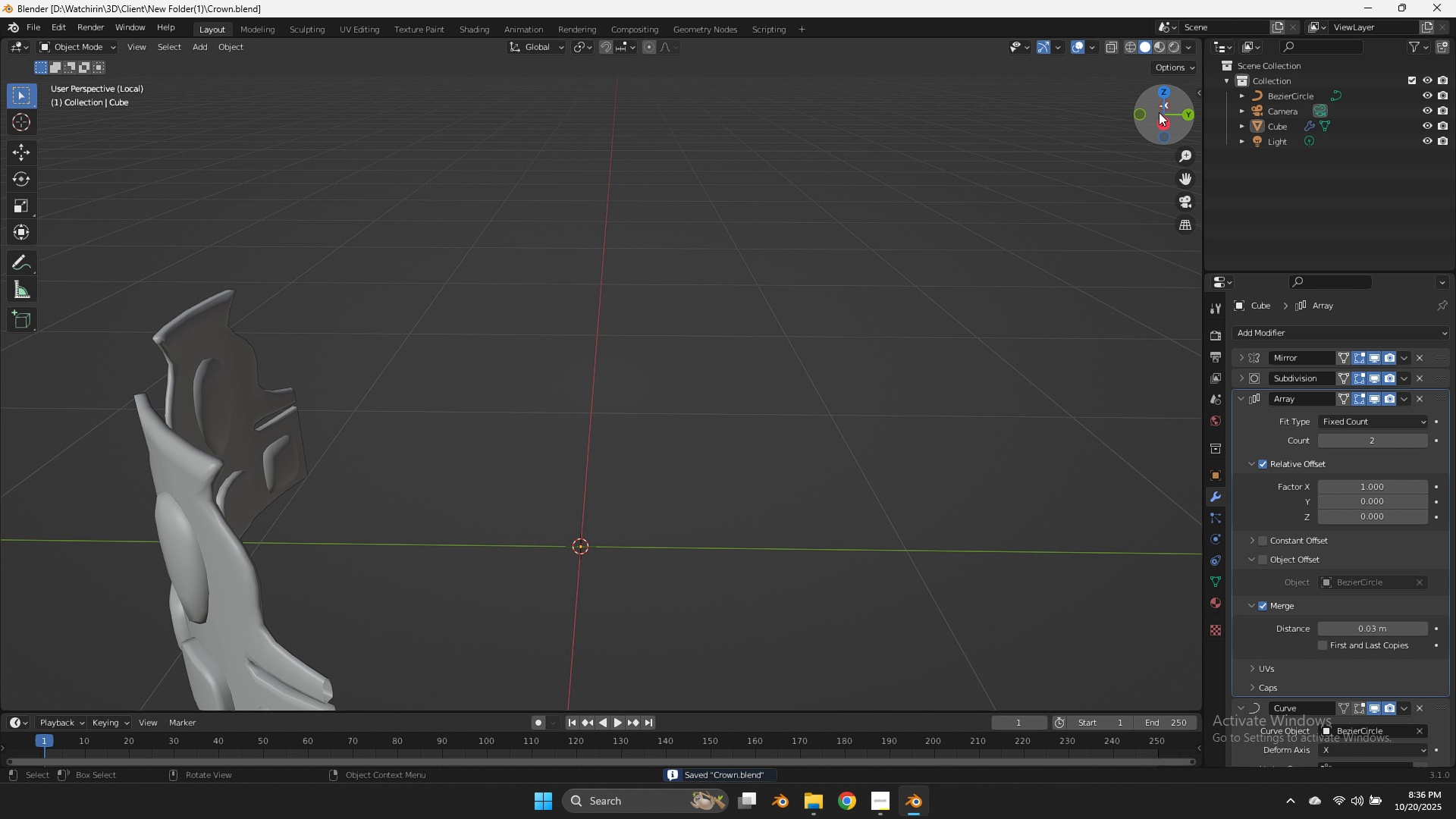 
left_click_drag(start_coordinate=[1159, 112], to_coordinate=[77, 72])
 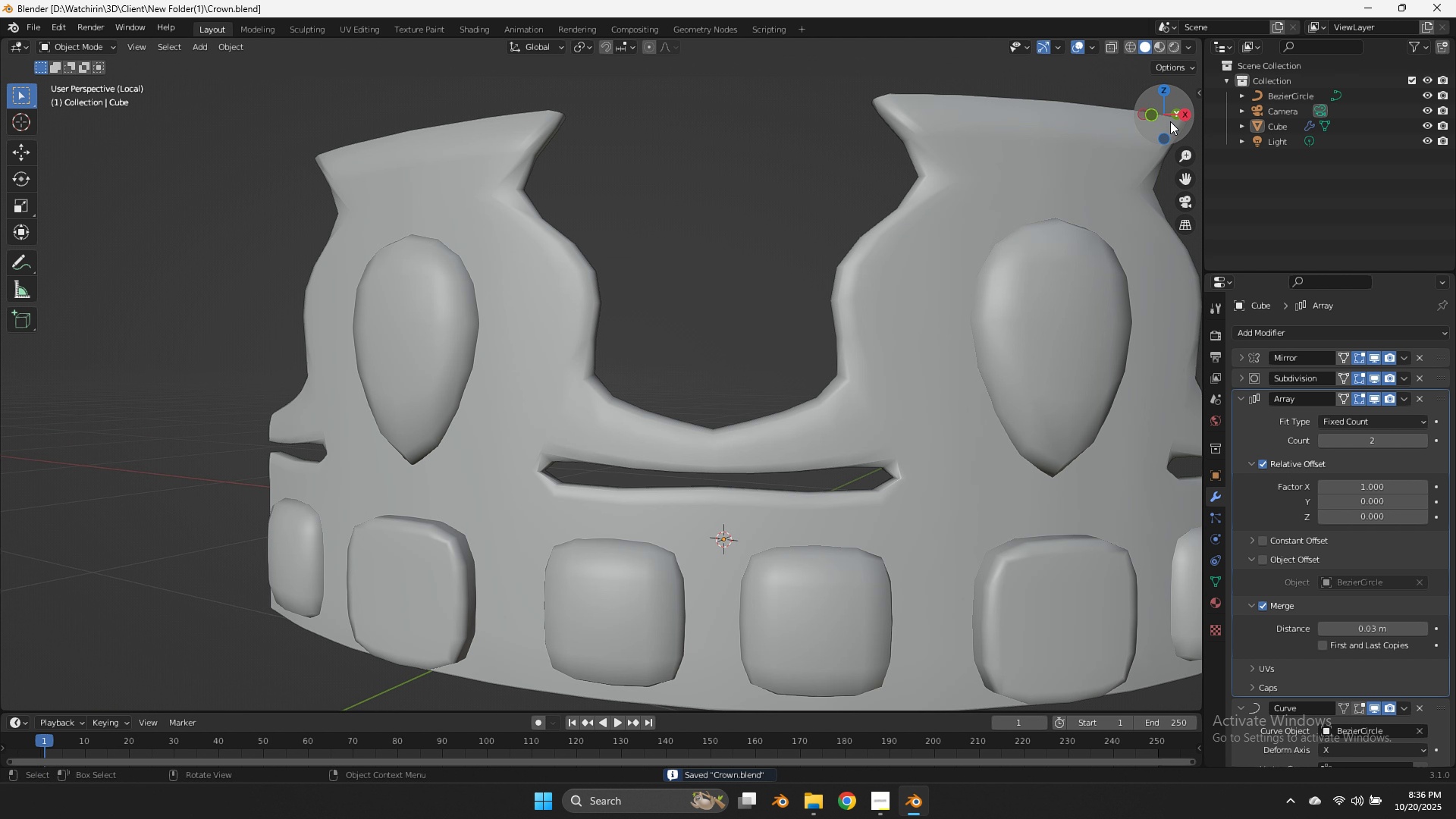 
scroll: coordinate [1169, 129], scroll_direction: down, amount: 2.0
 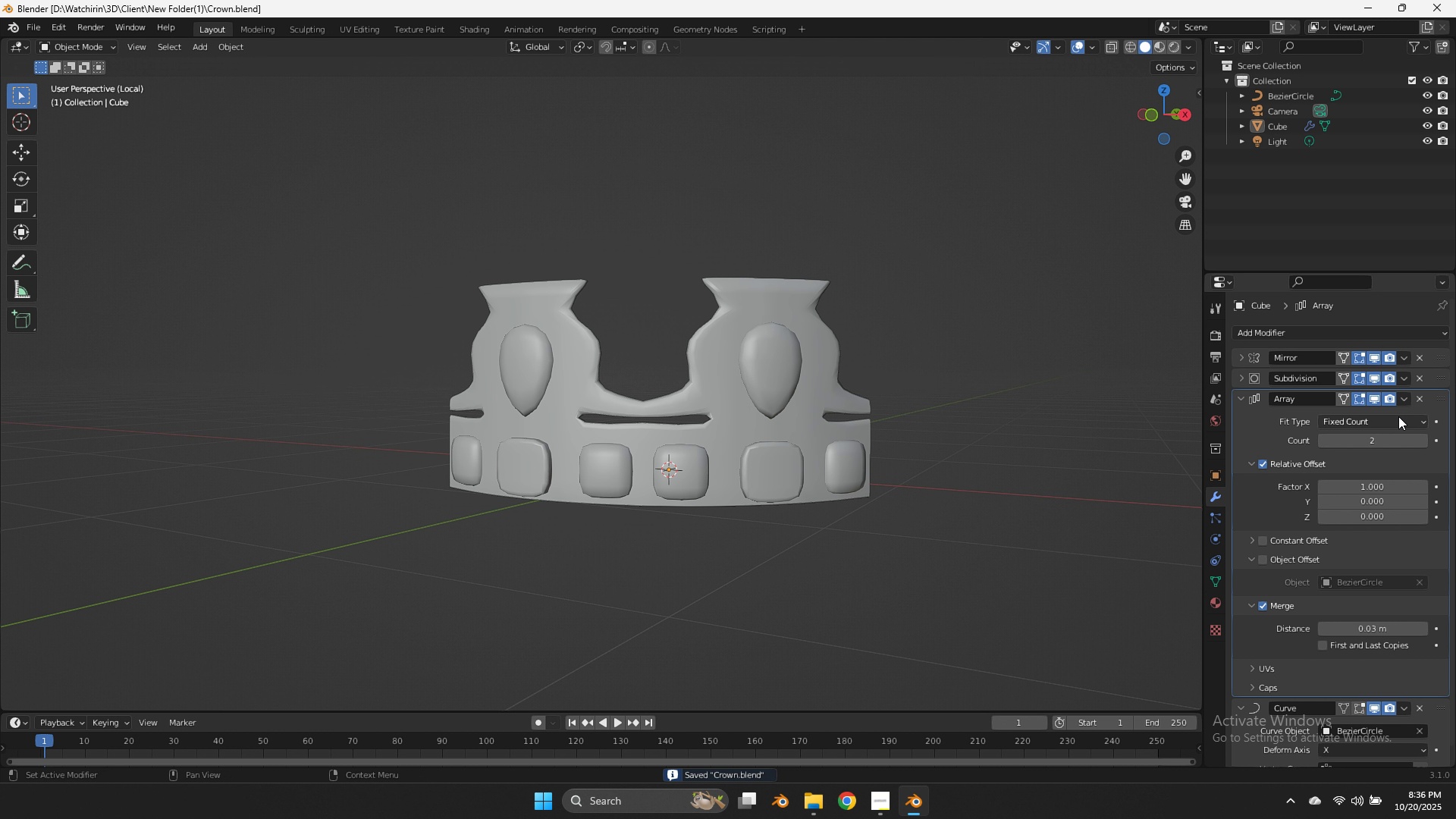 
double_click([1422, 436])
 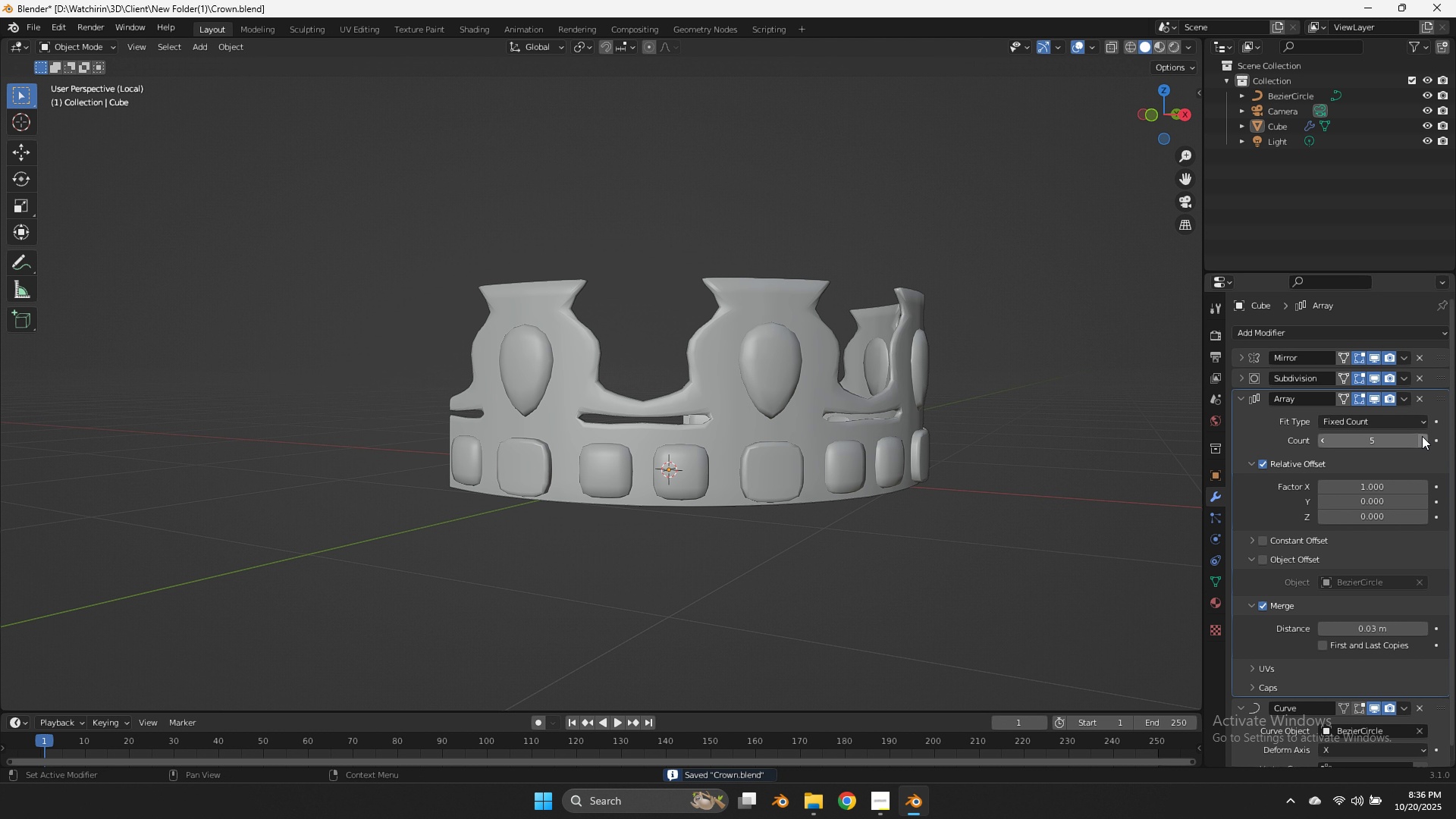 
triple_click([1422, 436])
 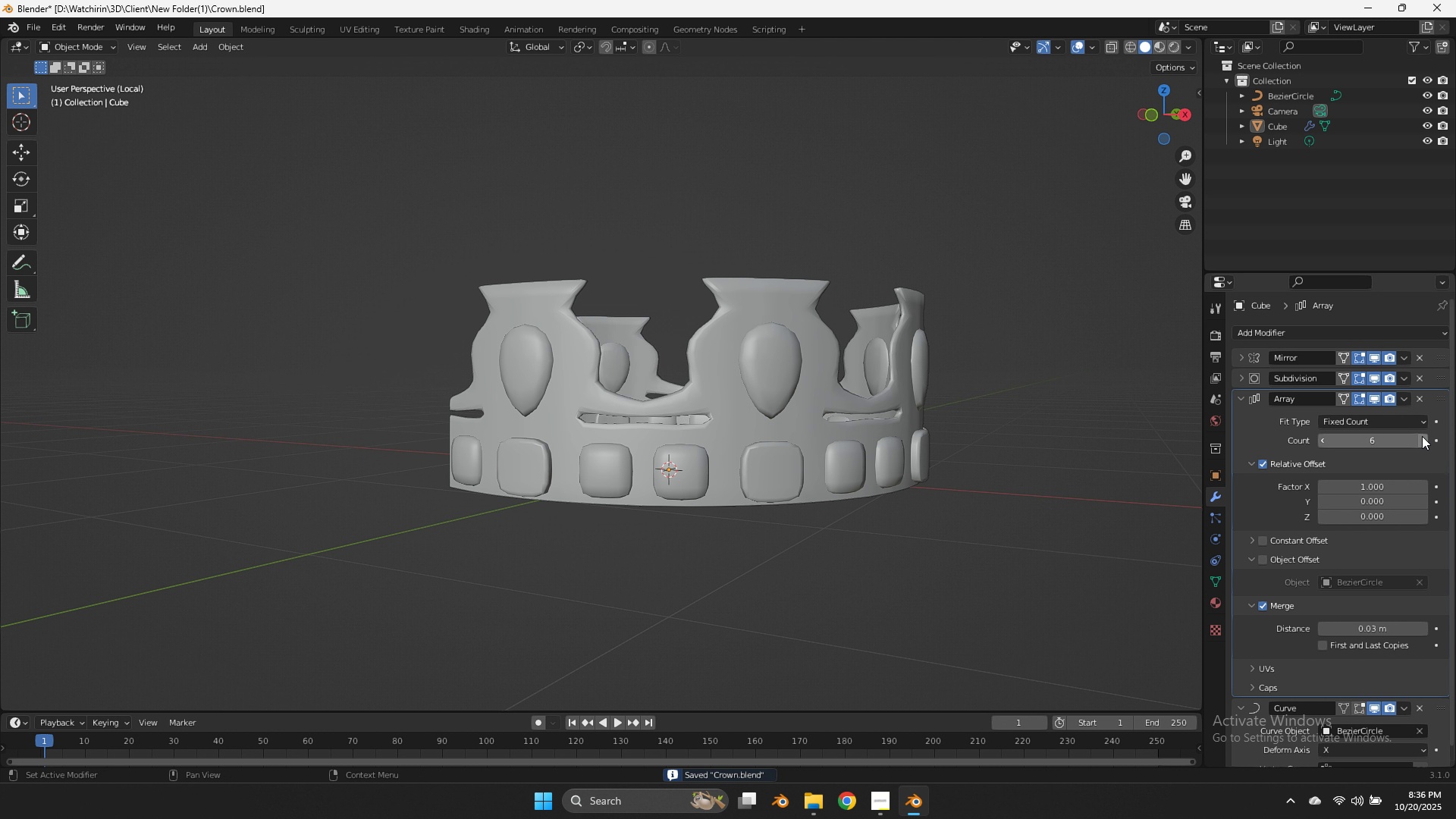 
triple_click([1422, 436])
 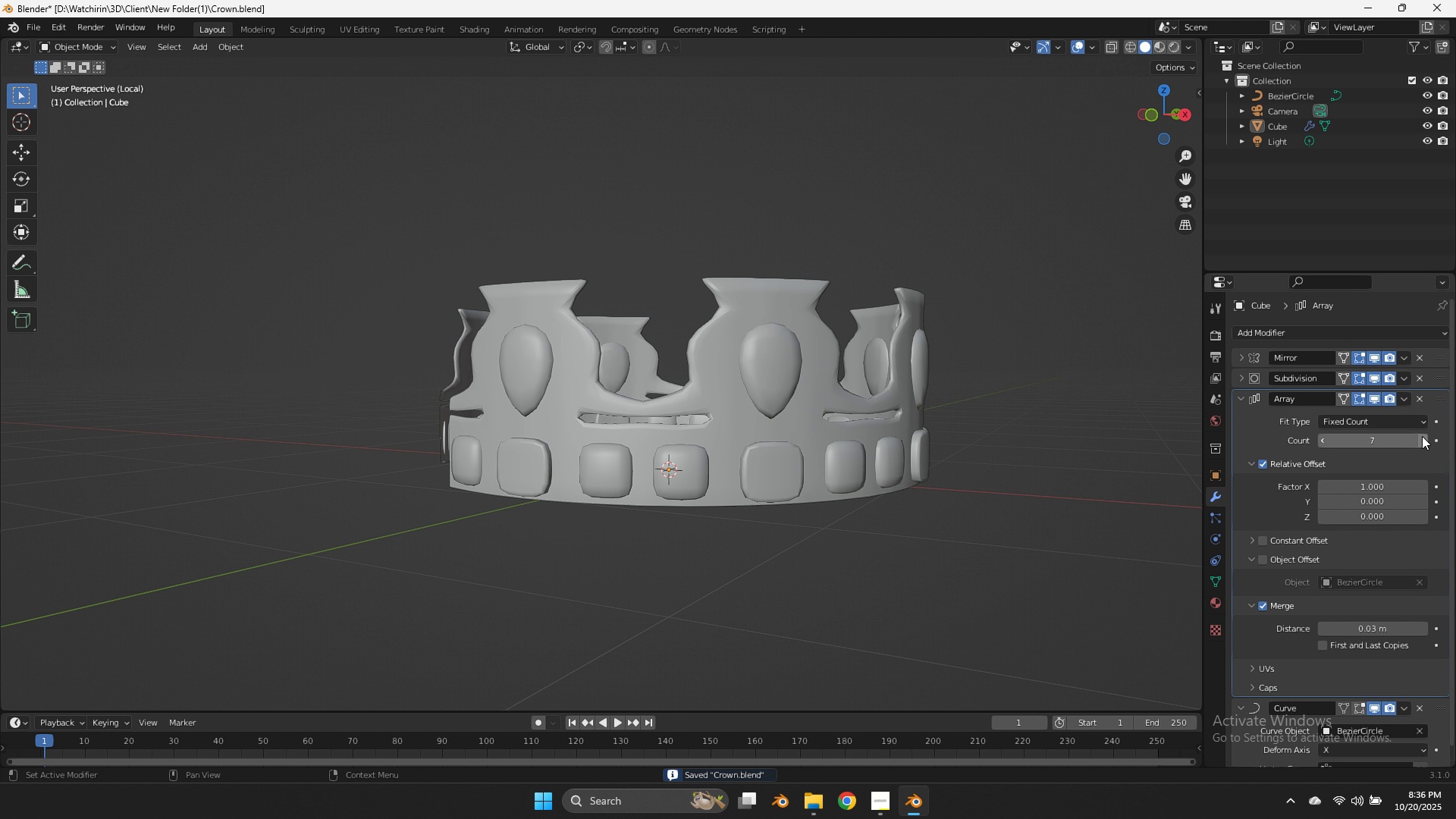 
triple_click([1422, 436])
 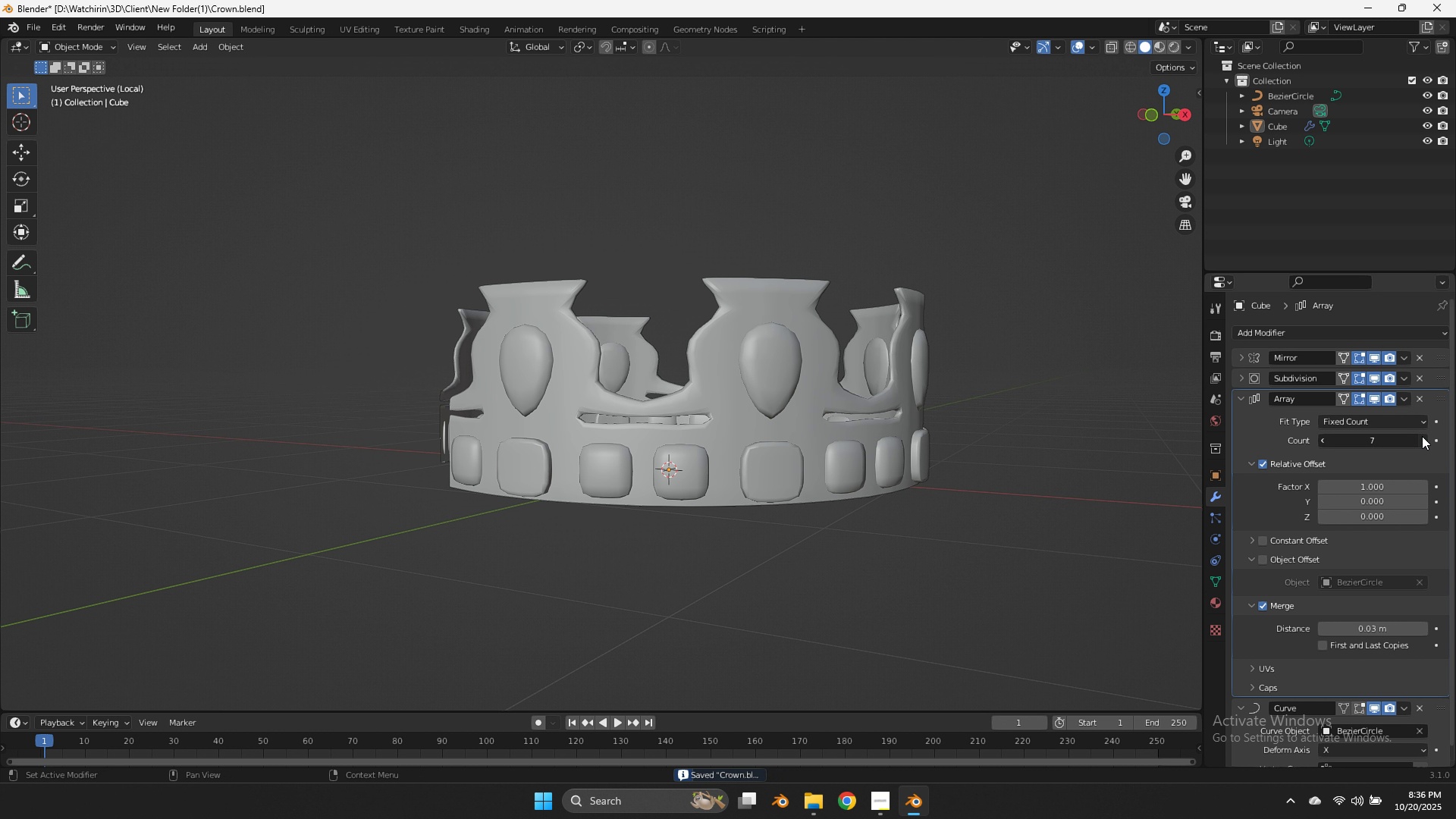 
triple_click([1422, 436])
 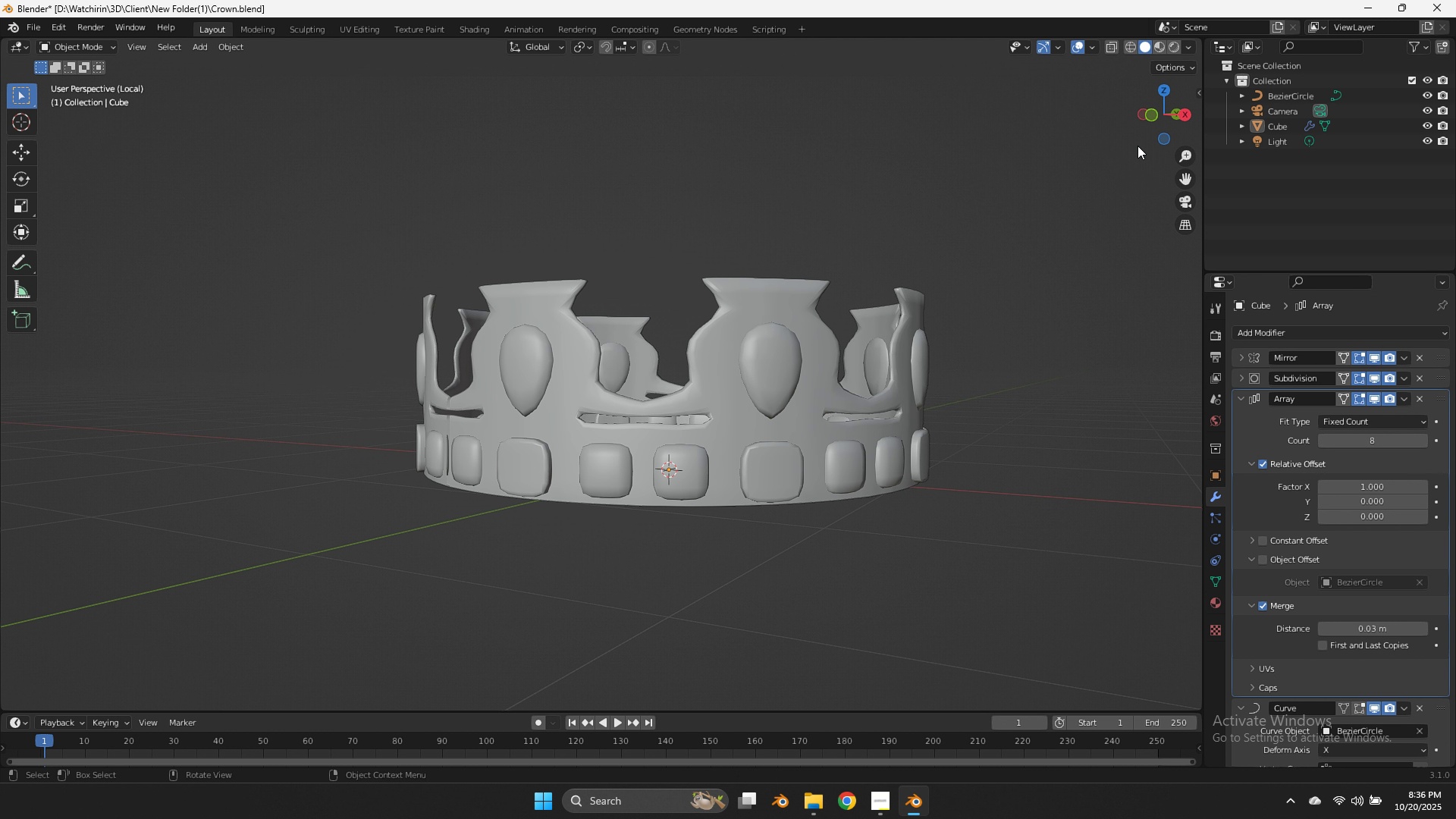 
left_click_drag(start_coordinate=[1132, 107], to_coordinate=[1190, 125])
 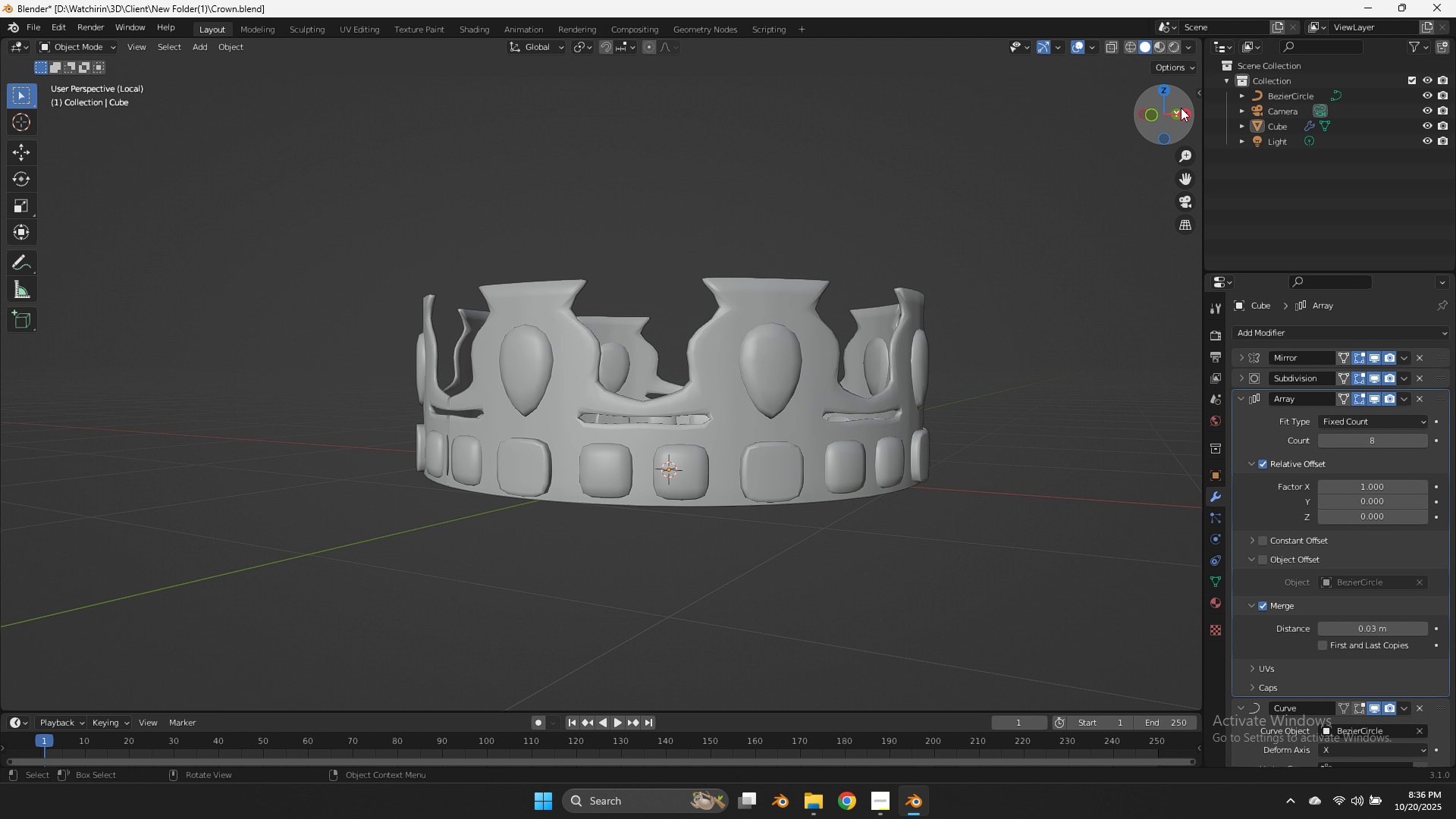 
left_click_drag(start_coordinate=[1172, 104], to_coordinate=[36, 129])
 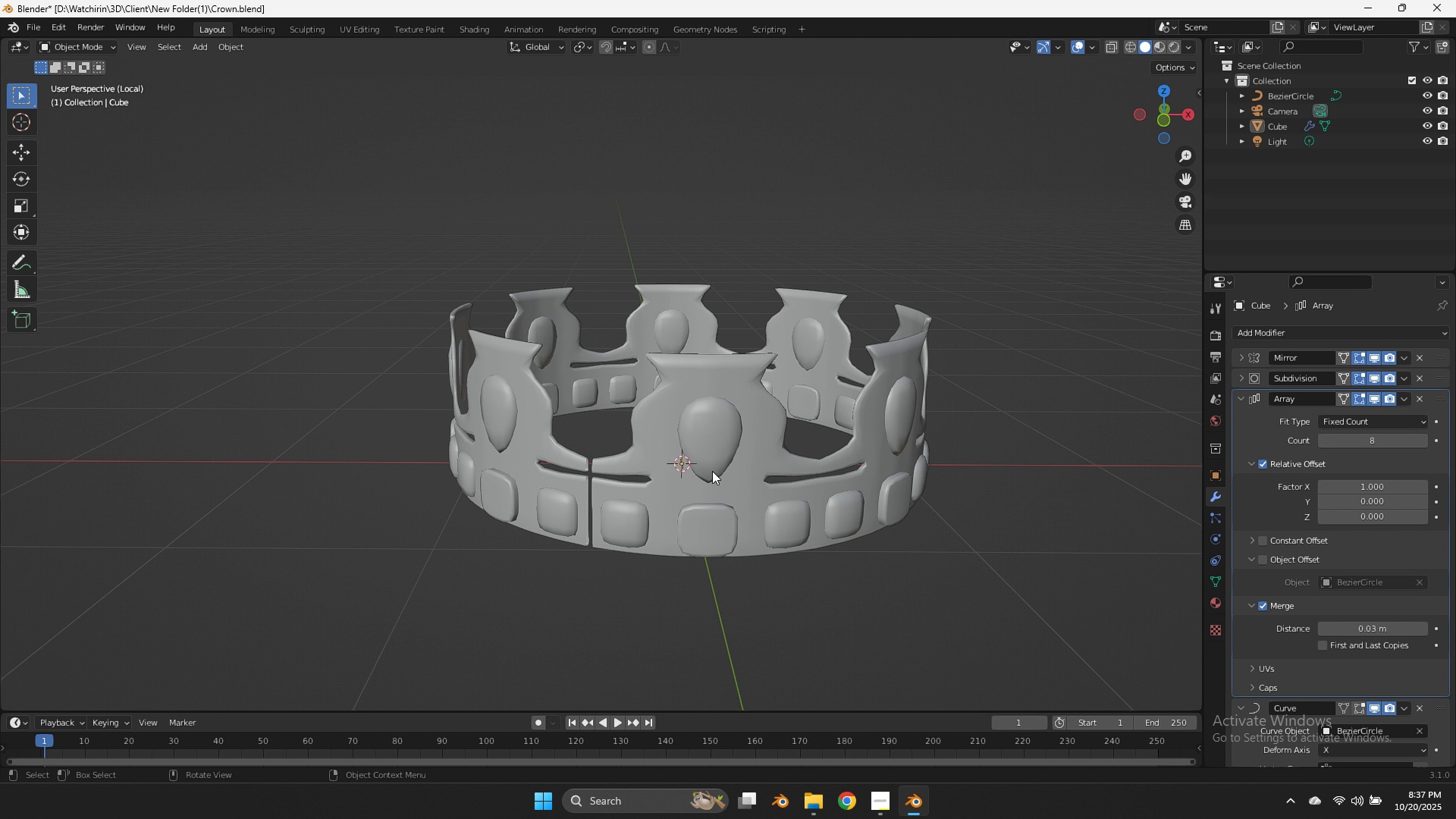 
key(S)
 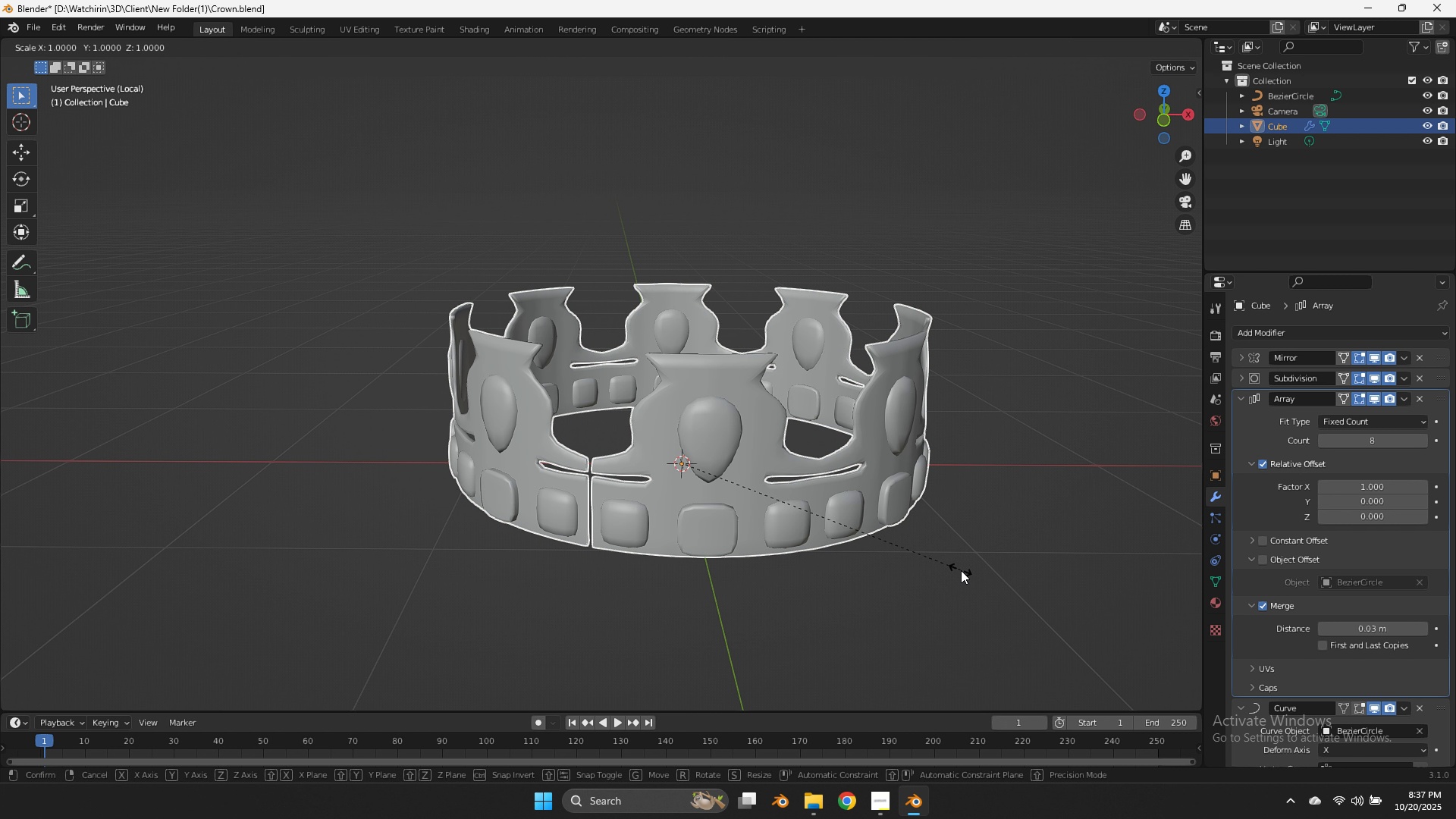 
hold_key(key=ShiftLeft, duration=3.92)
left_click([985, 538])
 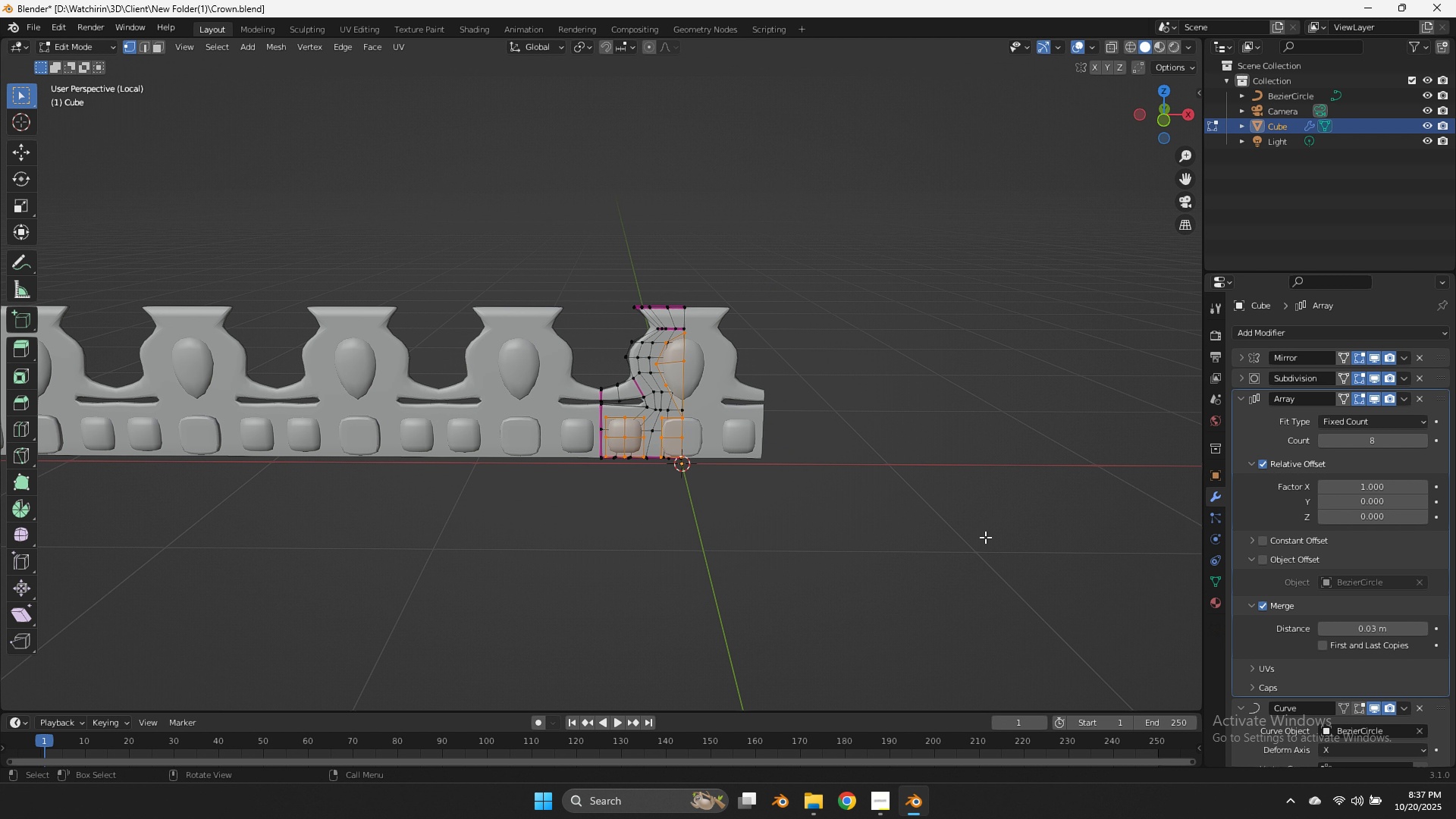 
key(Tab)
 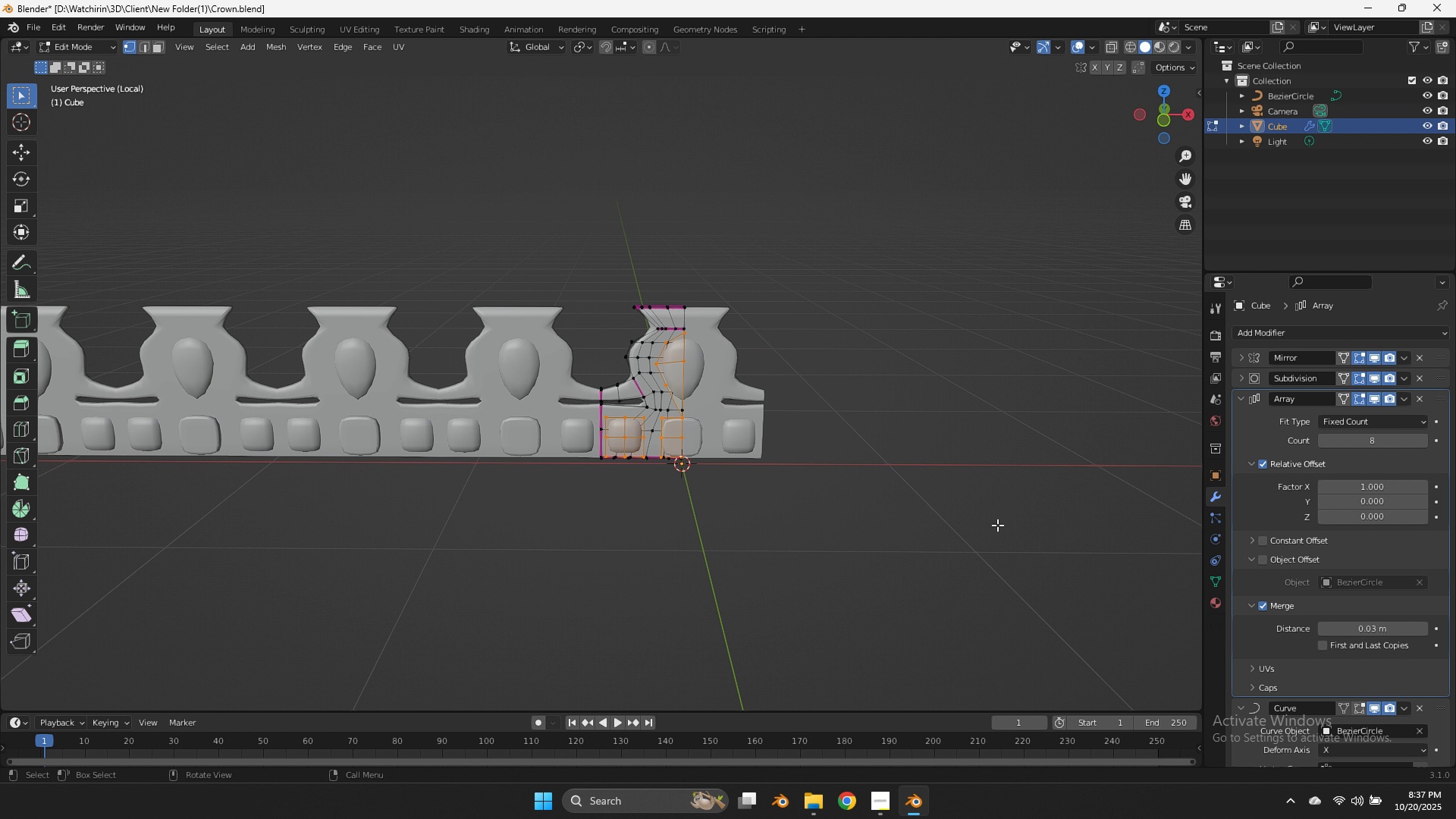 
key(Tab)
 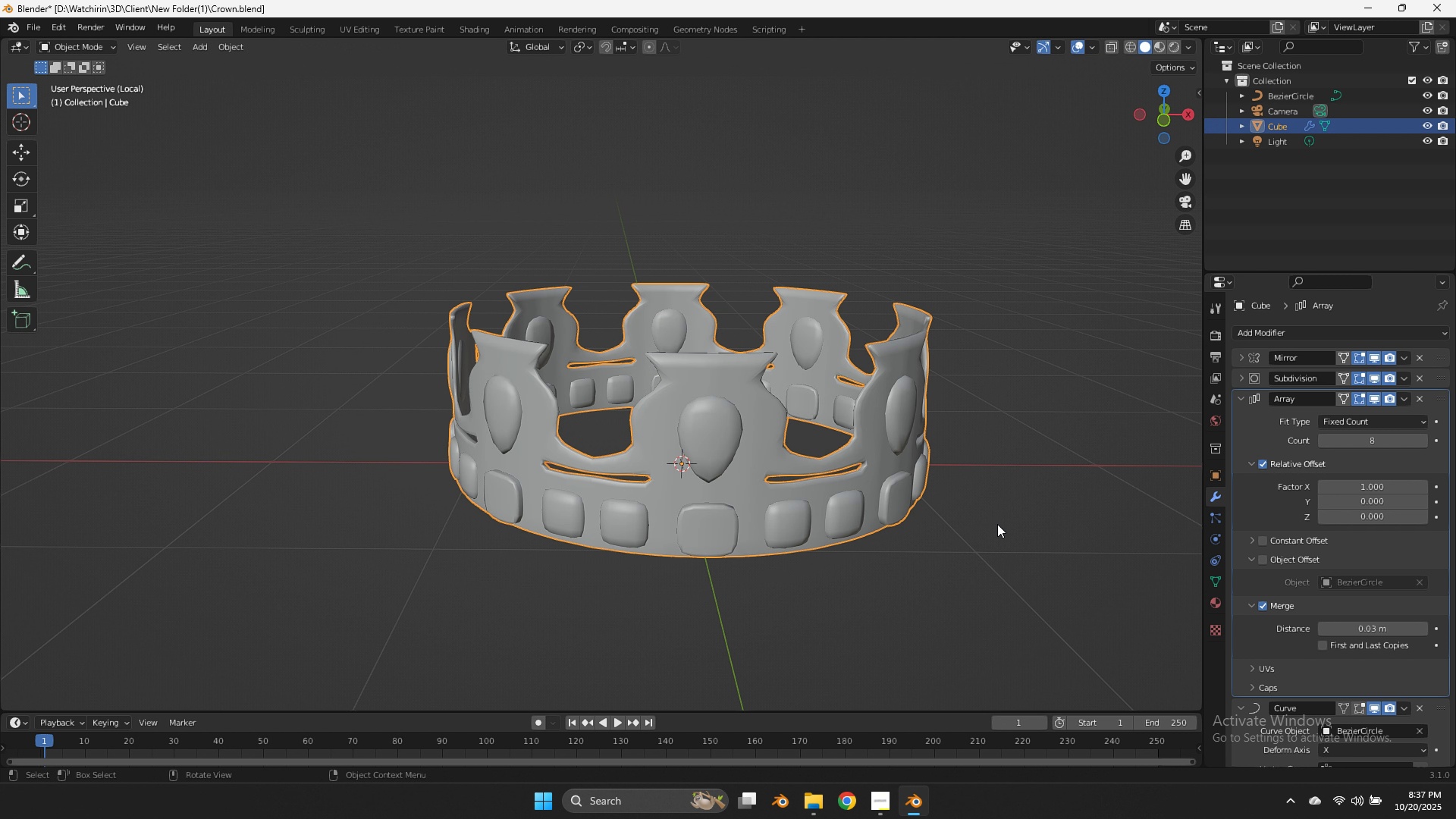 
left_click([997, 524])
 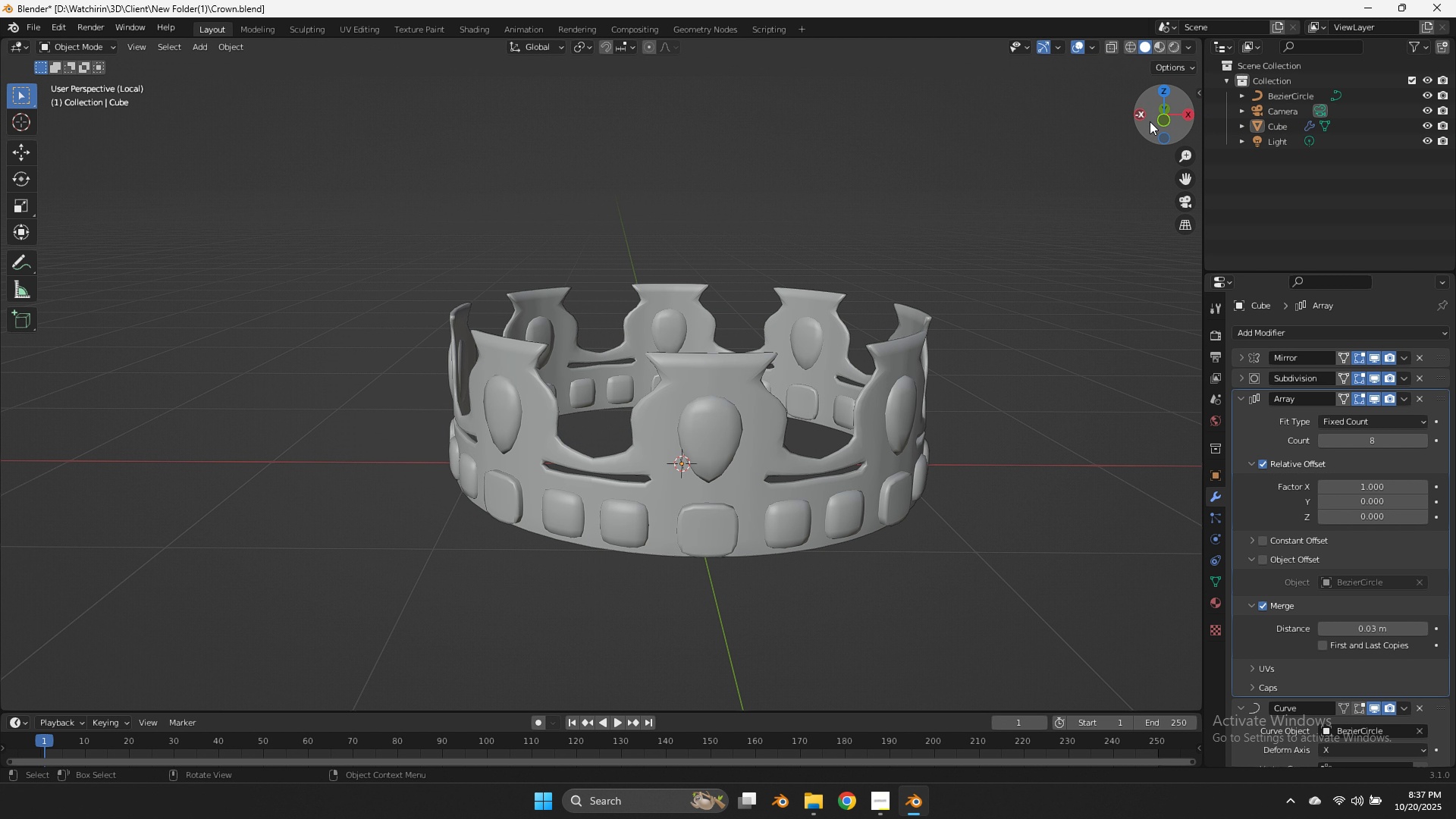 
left_click_drag(start_coordinate=[1156, 121], to_coordinate=[1156, 102])
 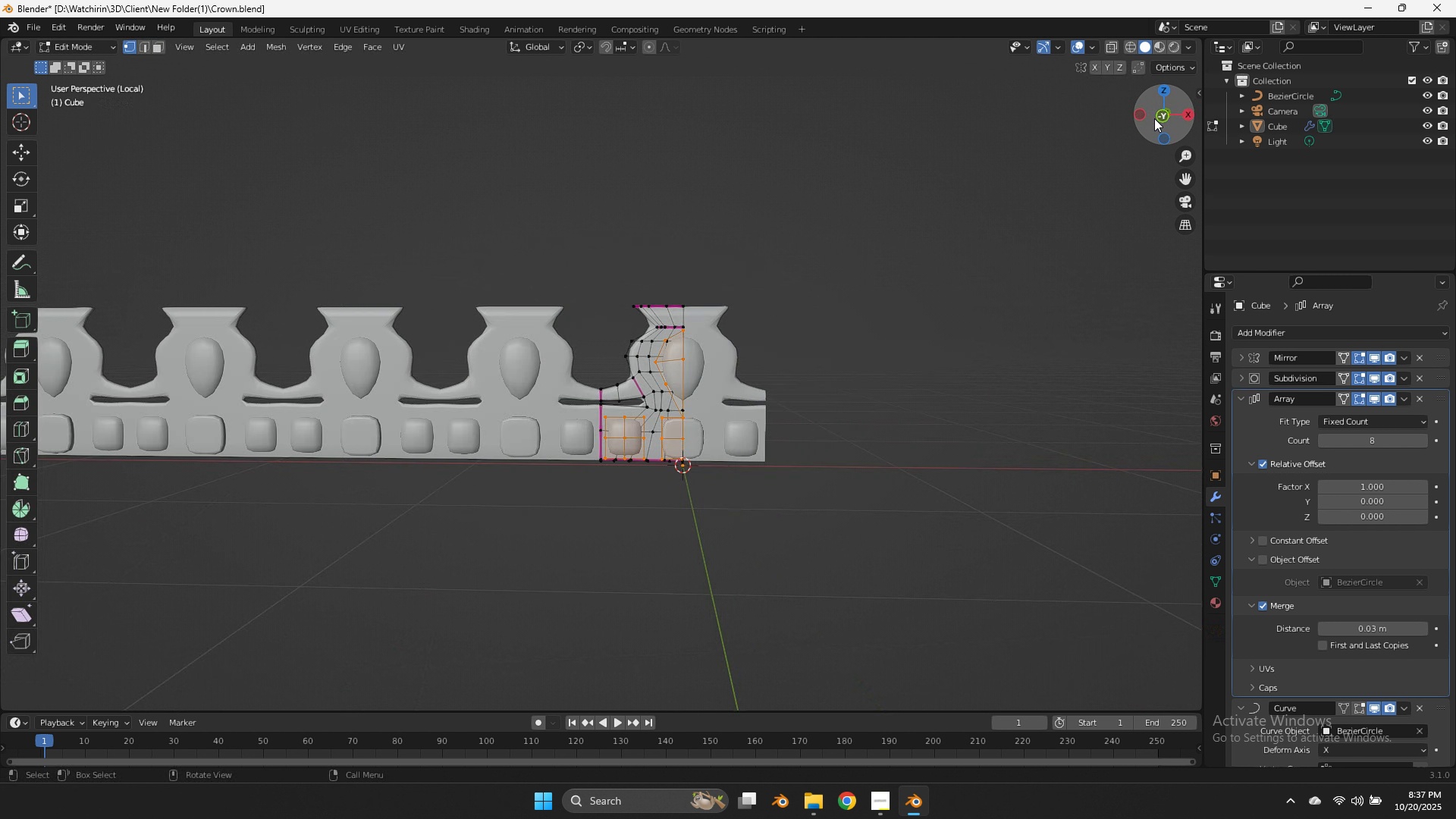 
key(Tab)
 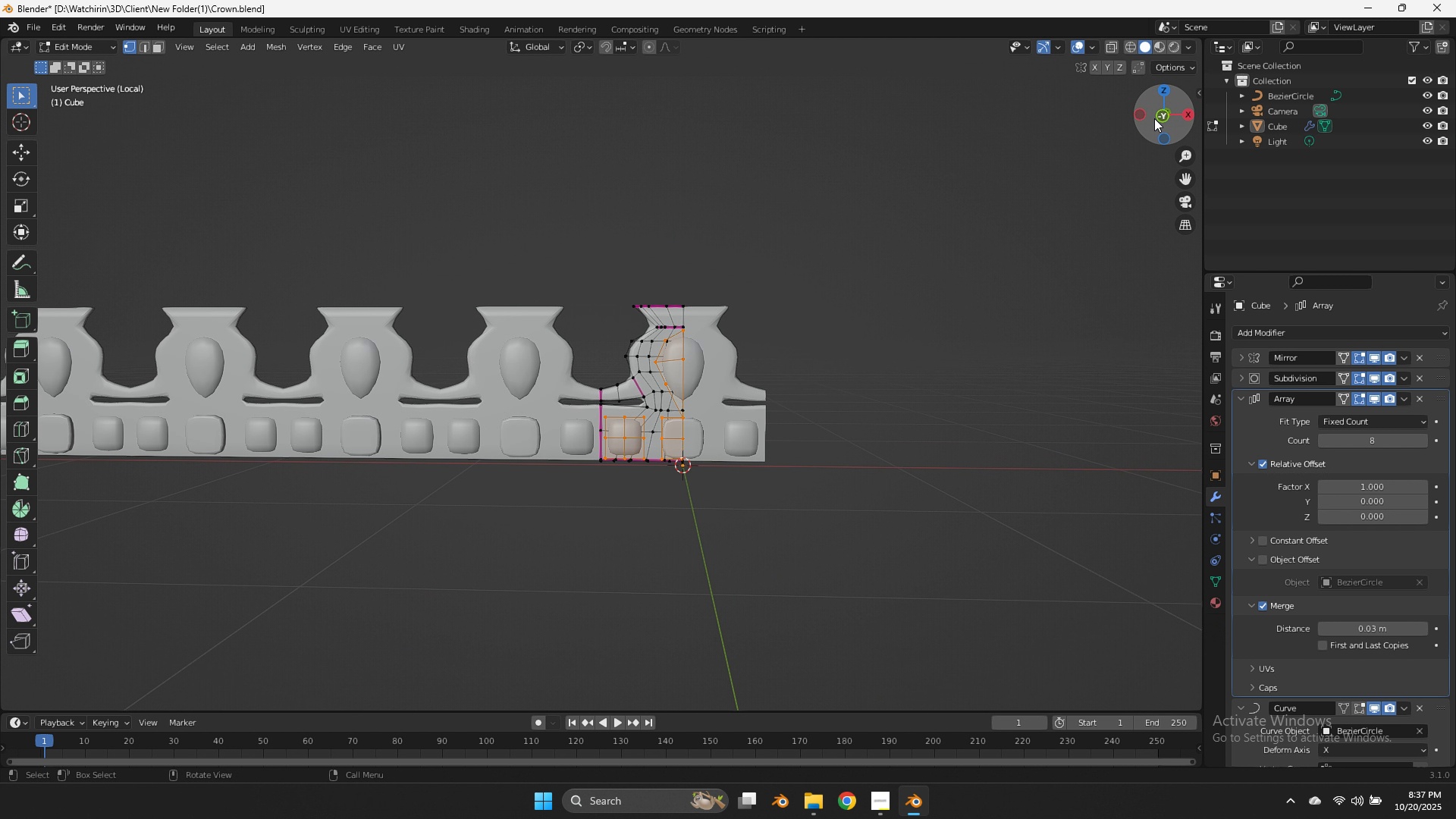 
left_click_drag(start_coordinate=[1154, 118], to_coordinate=[1033, 155])
 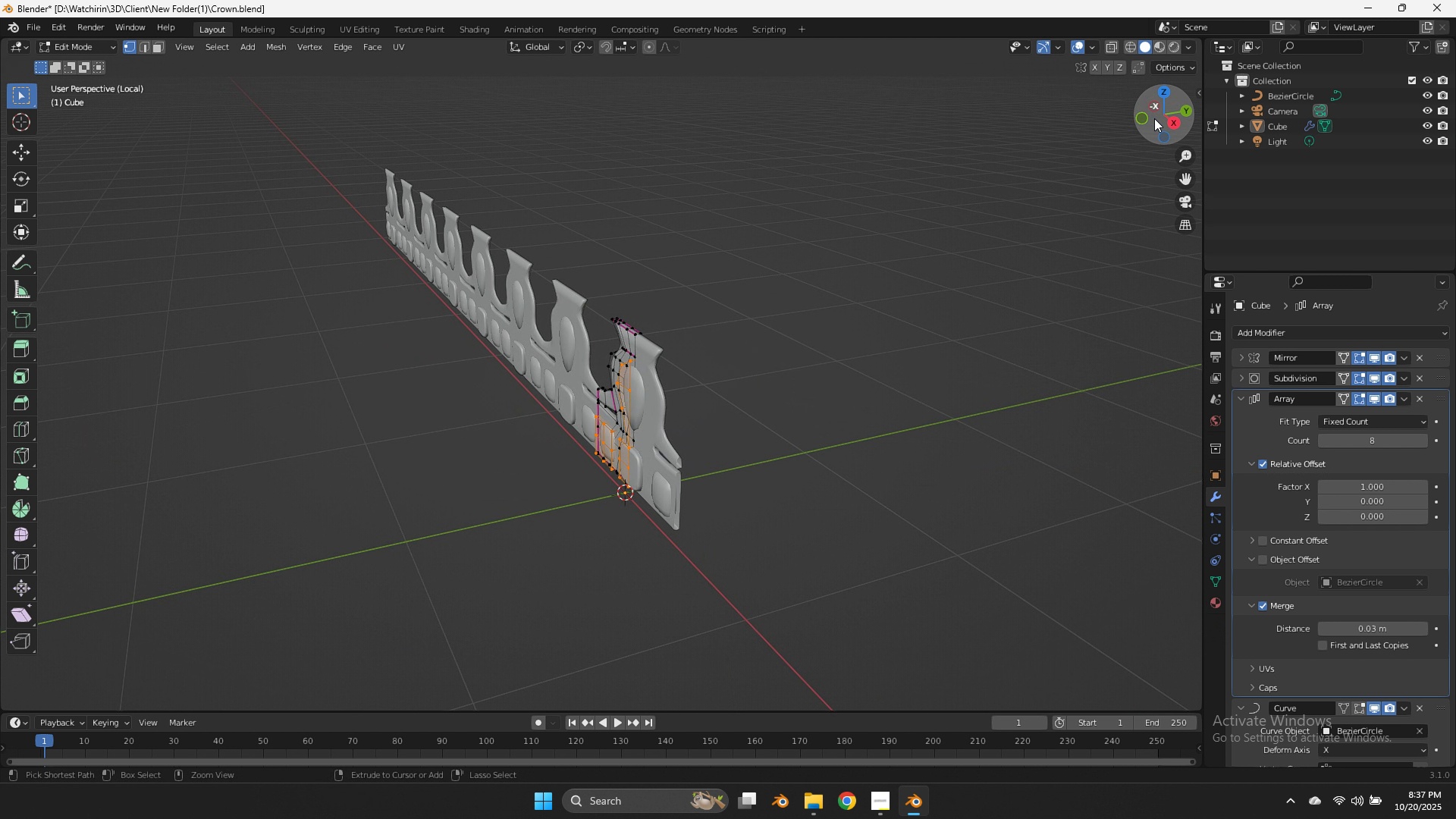 
key(Control+ControlLeft)
 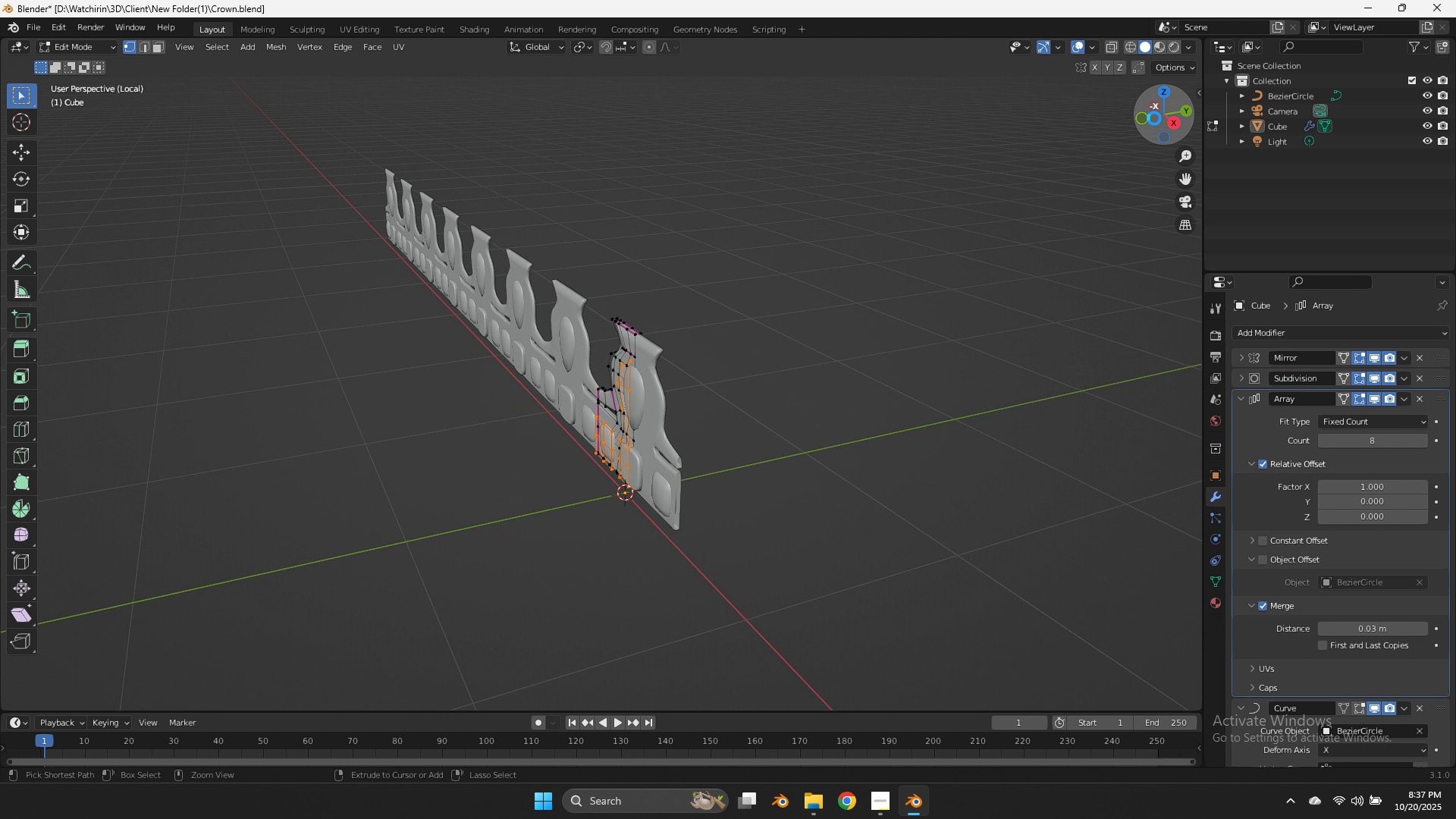 
key(Control+S)
 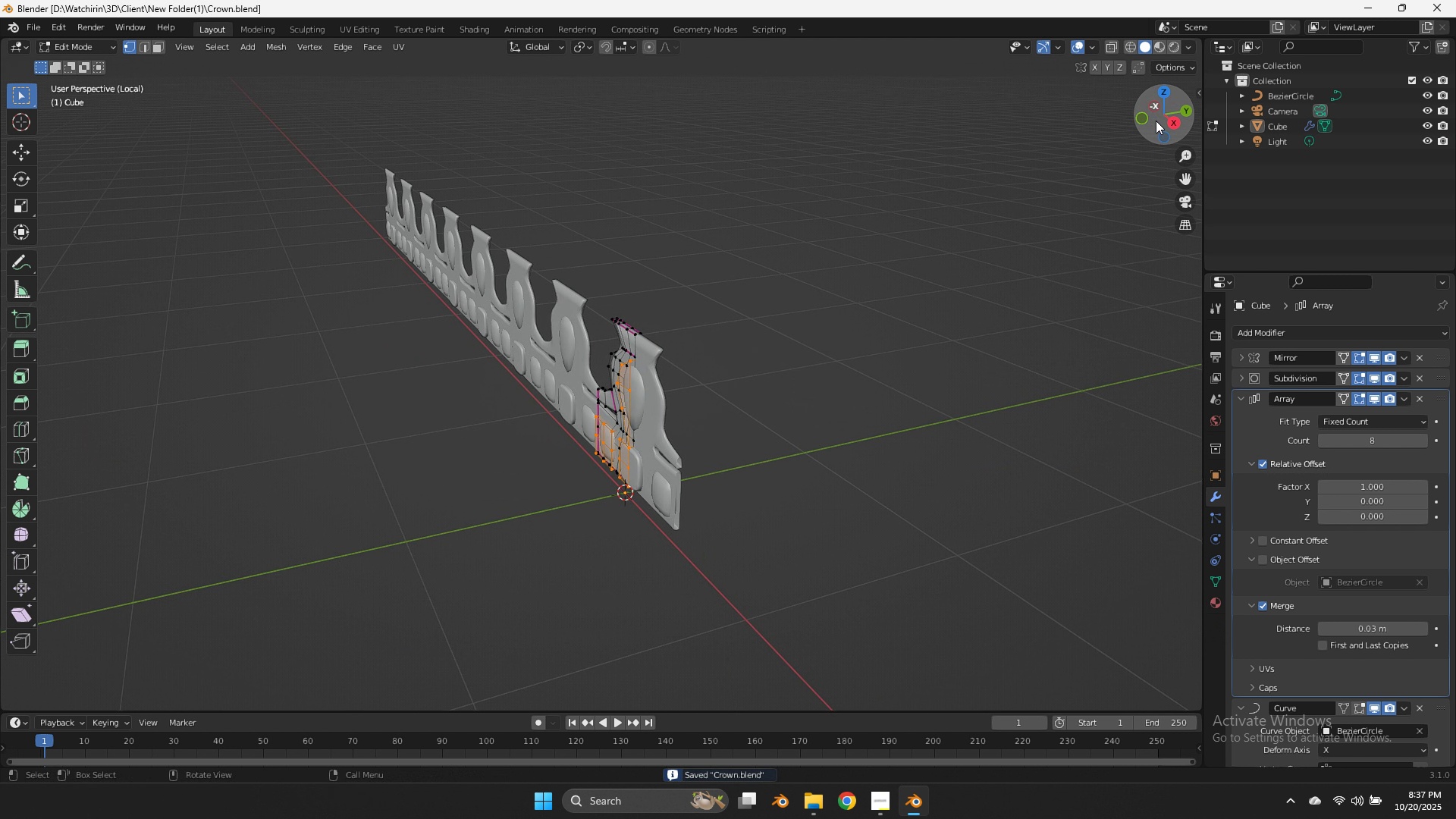 
left_click_drag(start_coordinate=[1155, 120], to_coordinate=[924, 96])
 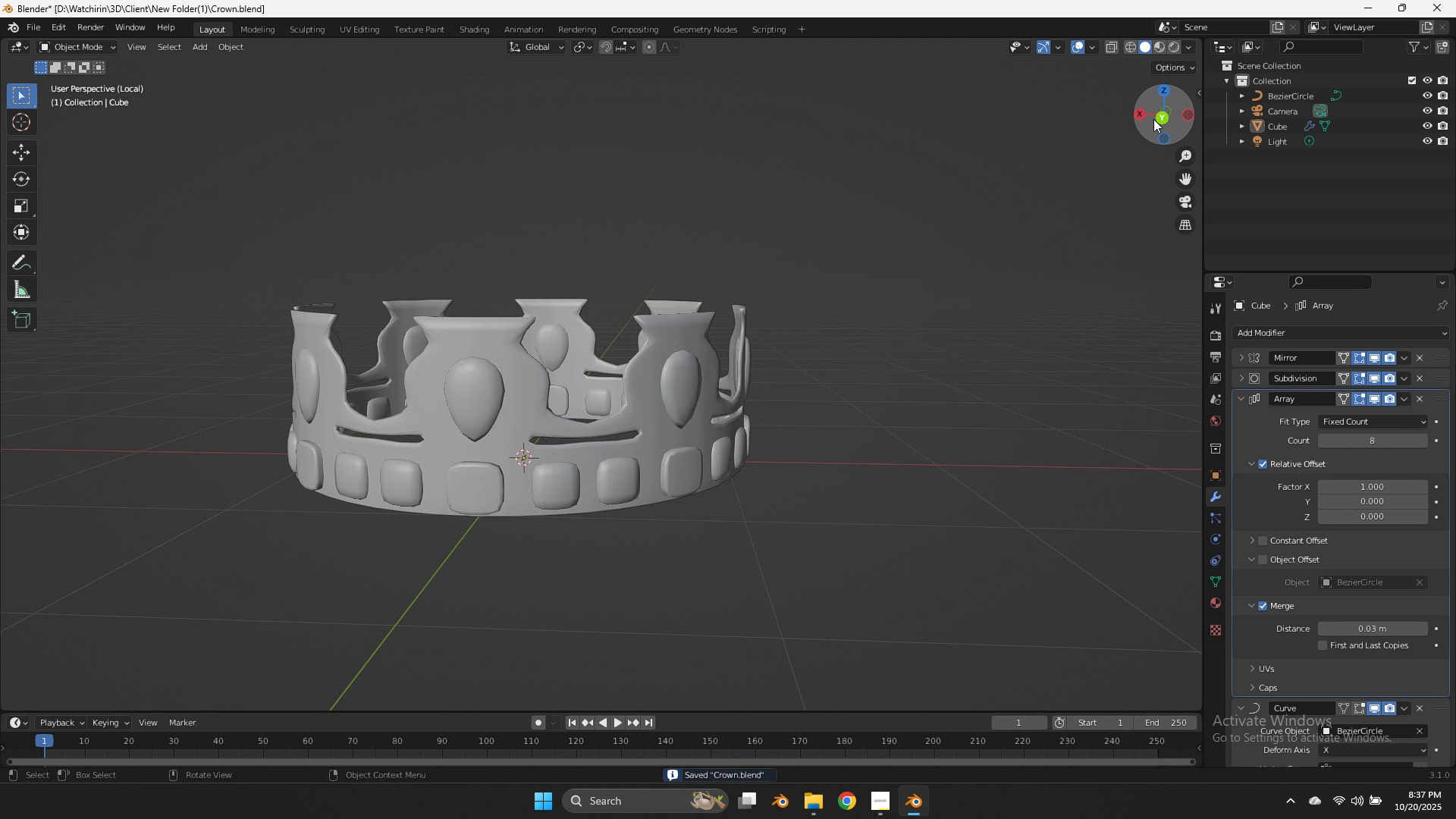 
key(Tab)
 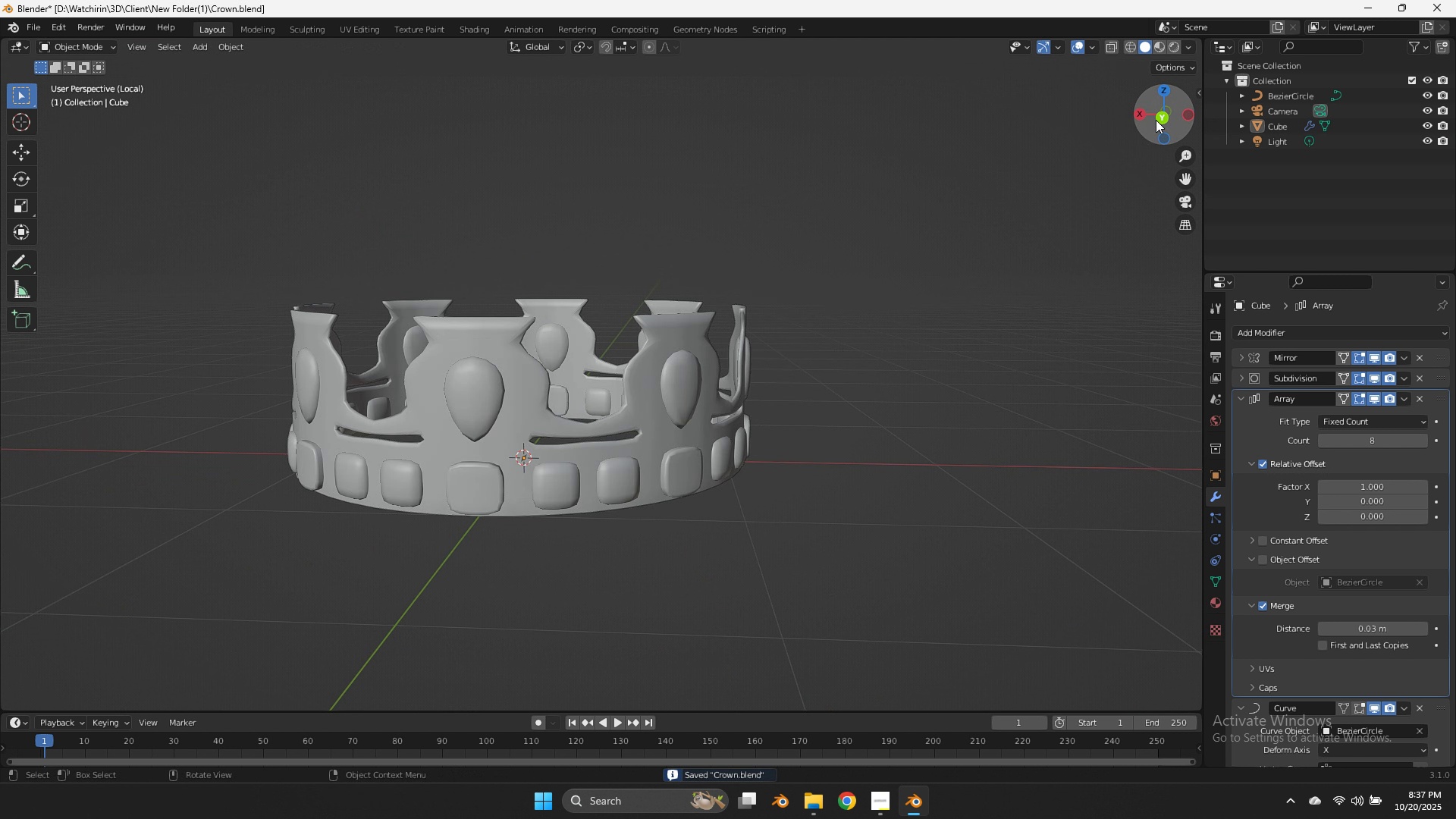 
left_click_drag(start_coordinate=[1153, 119], to_coordinate=[1169, 130])
 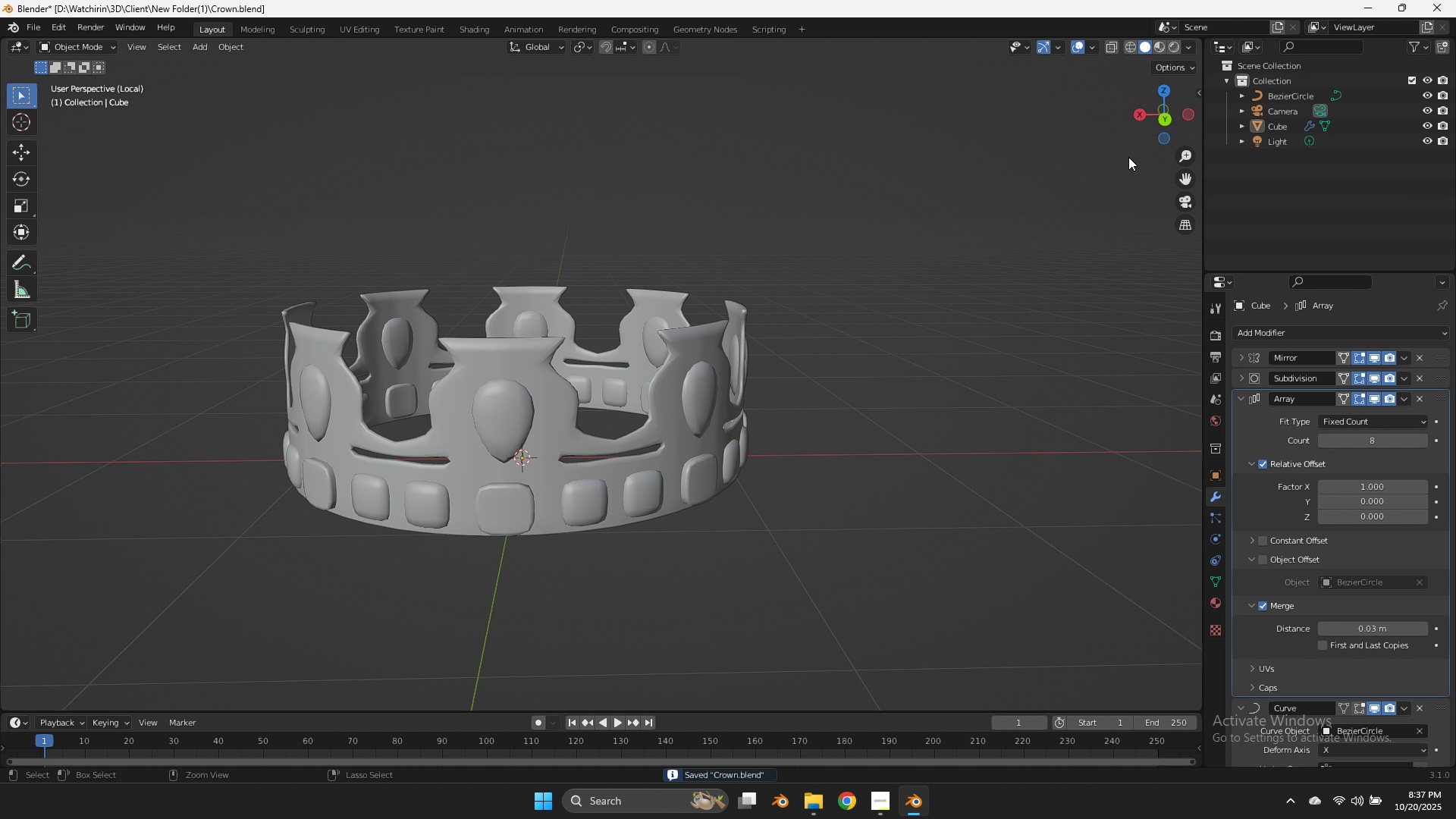 
key(Control+ControlLeft)
 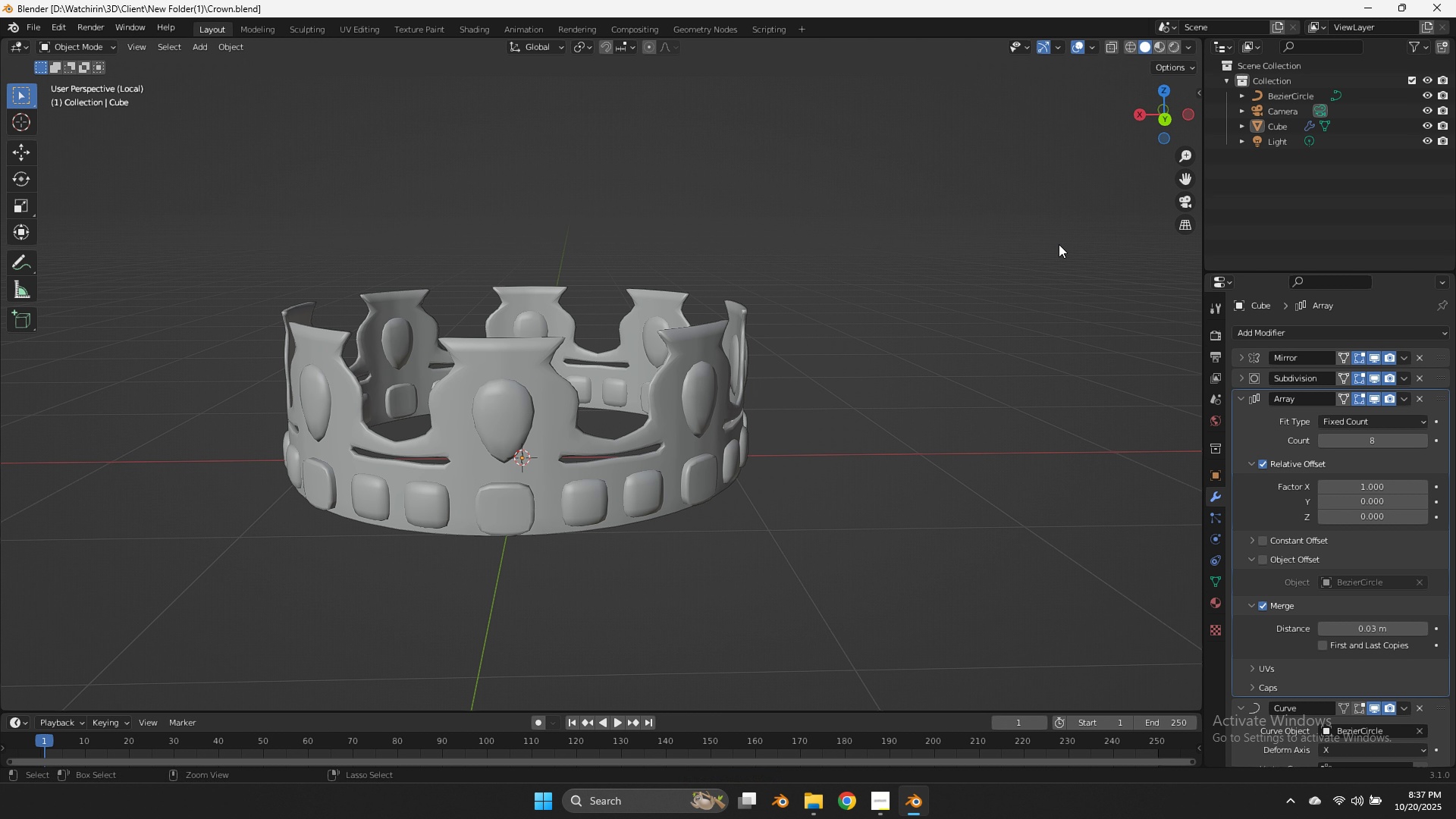 
key(Control+S)
 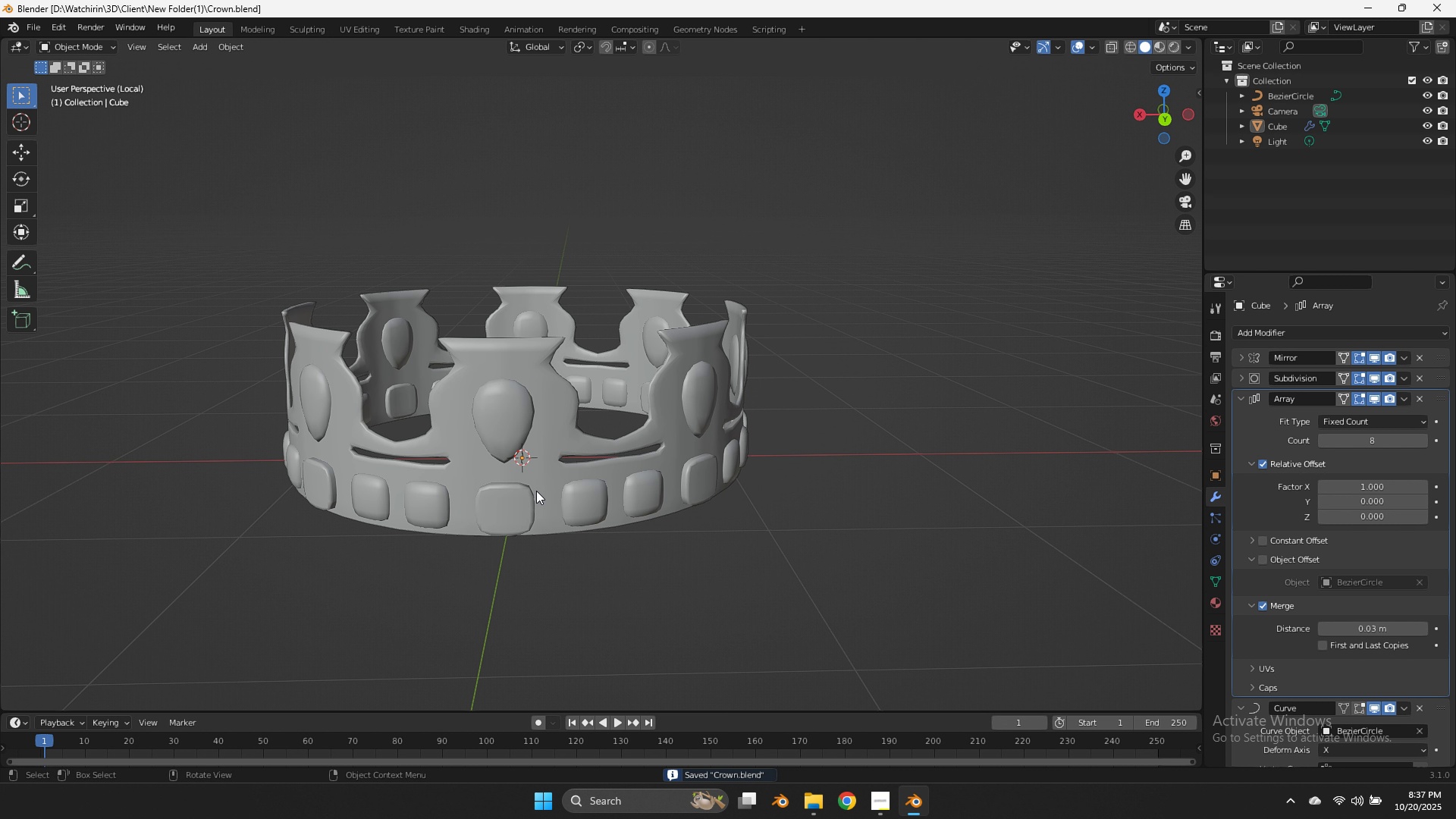 
left_click([536, 491])
 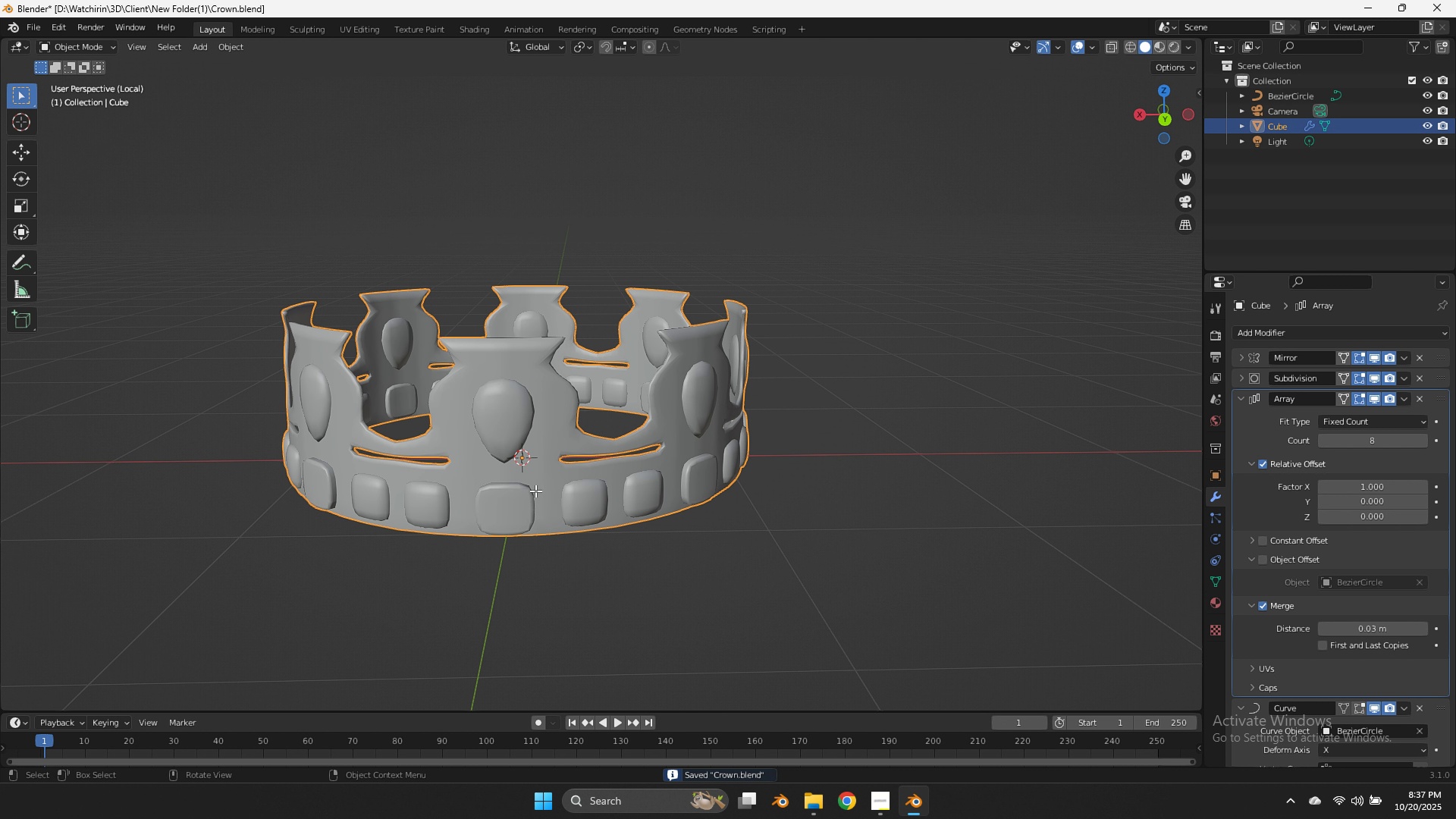 
key(Tab)
 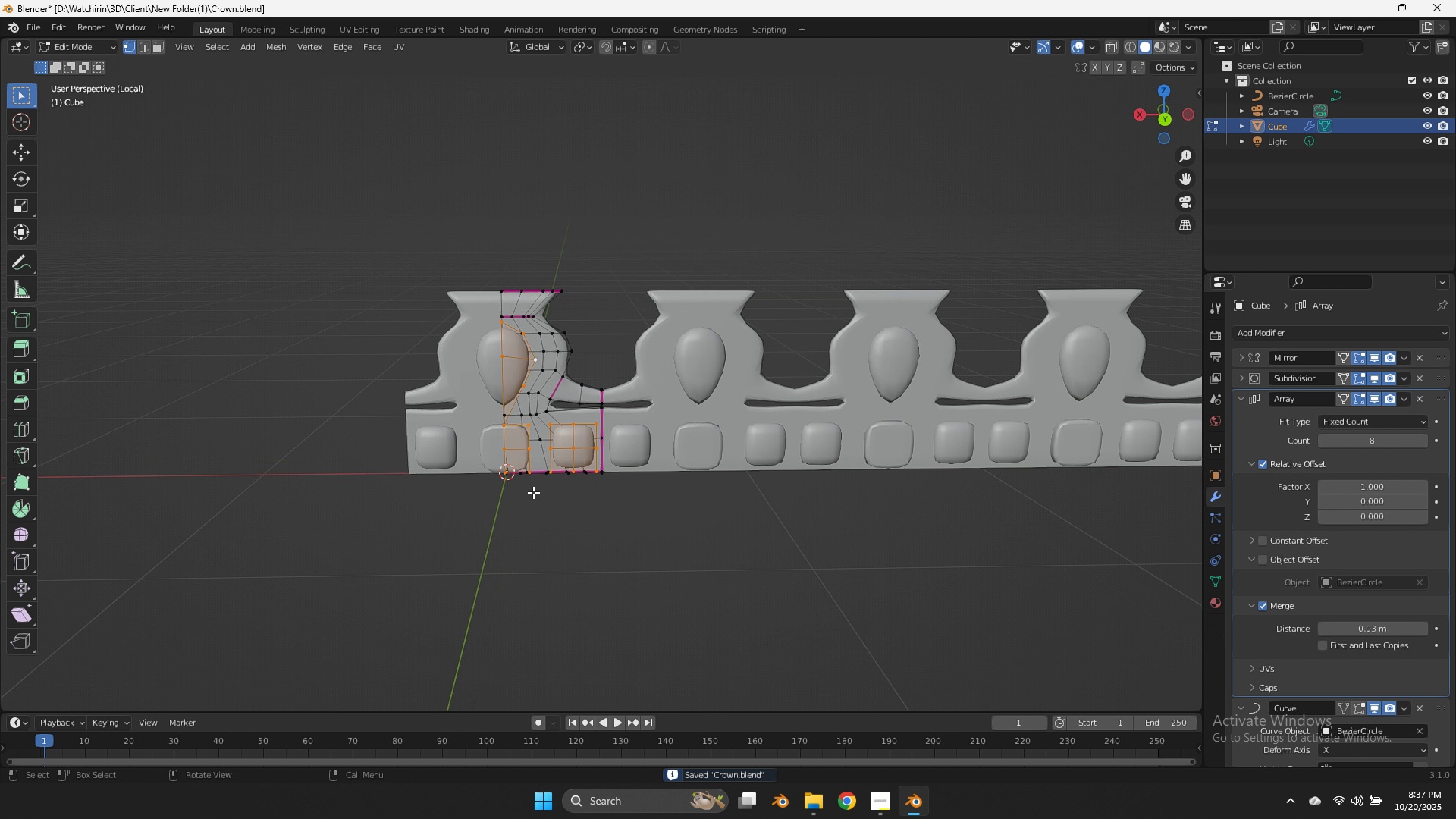 
scroll: coordinate [512, 487], scroll_direction: up, amount: 7.0
 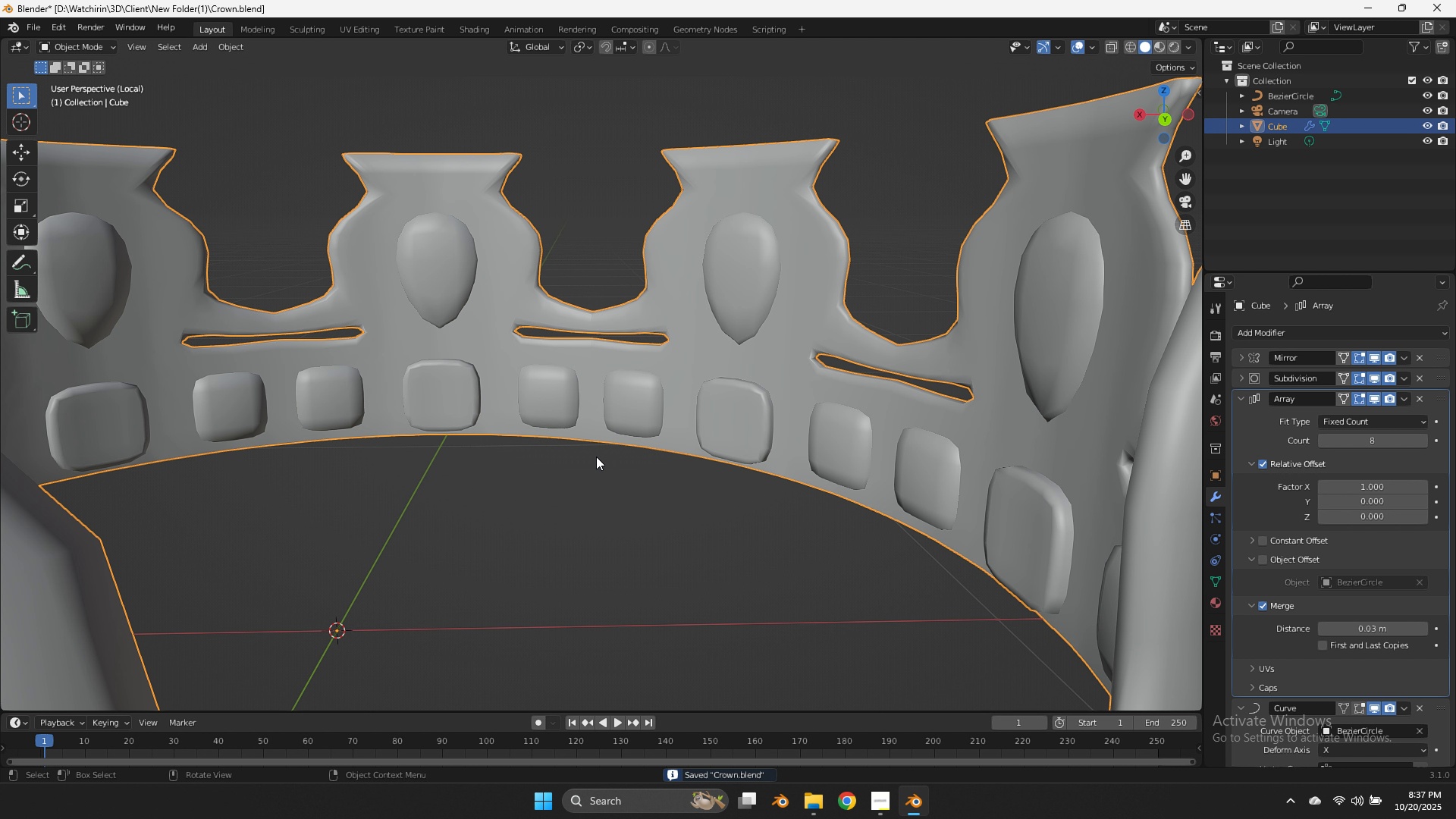 
key(Tab)
 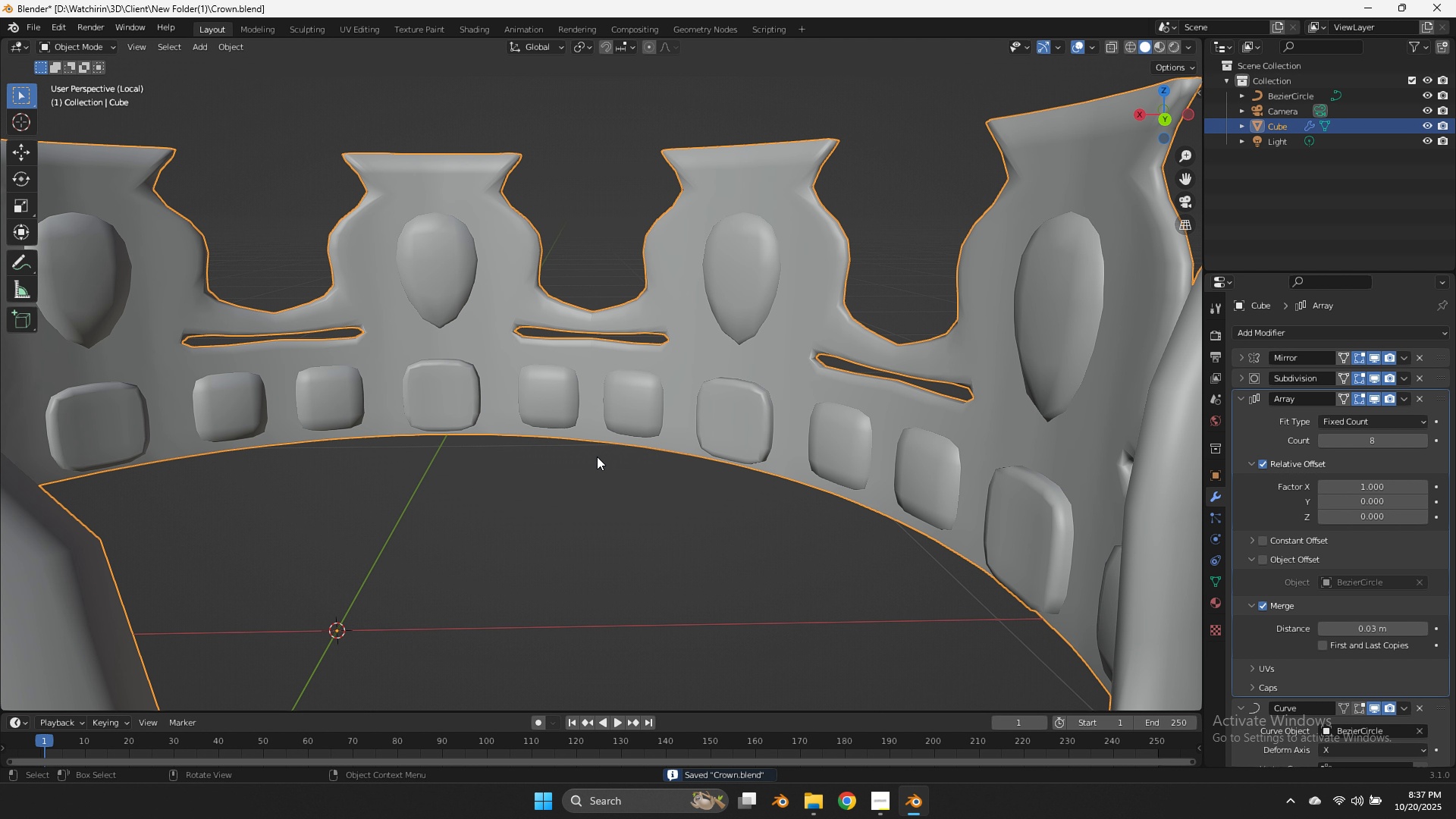 
scroll: coordinate [597, 457], scroll_direction: down, amount: 10.0
 